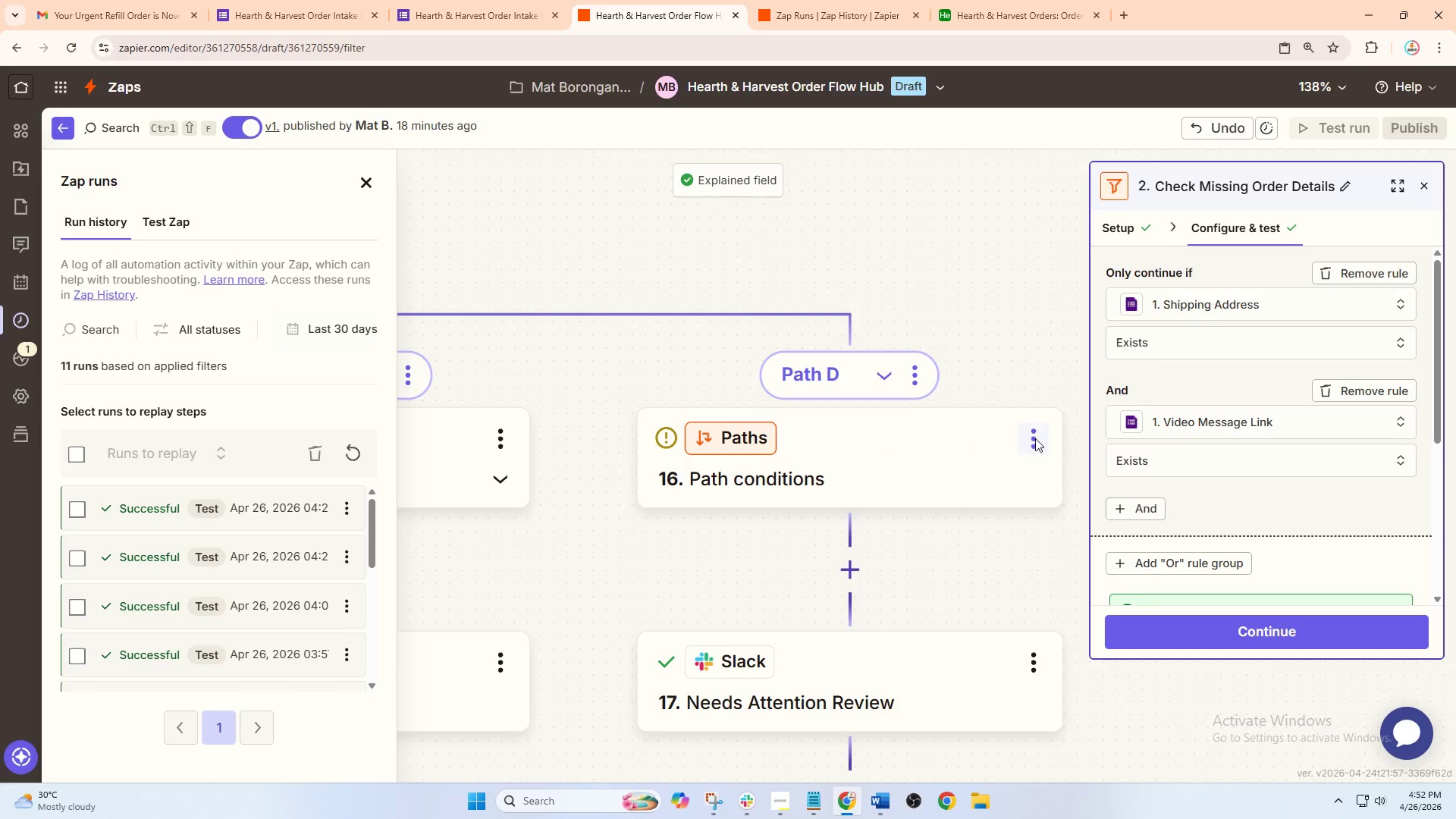 
left_click_drag(start_coordinate=[1037, 439], to_coordinate=[946, 303])
 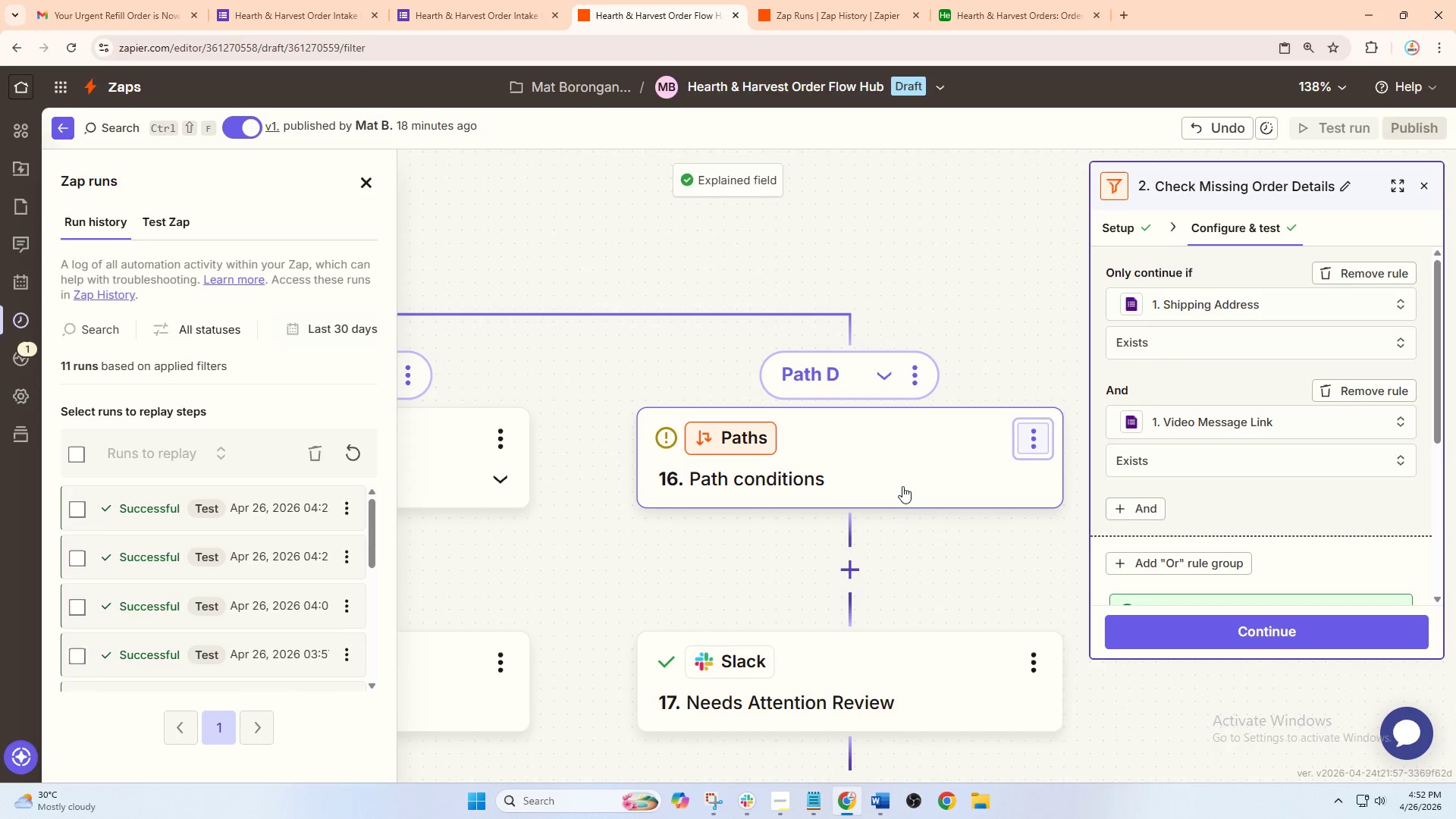 
left_click([902, 486])
 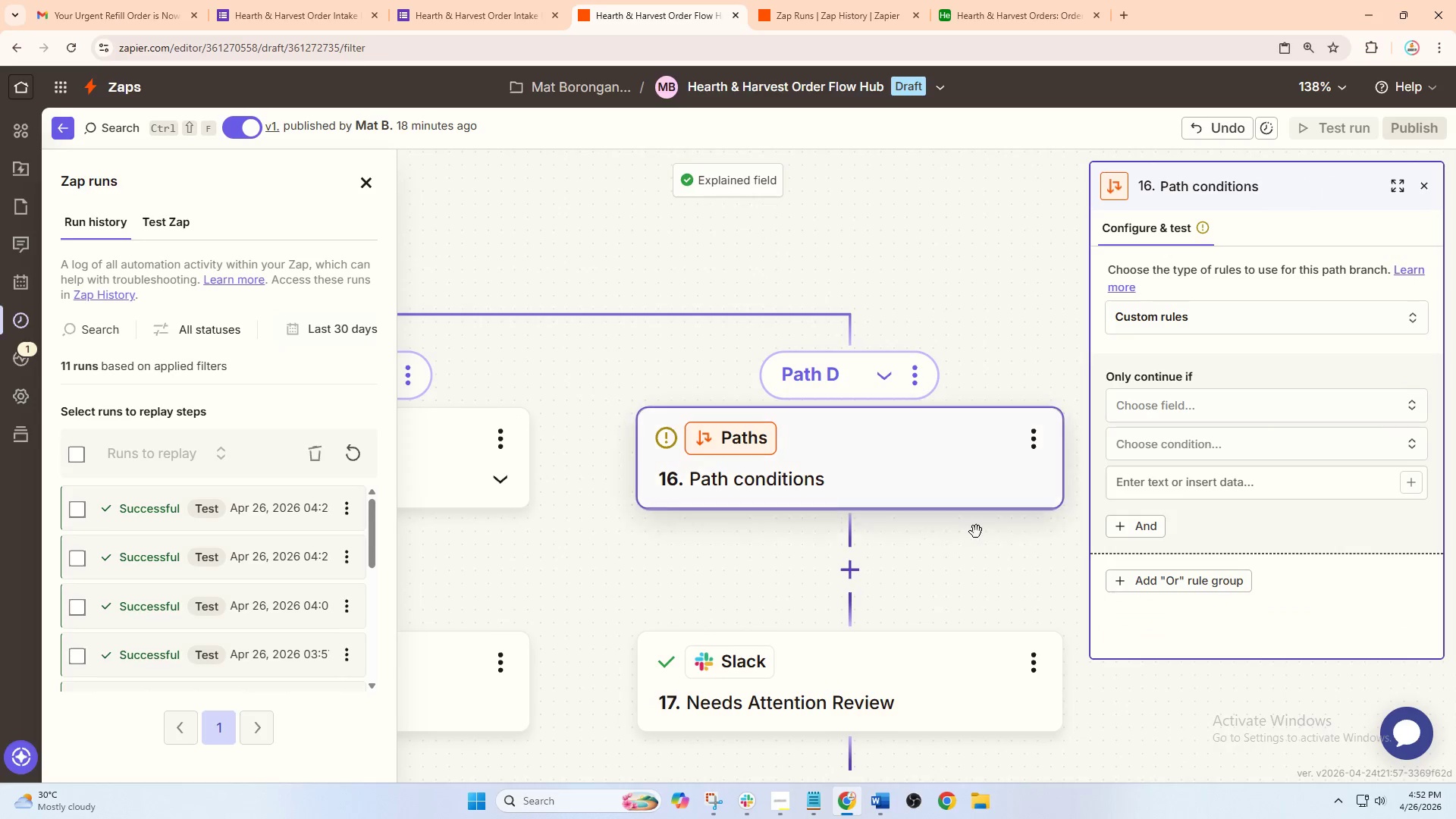 
left_click_drag(start_coordinate=[985, 559], to_coordinate=[884, 491])
 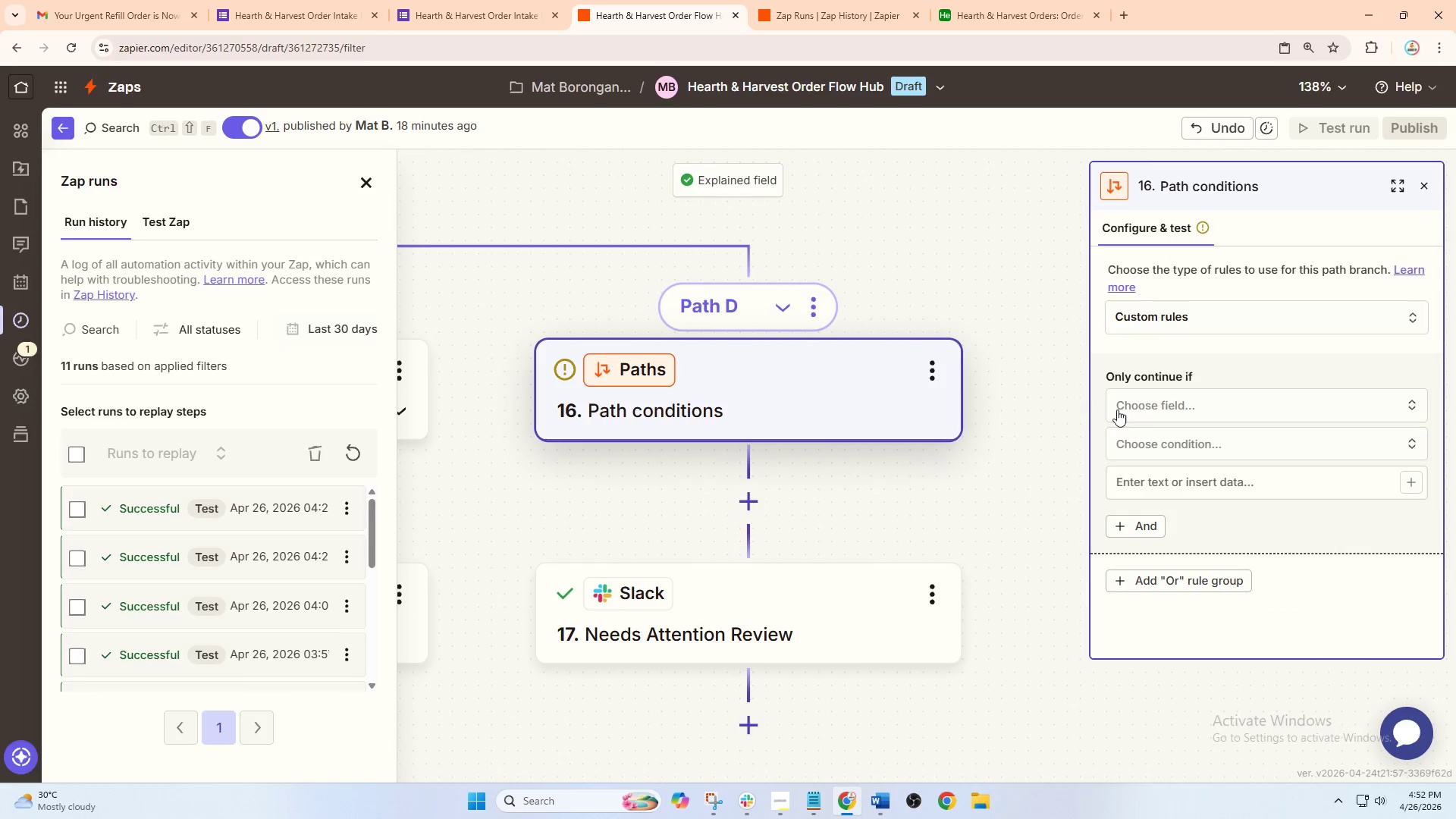 
left_click([1148, 410])
 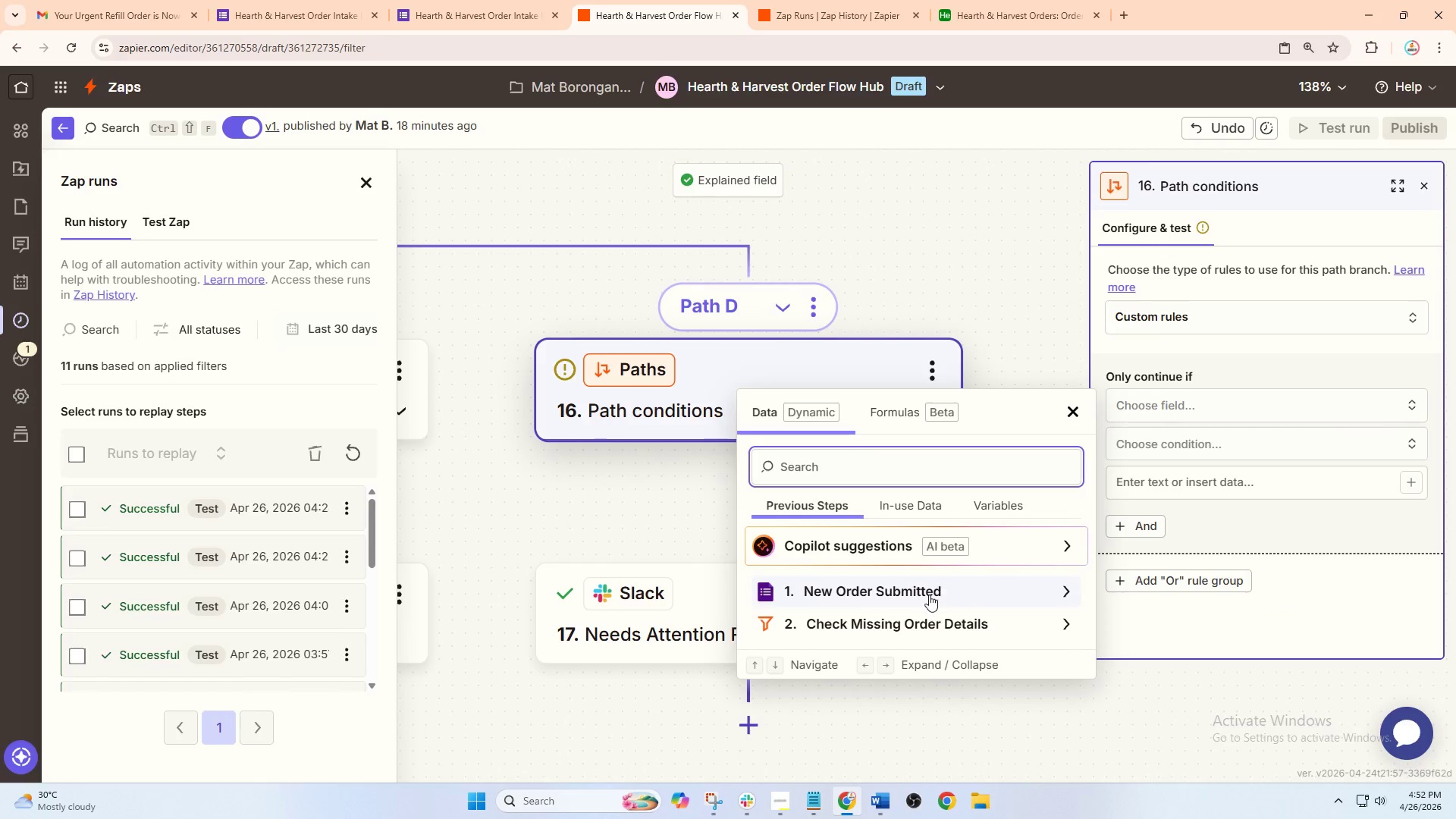 
left_click([927, 595])
 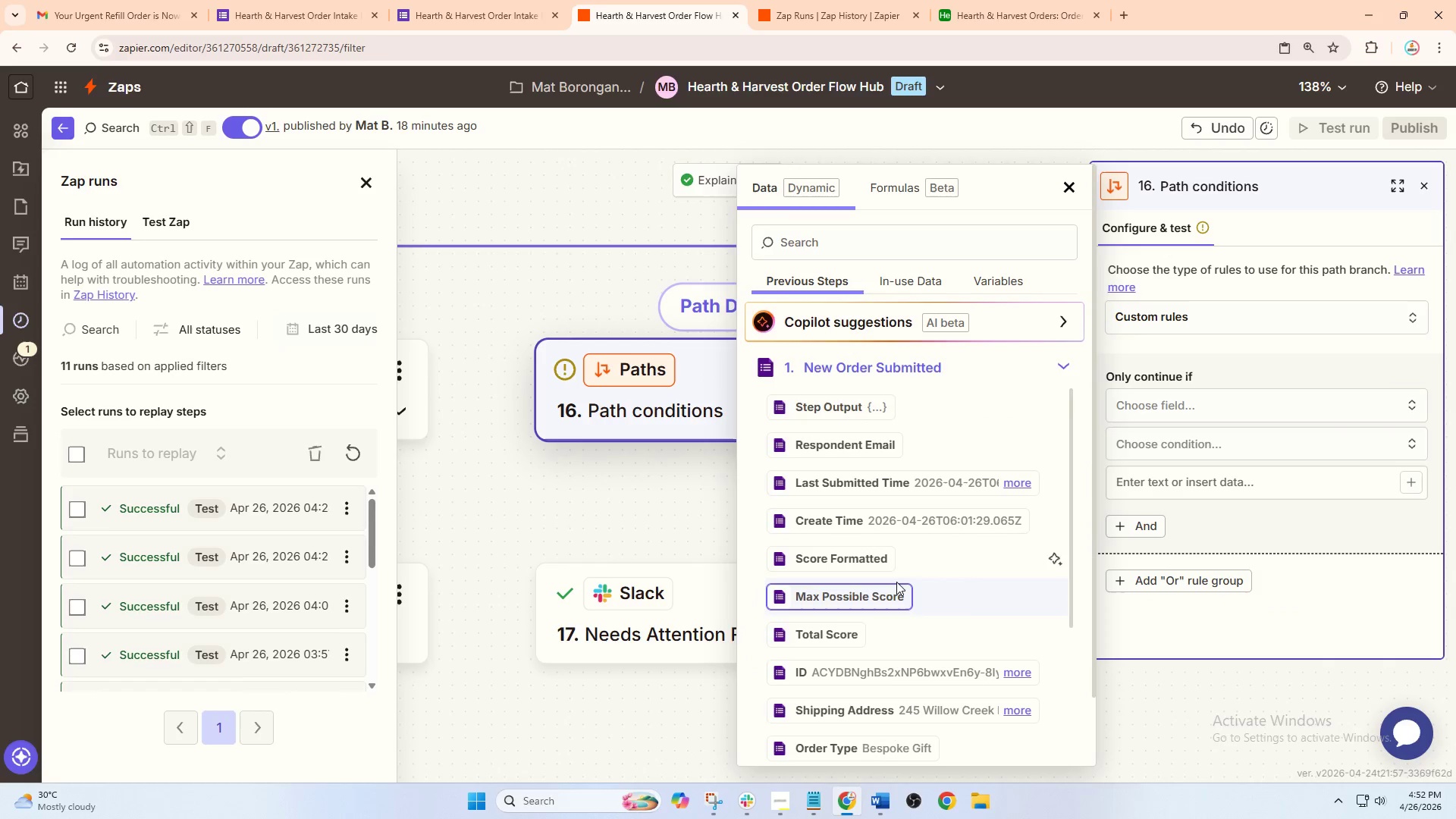 
left_click([863, 670])
 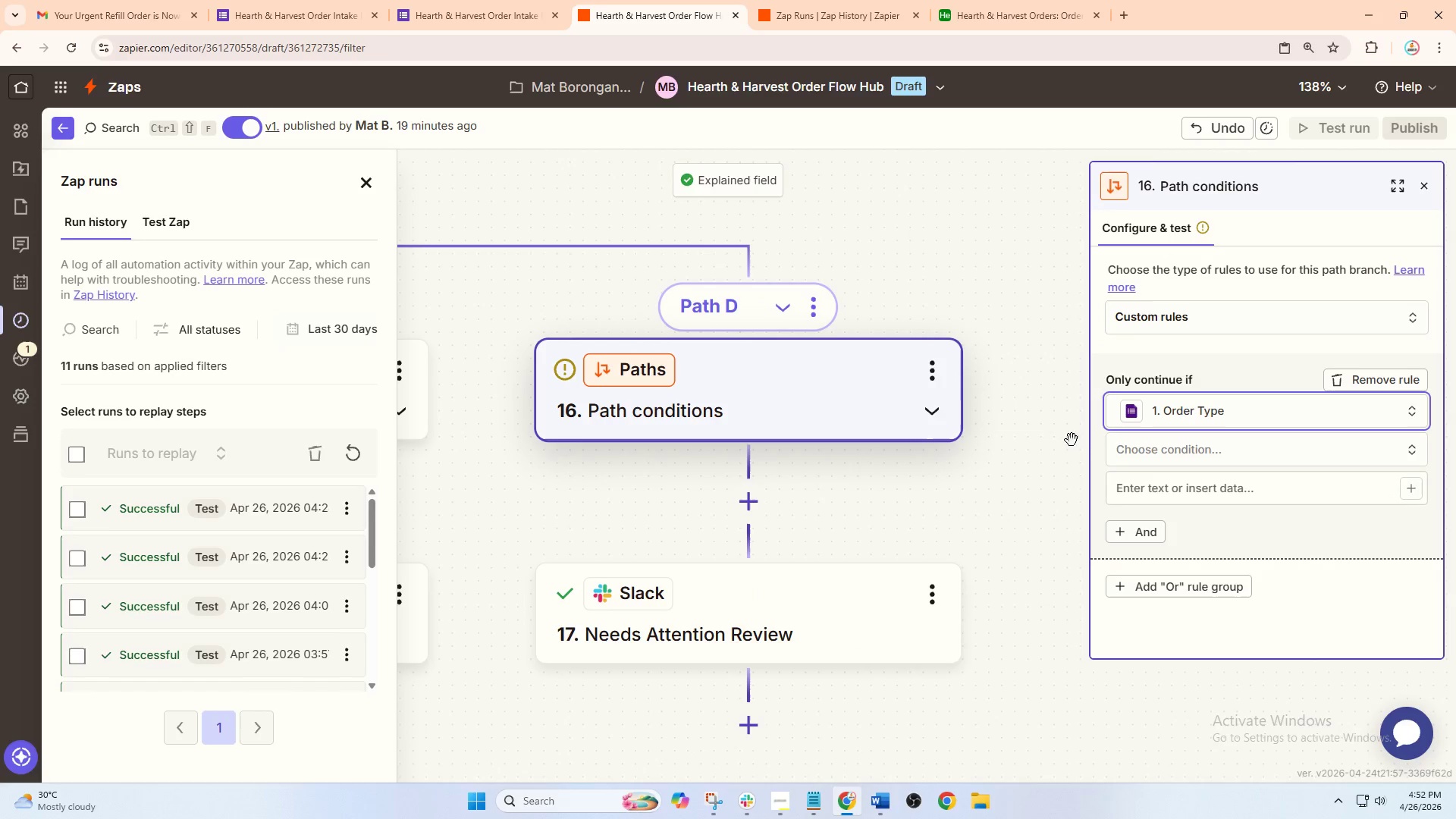 
left_click([1153, 419])
 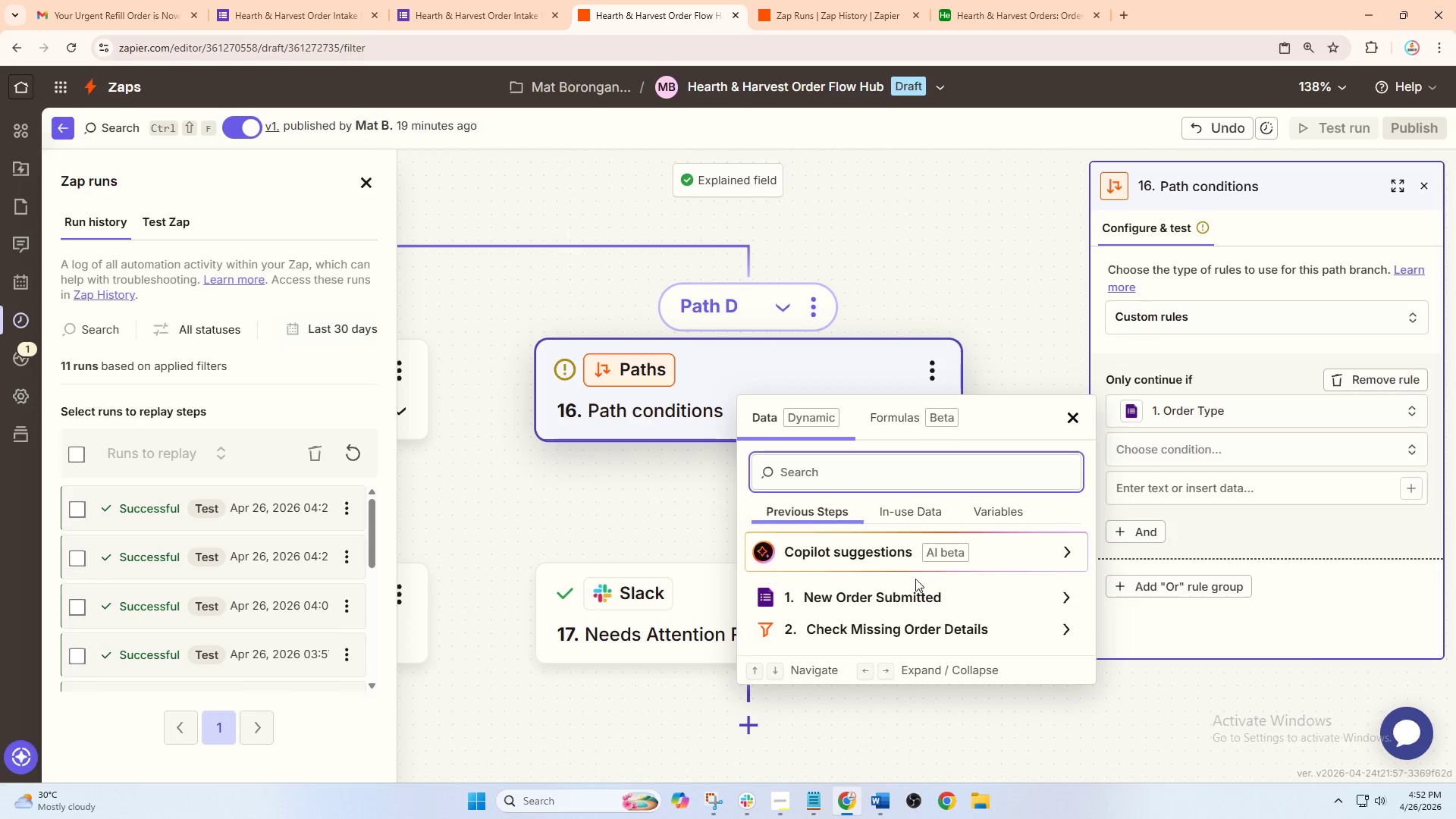 
left_click([899, 590])
 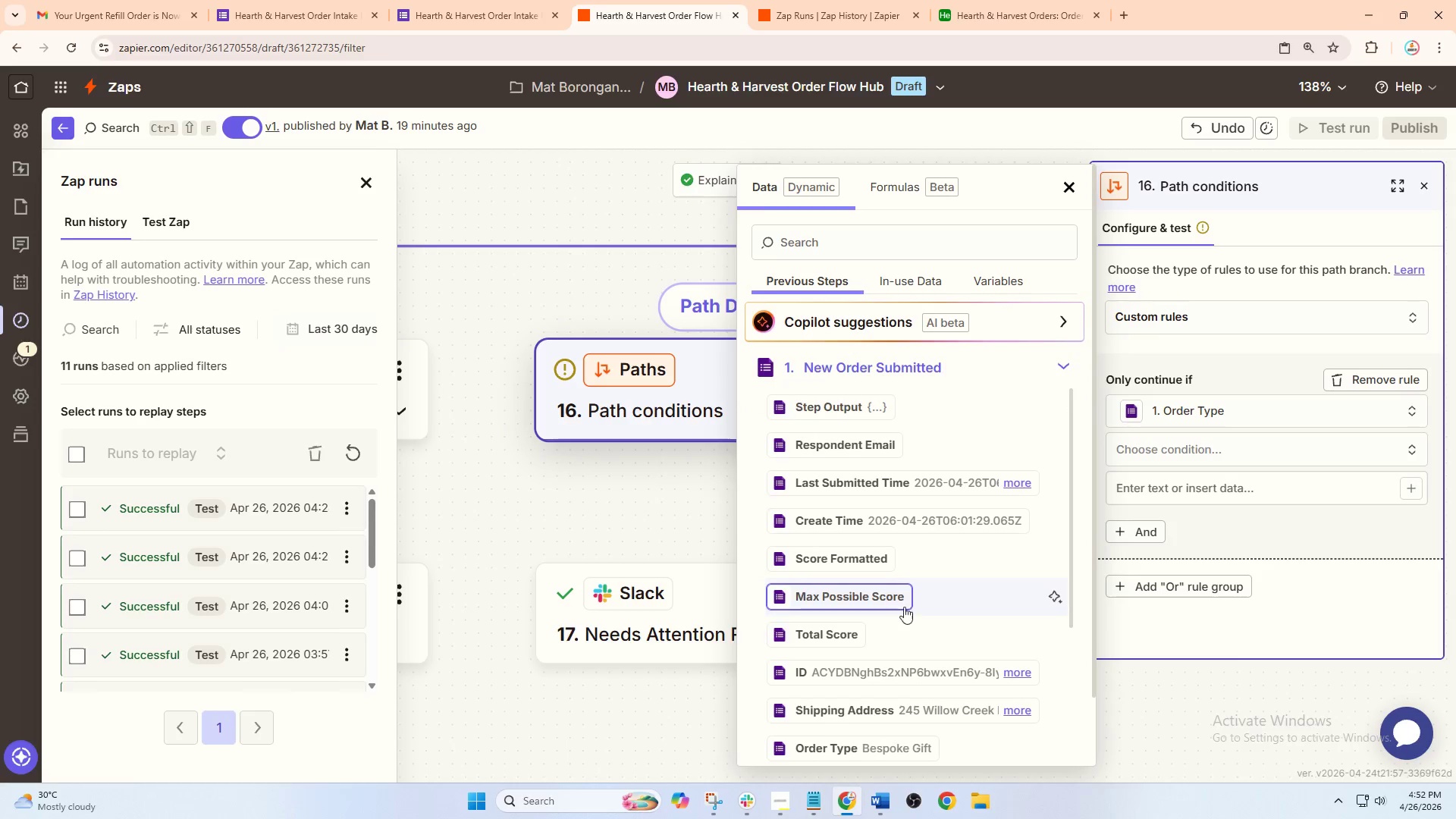 
scroll: coordinate [908, 615], scroll_direction: down, amount: 1.0
 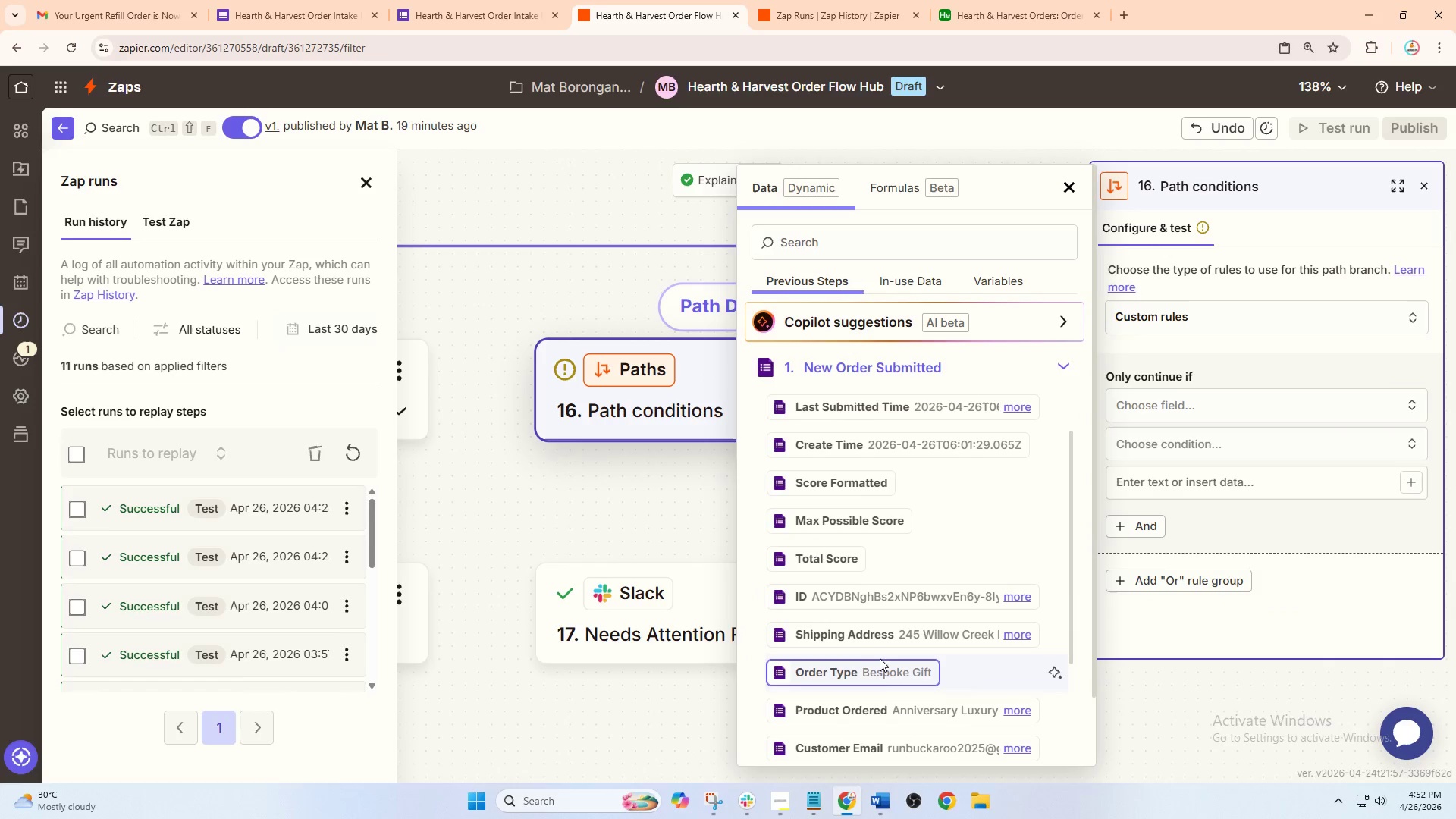 
left_click([937, 642])
 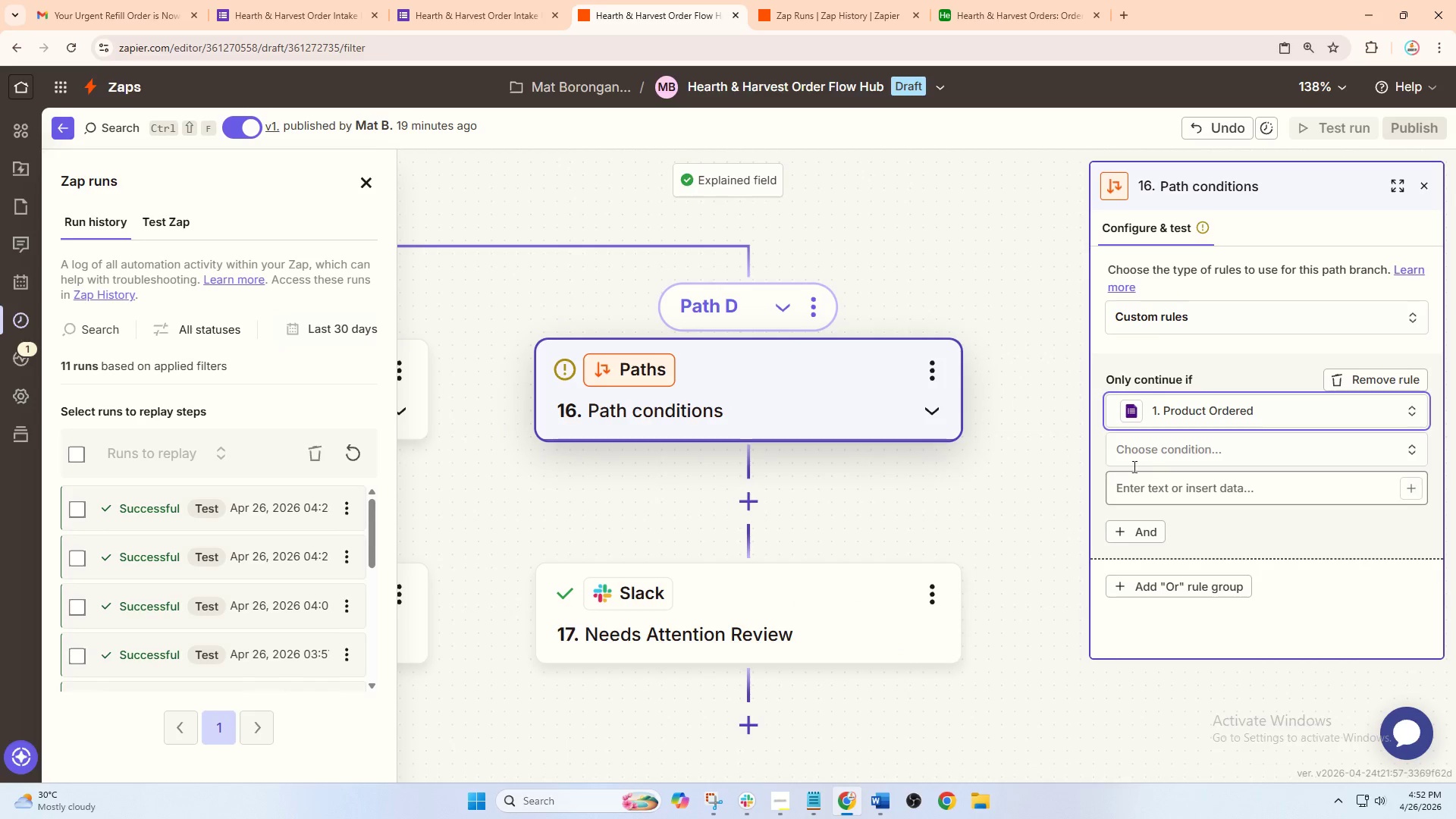 
left_click([1159, 448])
 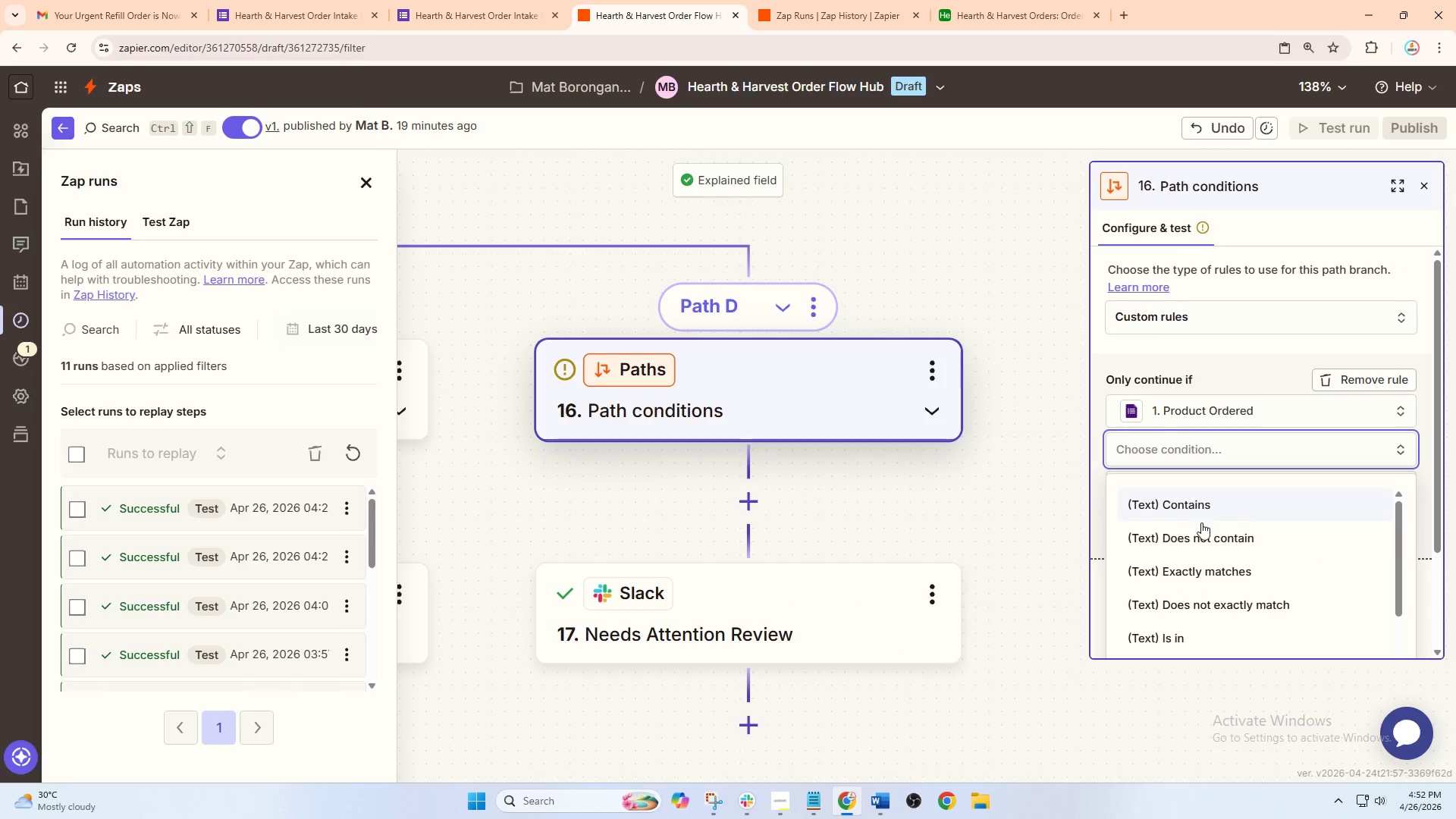 
scroll: coordinate [925, 647], scroll_direction: down, amount: 2.0
 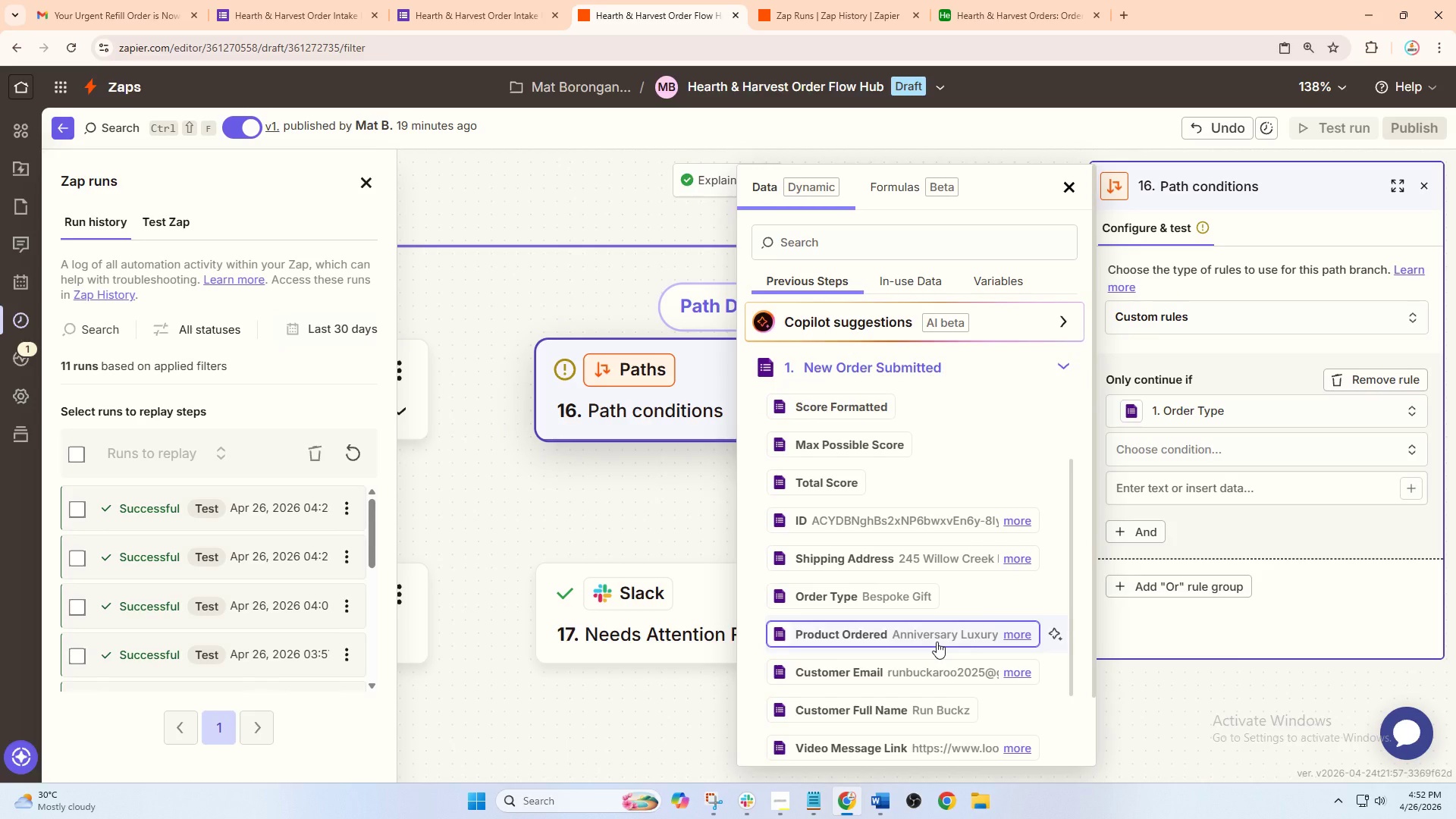 
left_click([1193, 620])
 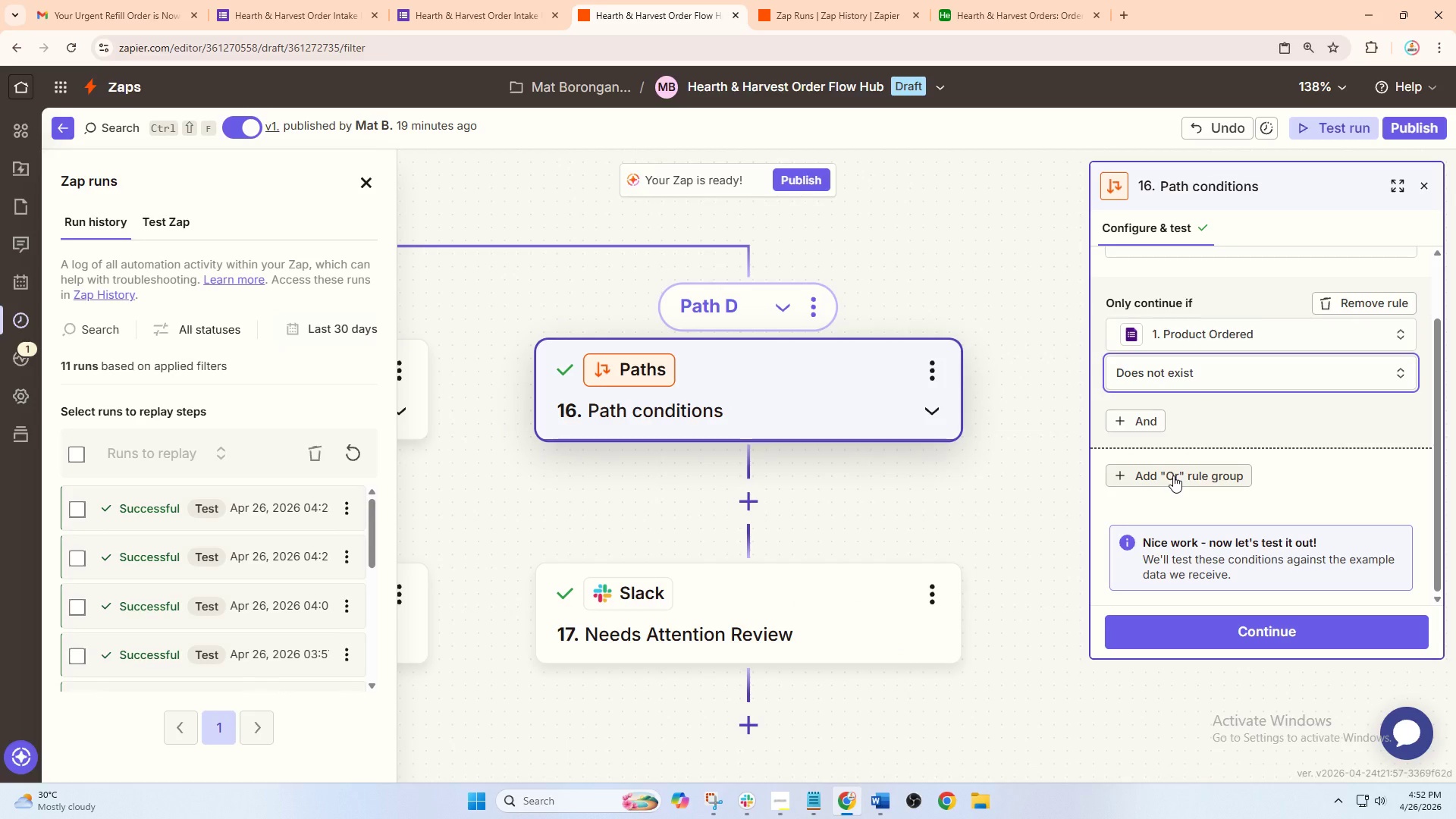 
left_click([1173, 475])
 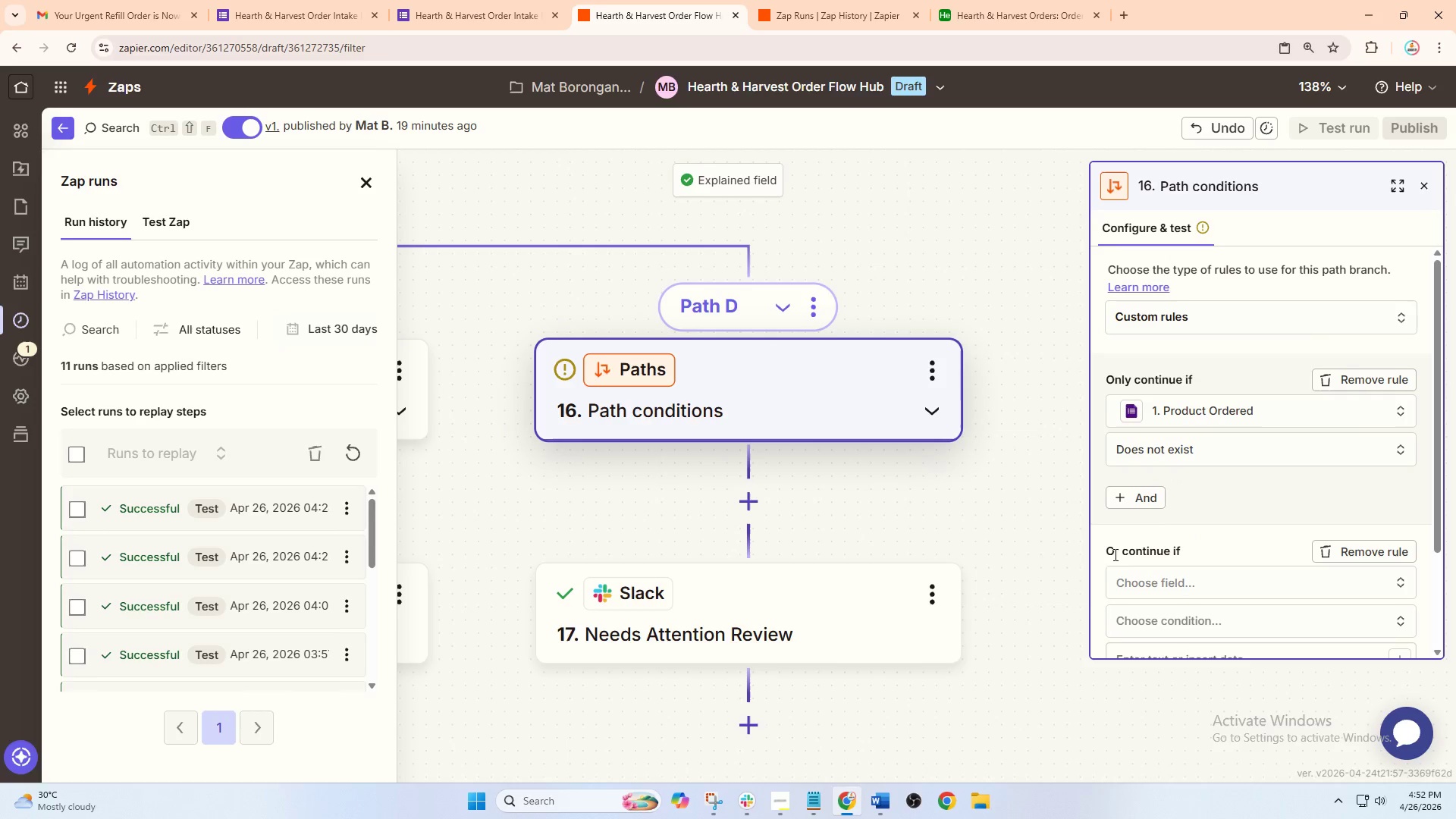 
scroll: coordinate [1228, 598], scroll_direction: down, amount: 9.0
 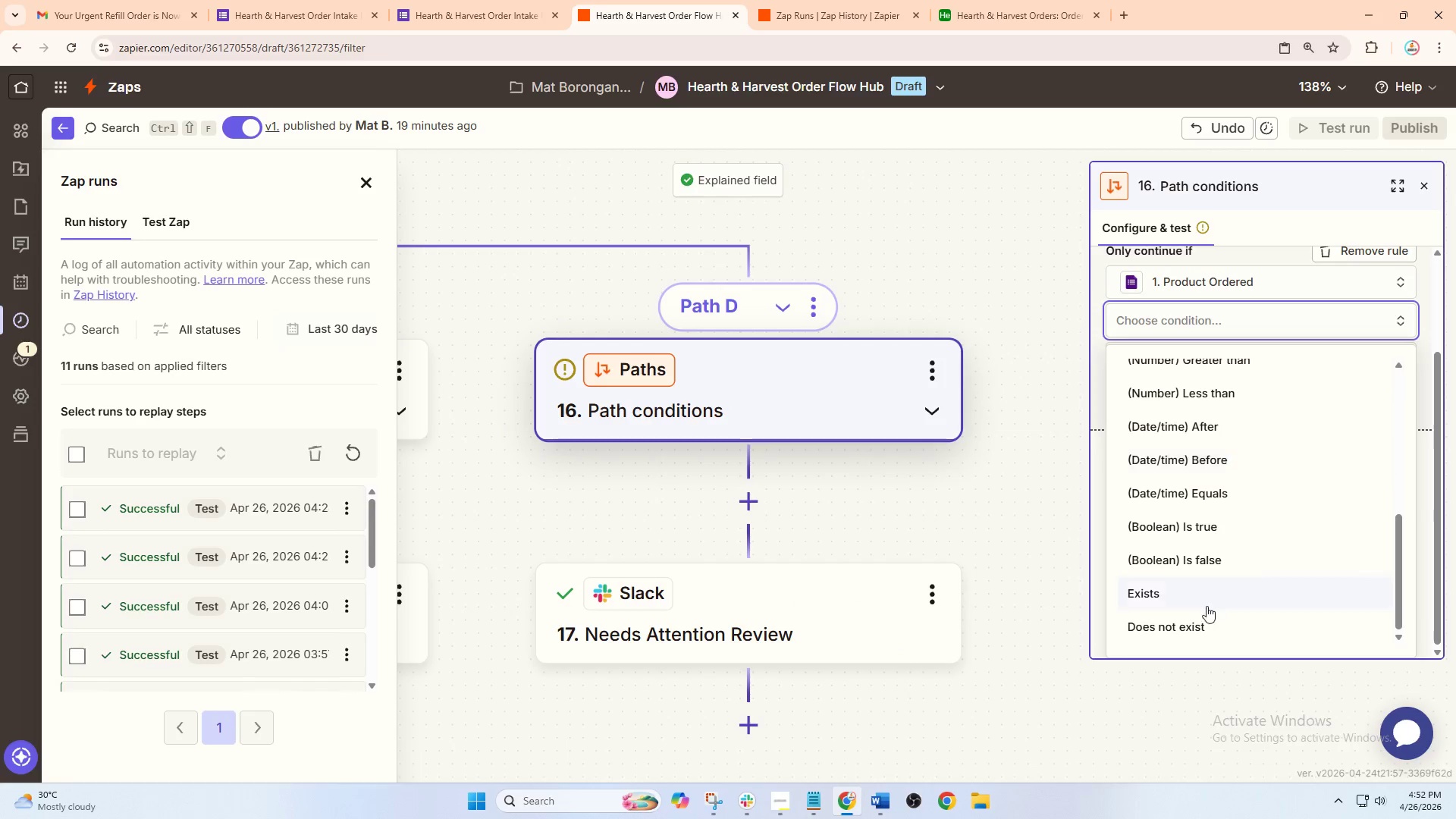 
left_click([1153, 579])
 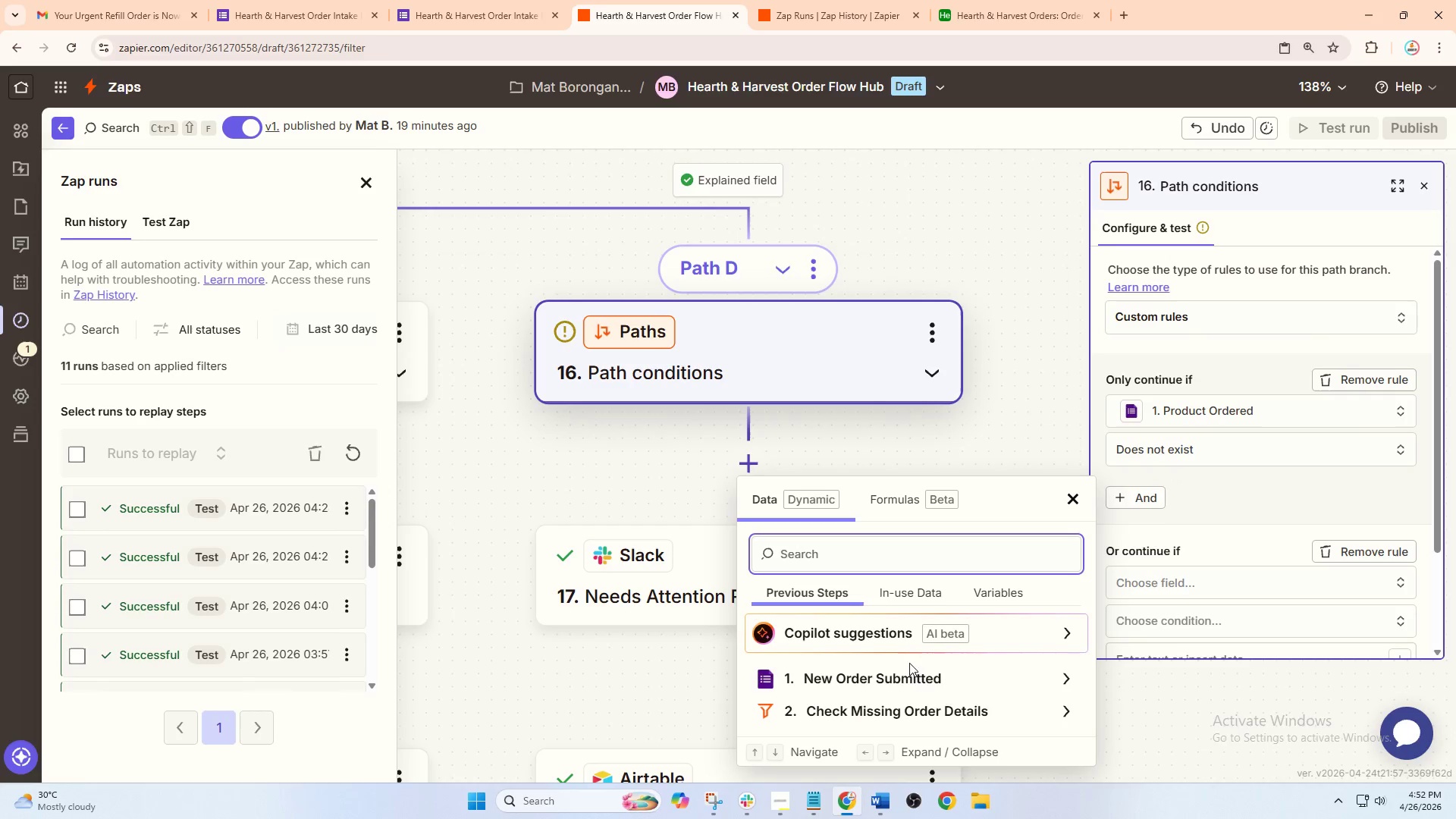 
left_click([907, 674])
 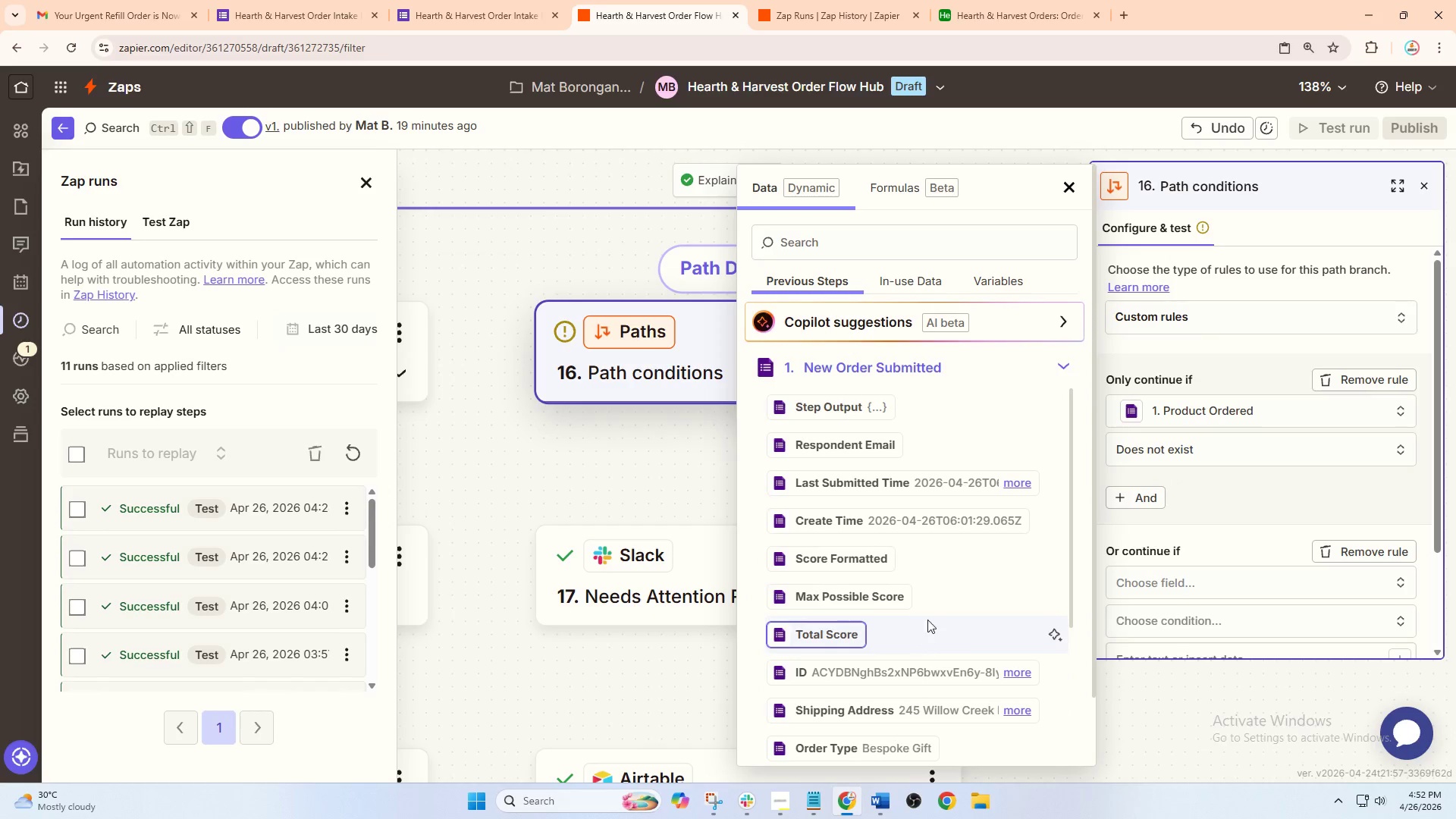 
scroll: coordinate [962, 609], scroll_direction: down, amount: 4.0
 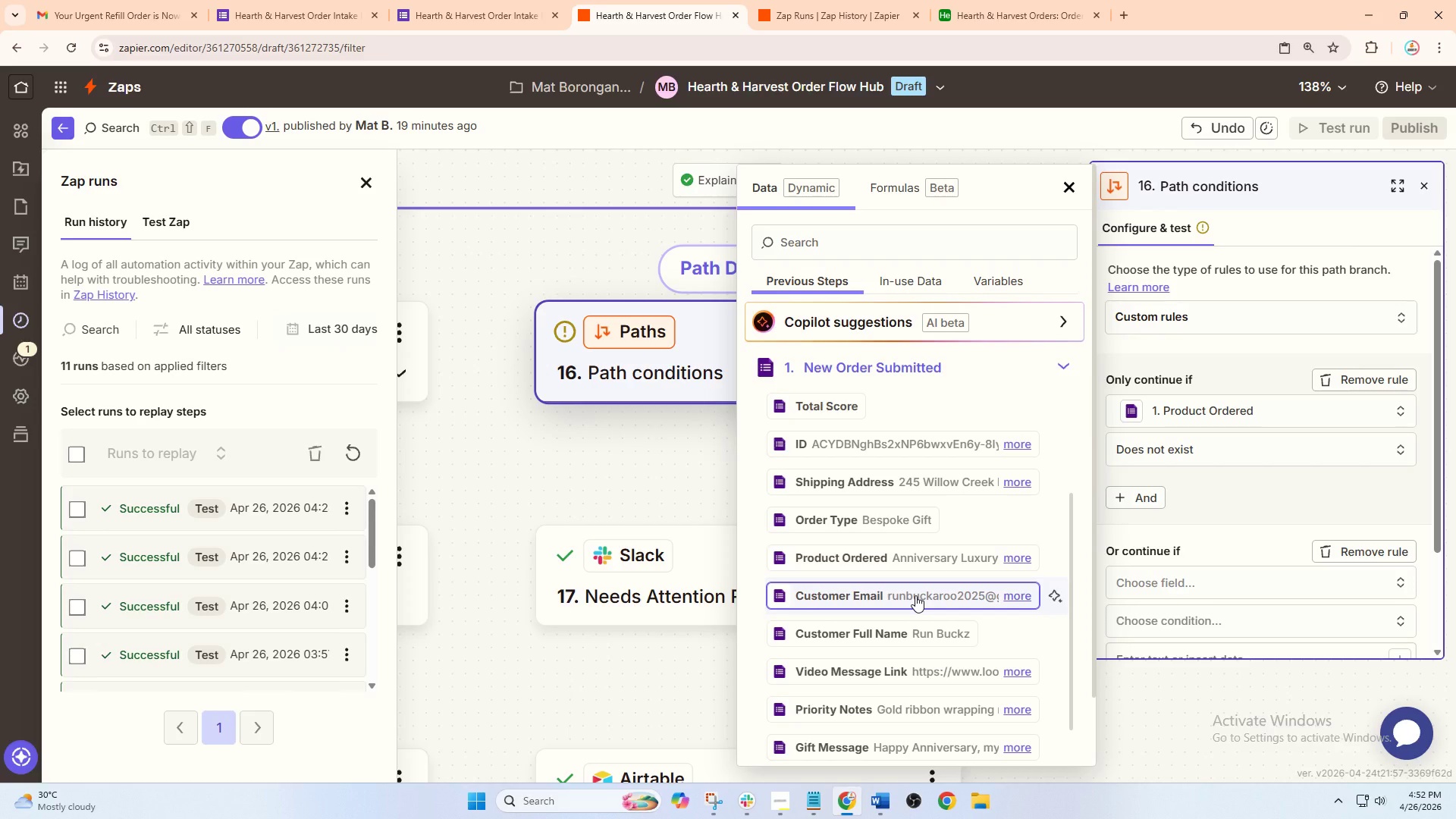 
left_click([915, 595])
 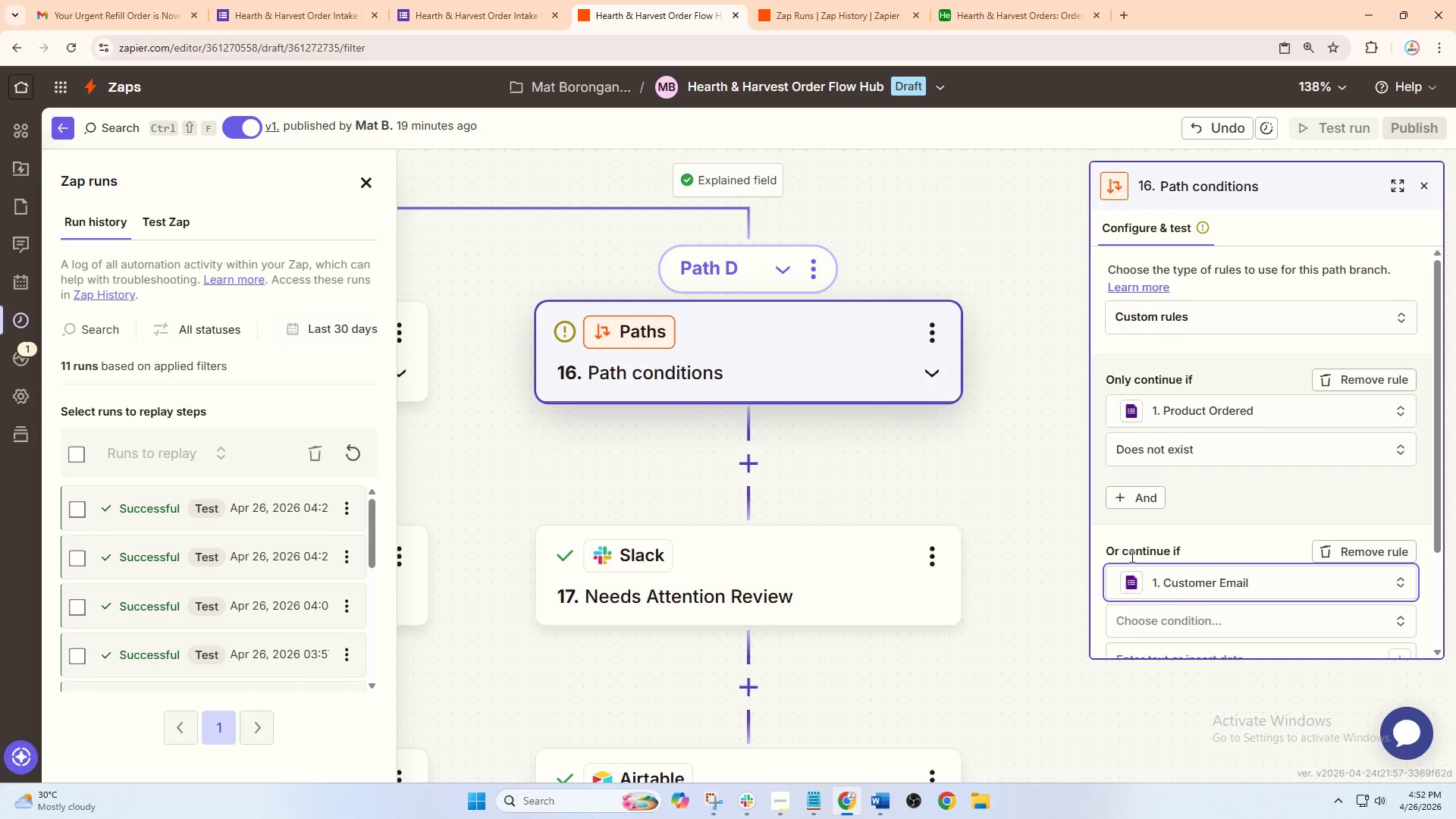 
left_click([1174, 490])
 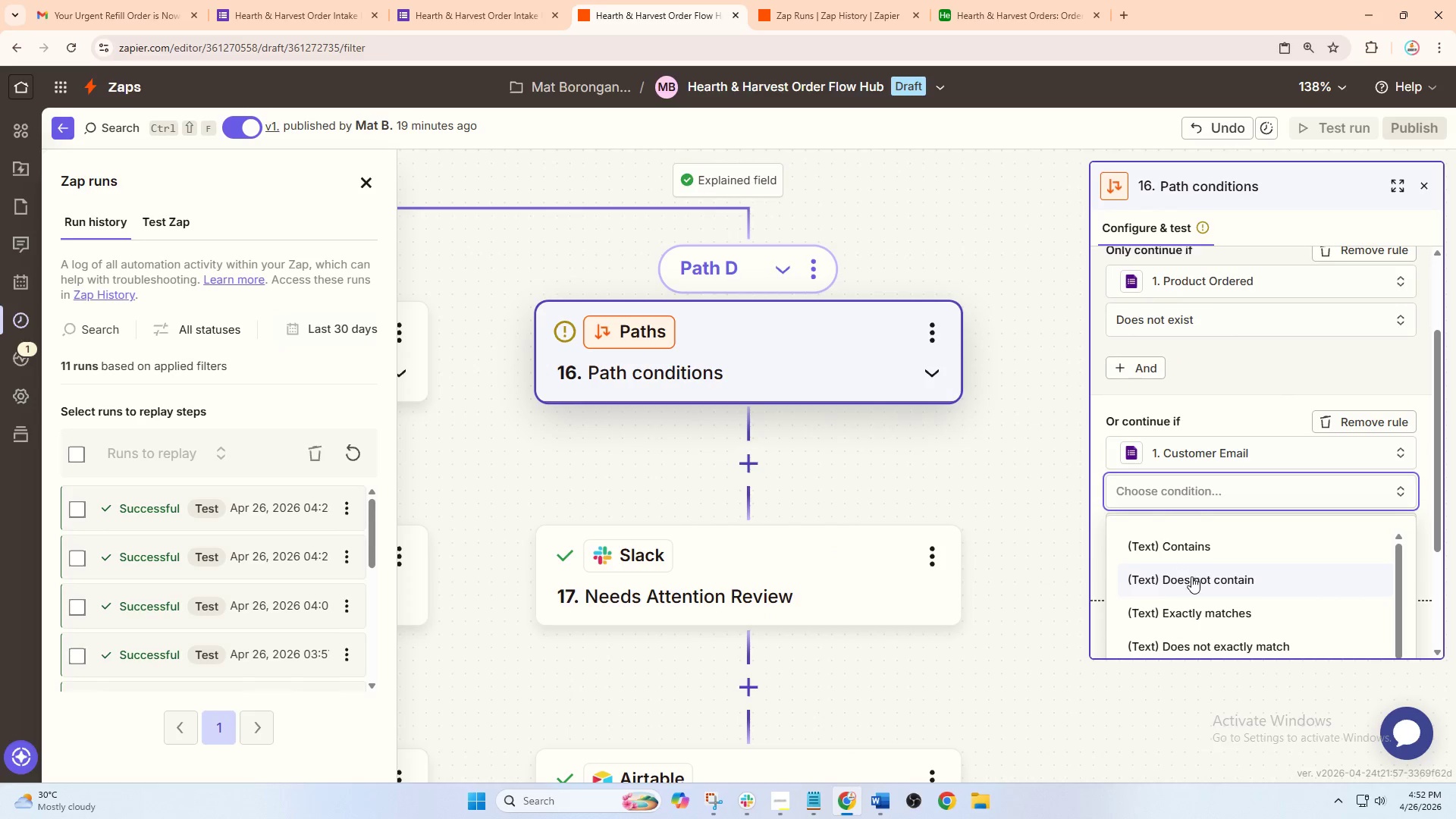 
left_click([1191, 576])
 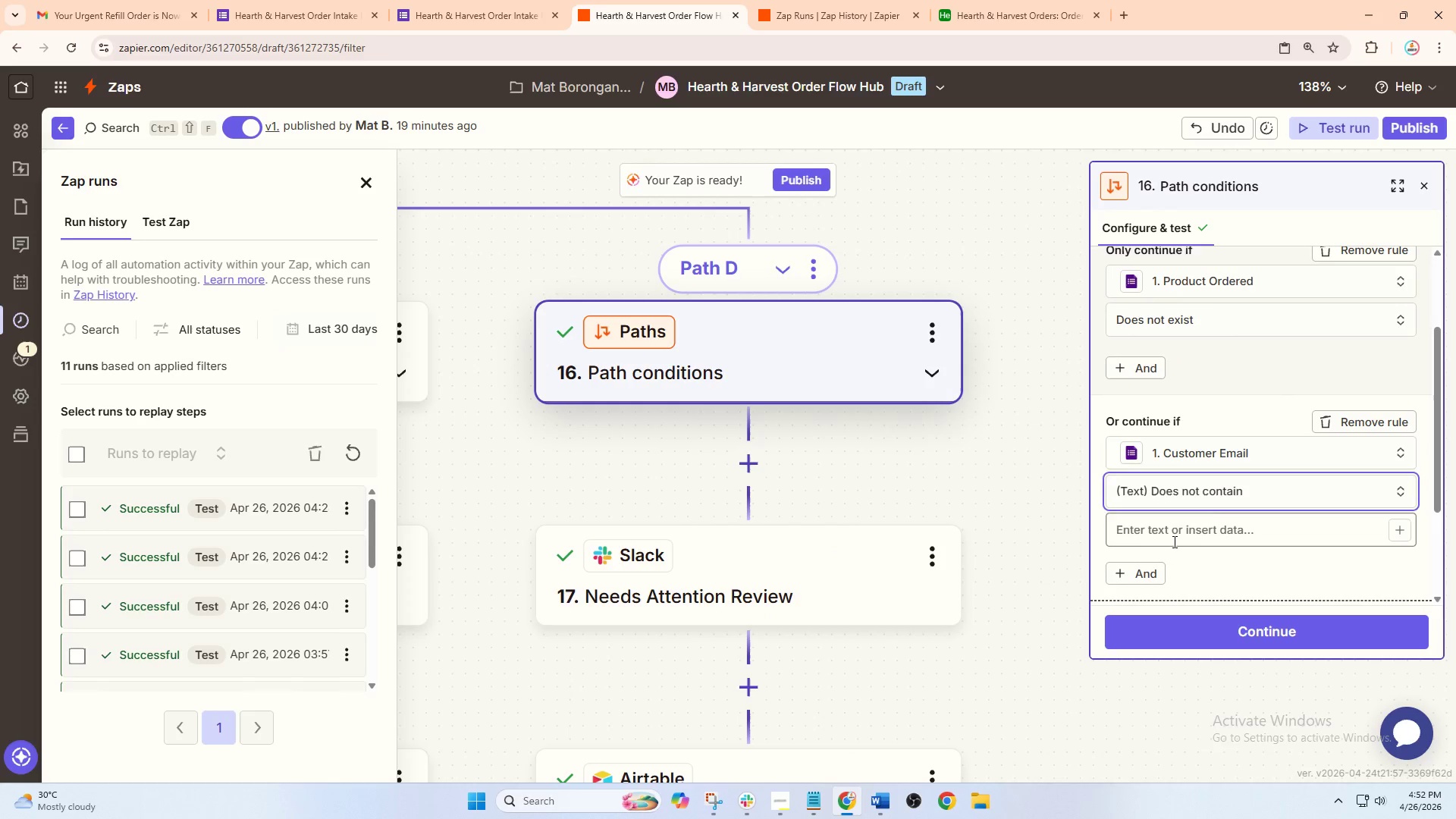 
left_click([1173, 541])
 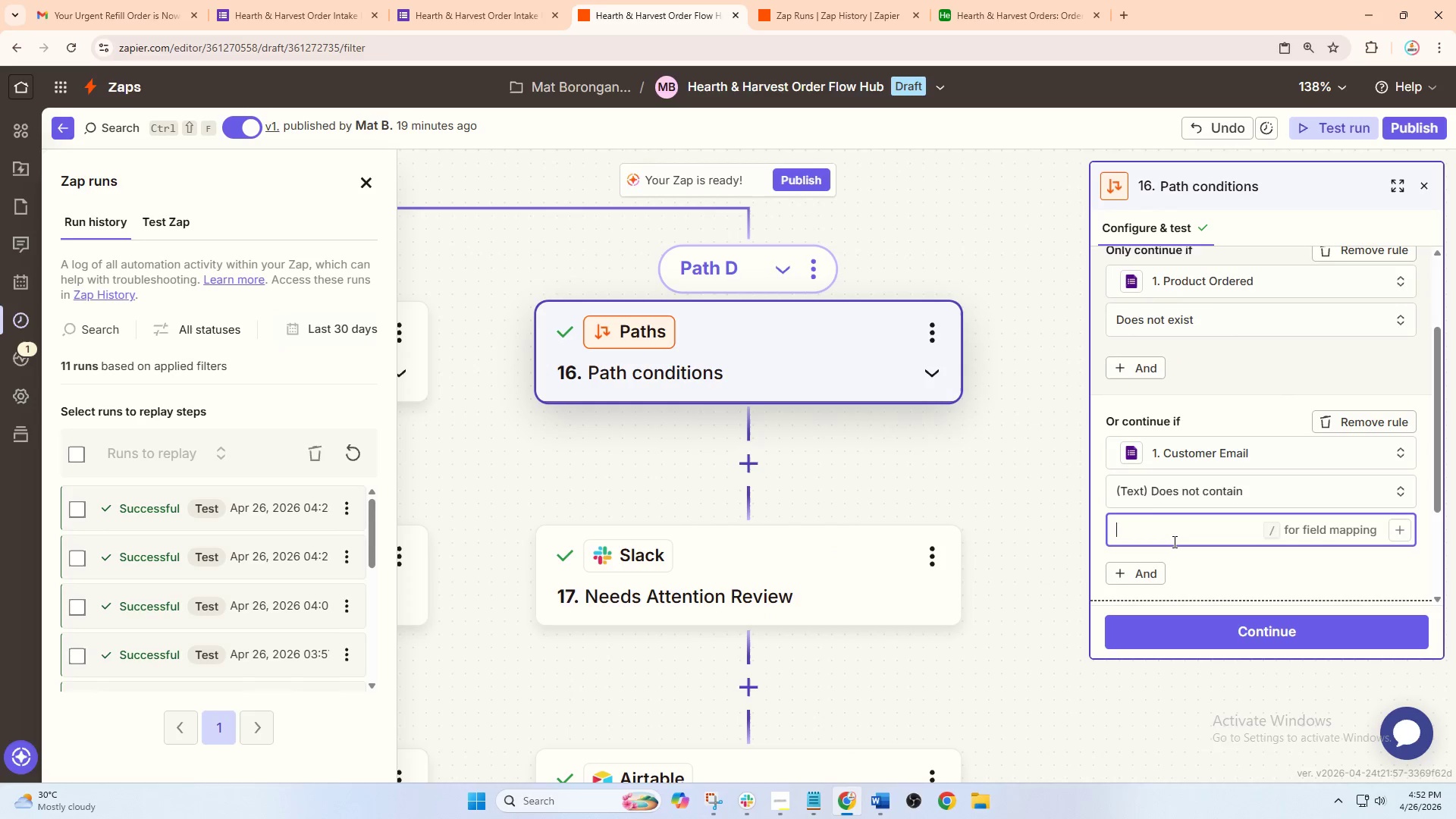 
key(Shift+ShiftLeft)
 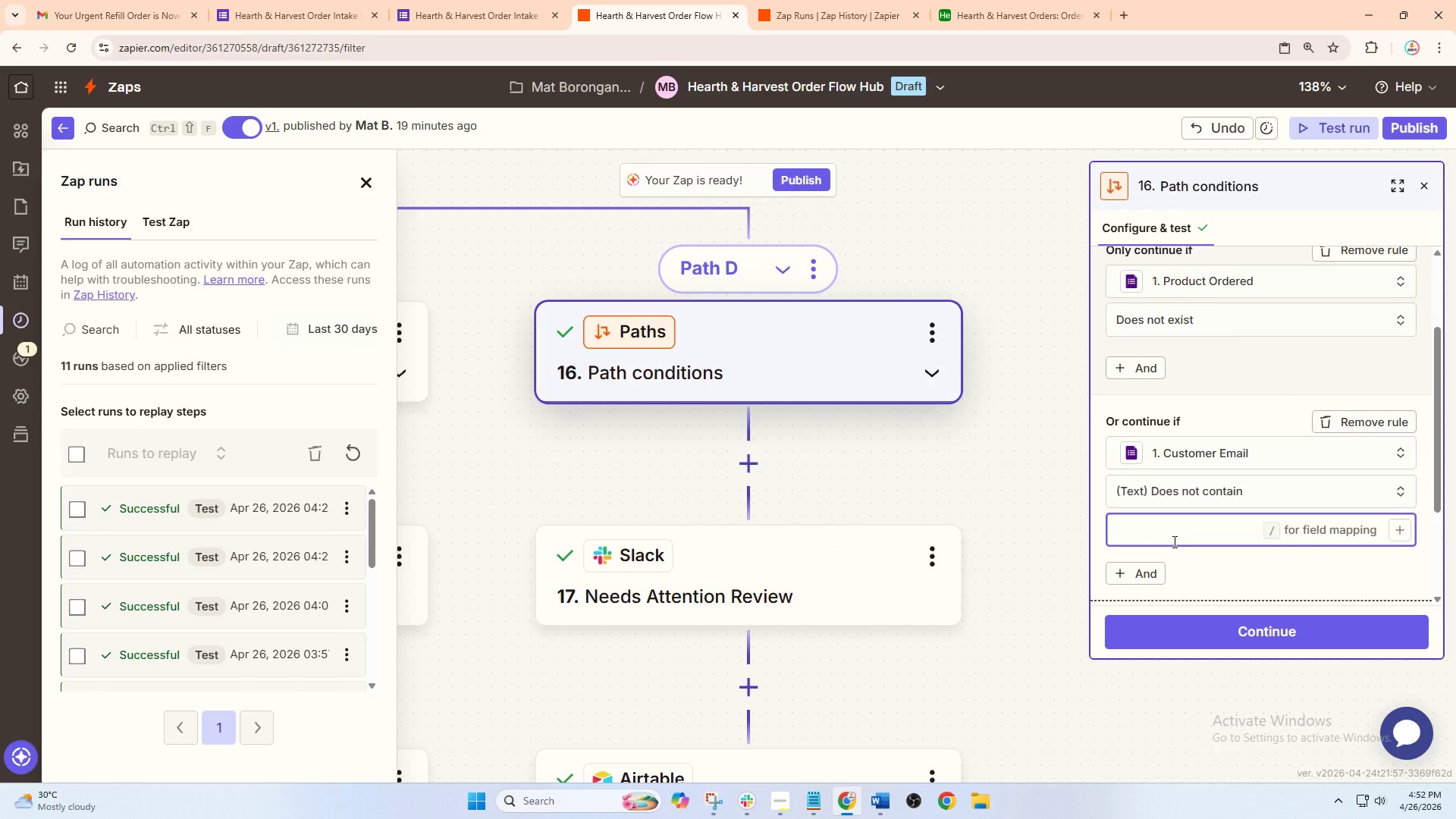 
hold_key(key=ShiftLeft, duration=0.97)
 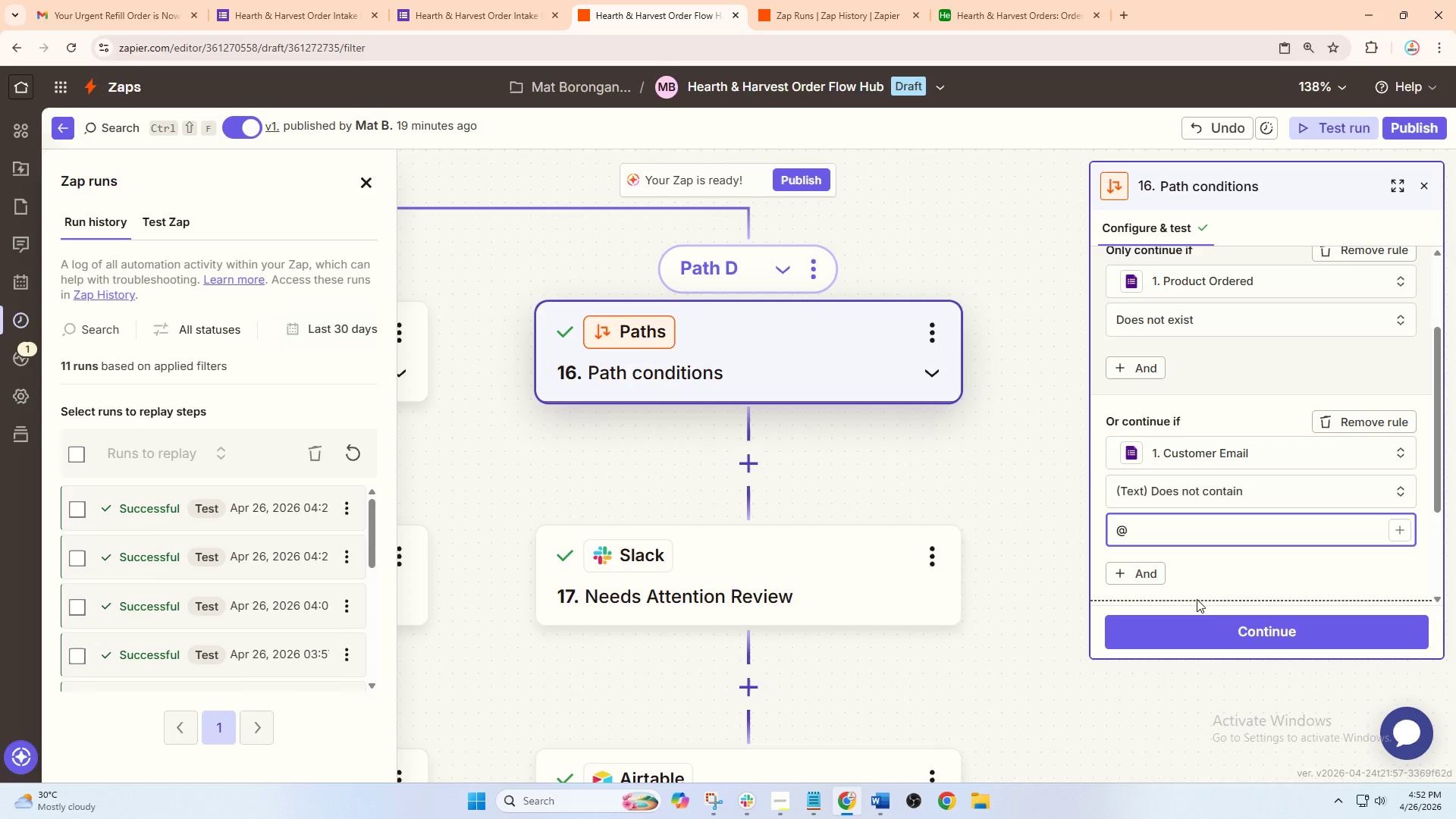 
hold_key(key=2, duration=0.33)
 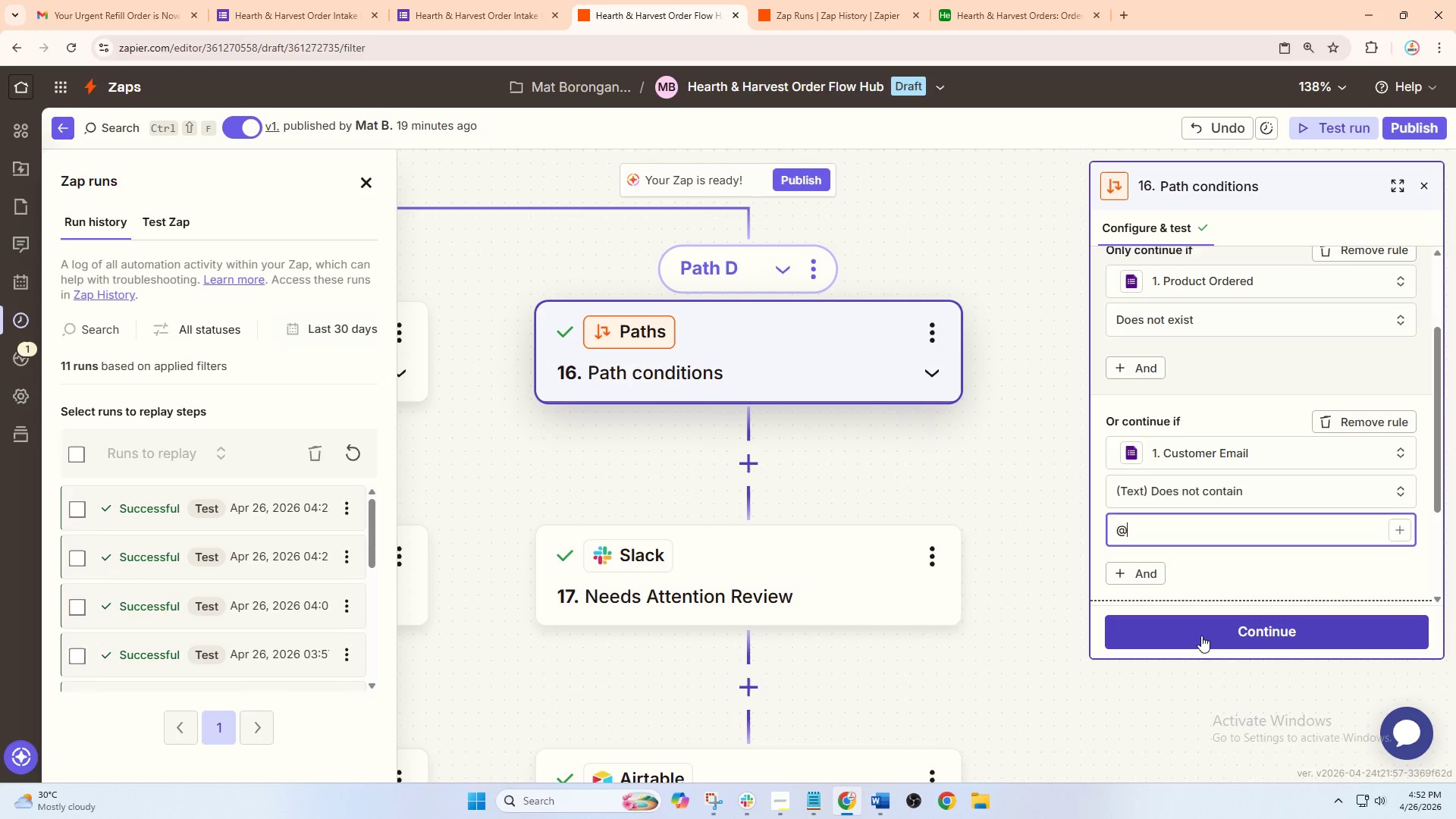 
scroll: coordinate [1138, 555], scroll_direction: down, amount: 2.0
 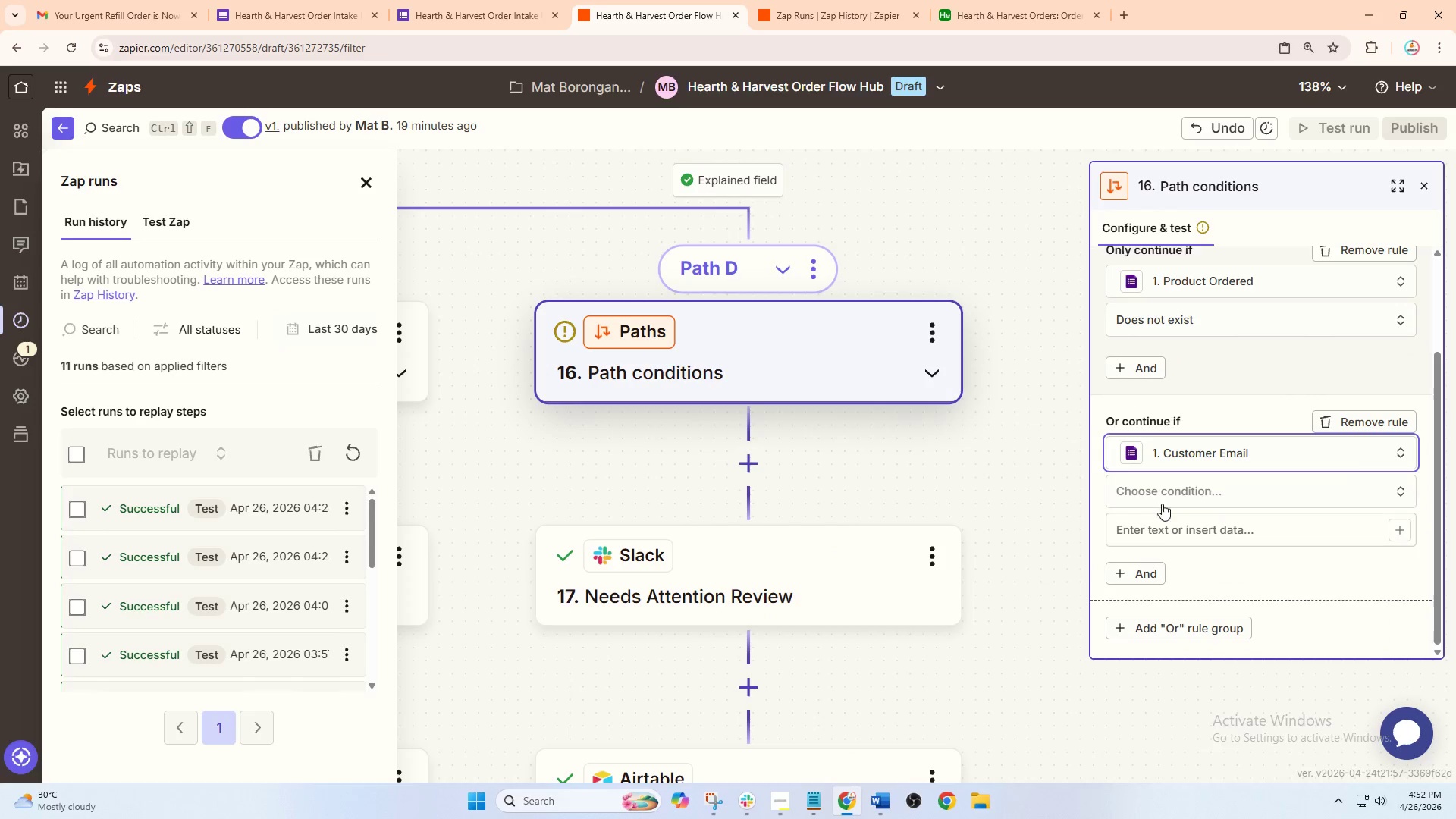 
left_click([1201, 635])
 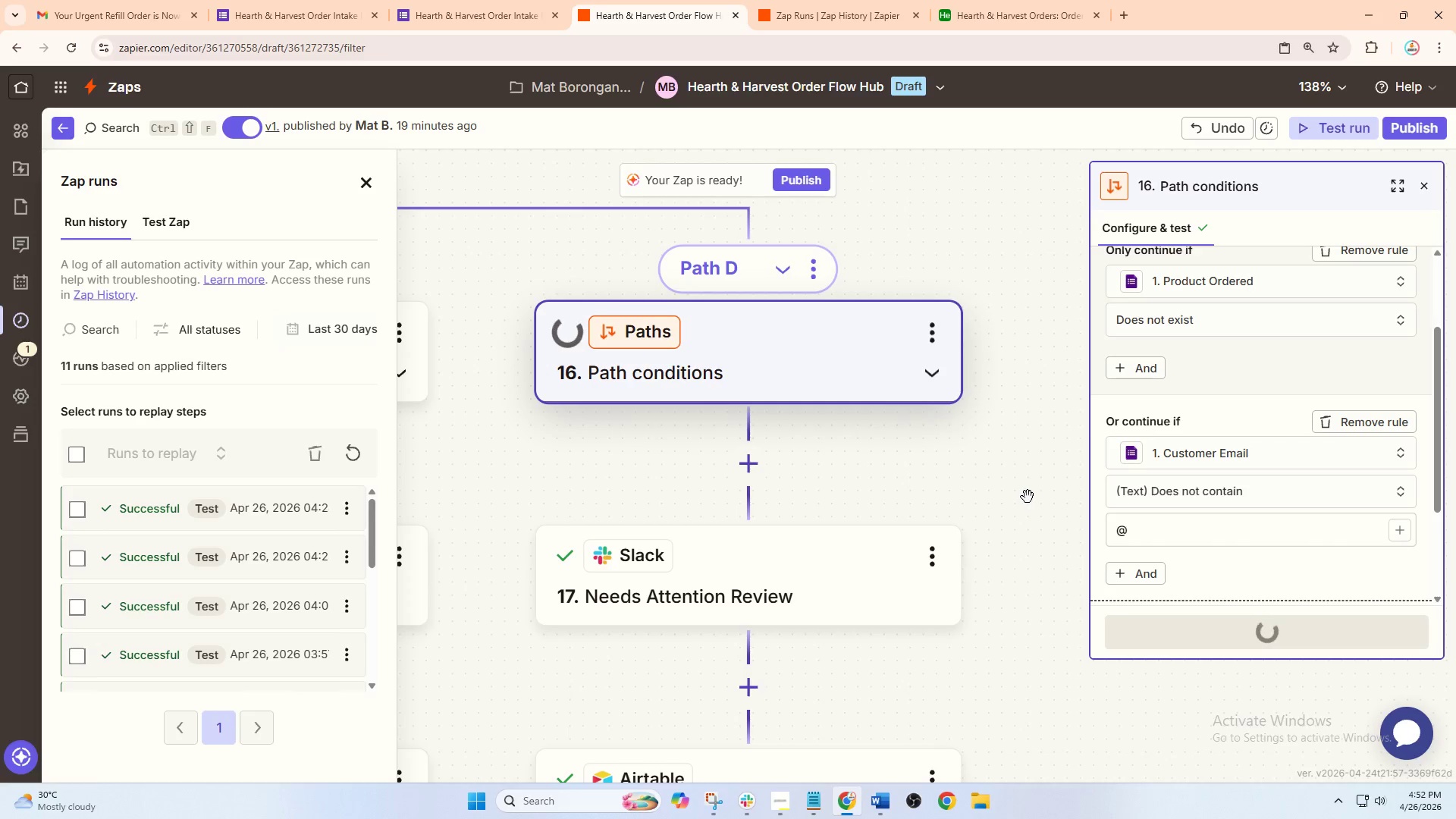 
left_click_drag(start_coordinate=[1005, 485], to_coordinate=[943, 438])
 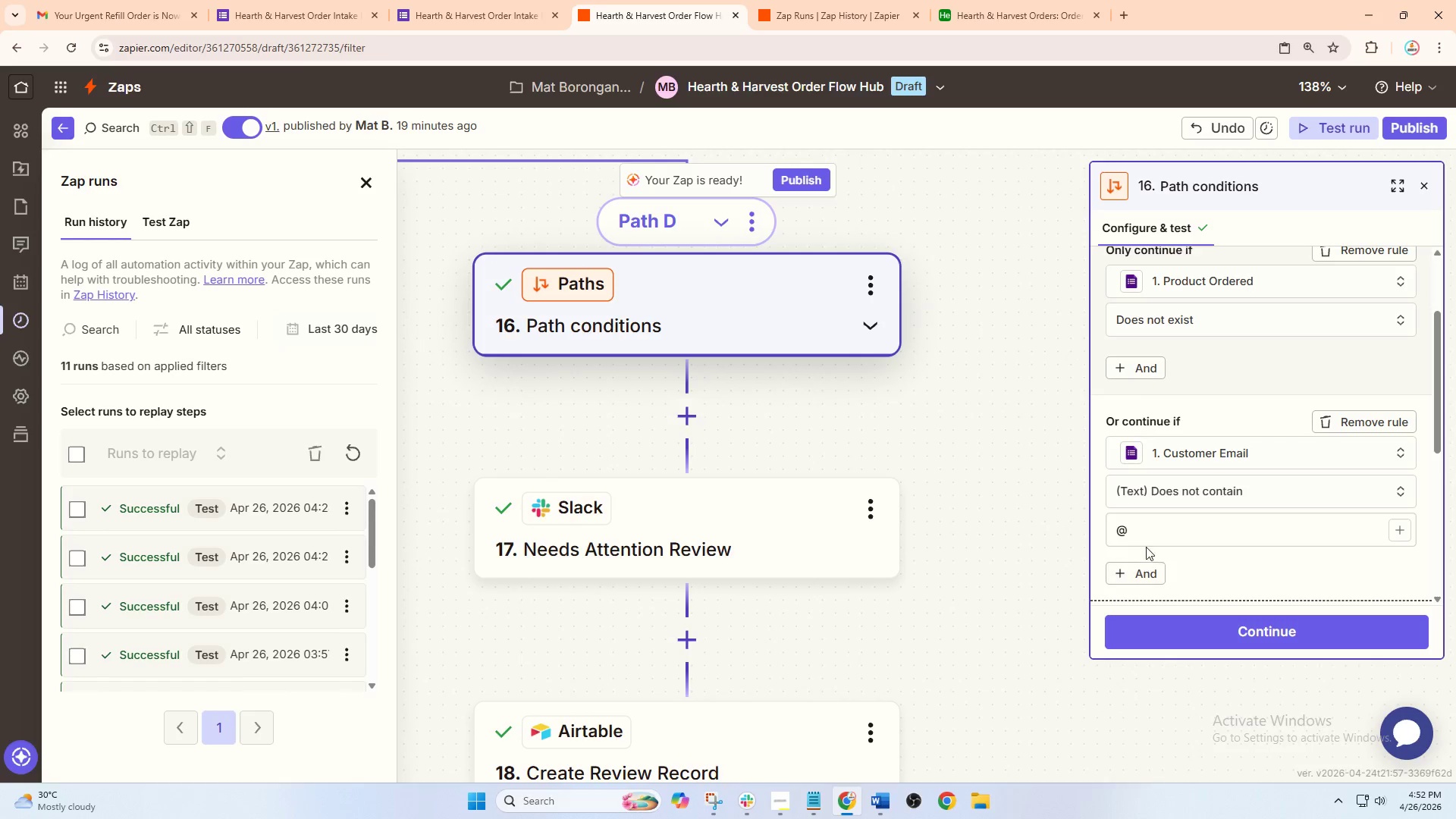 
left_click([1160, 476])
 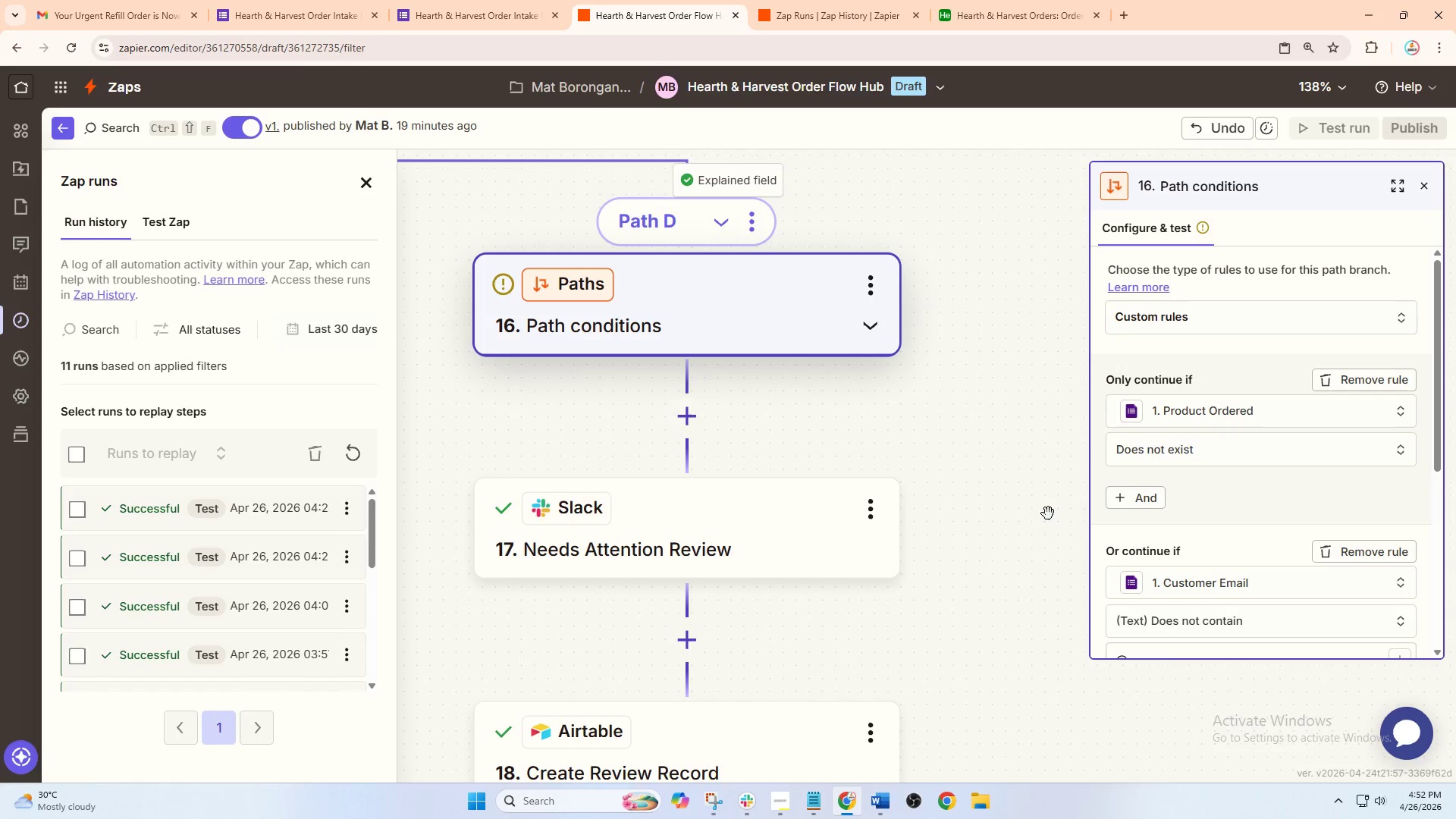 
scroll: coordinate [1153, 526], scroll_direction: down, amount: 2.0
 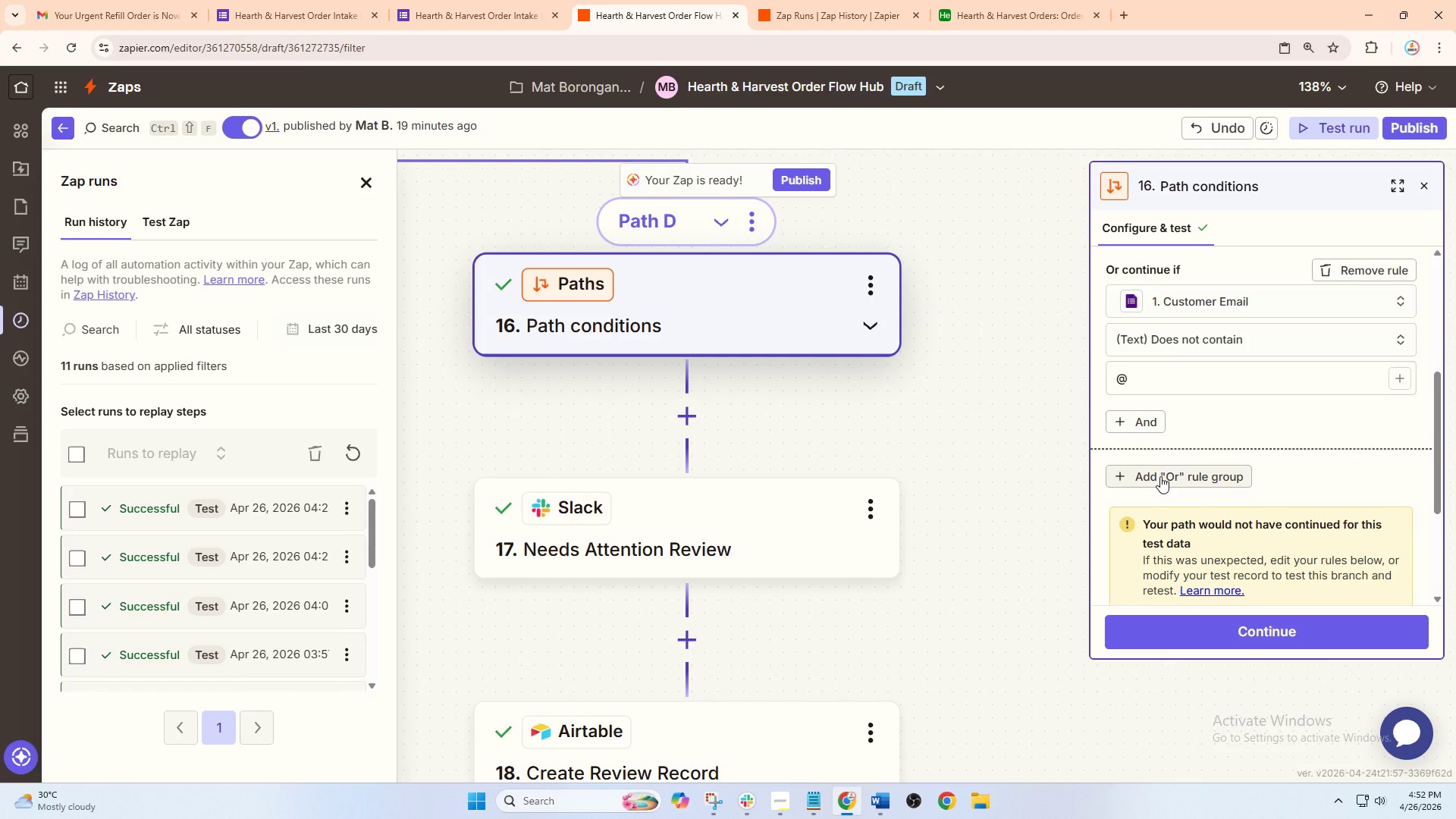 
left_click([1163, 494])
 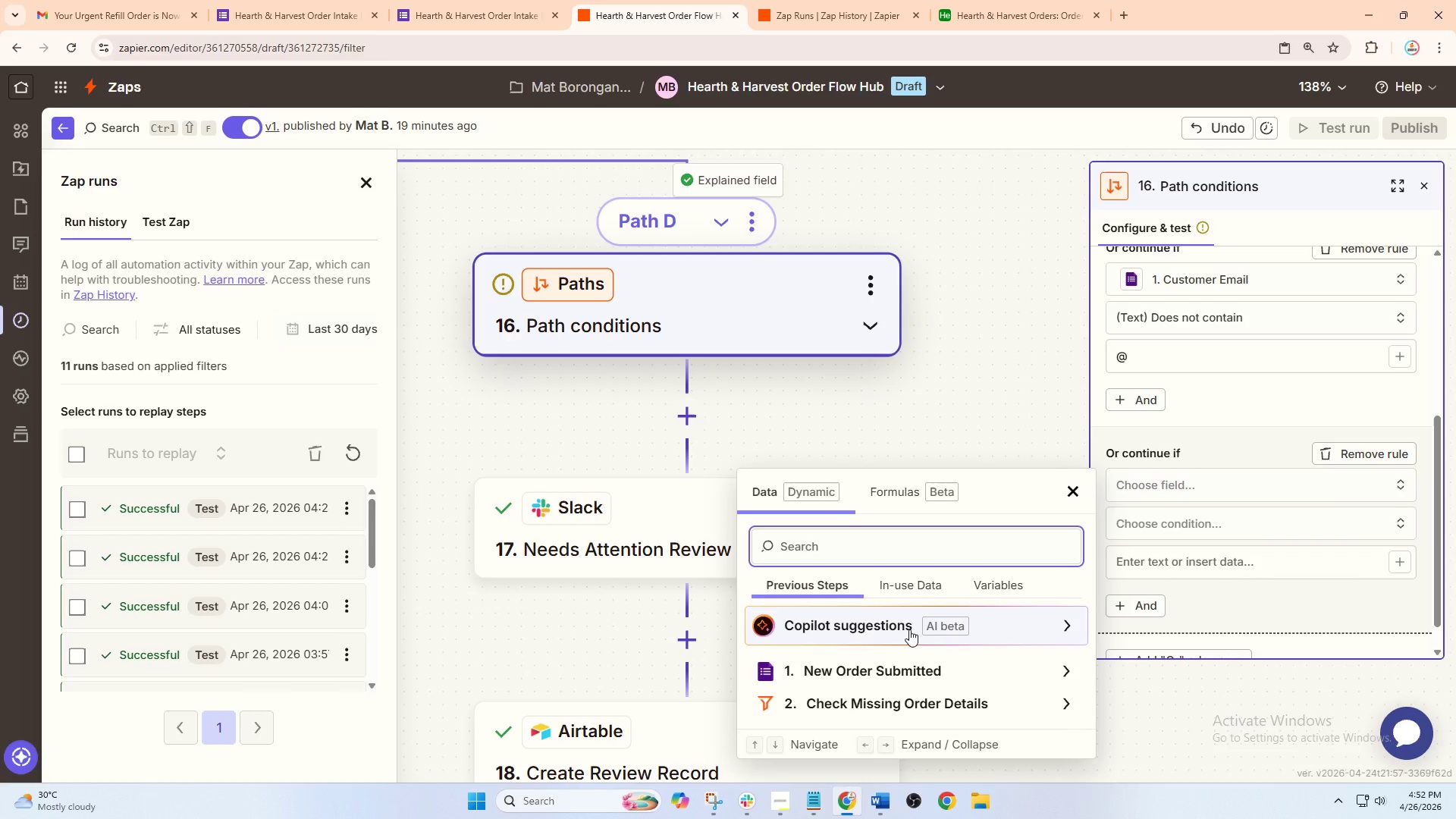 
left_click([896, 656])
 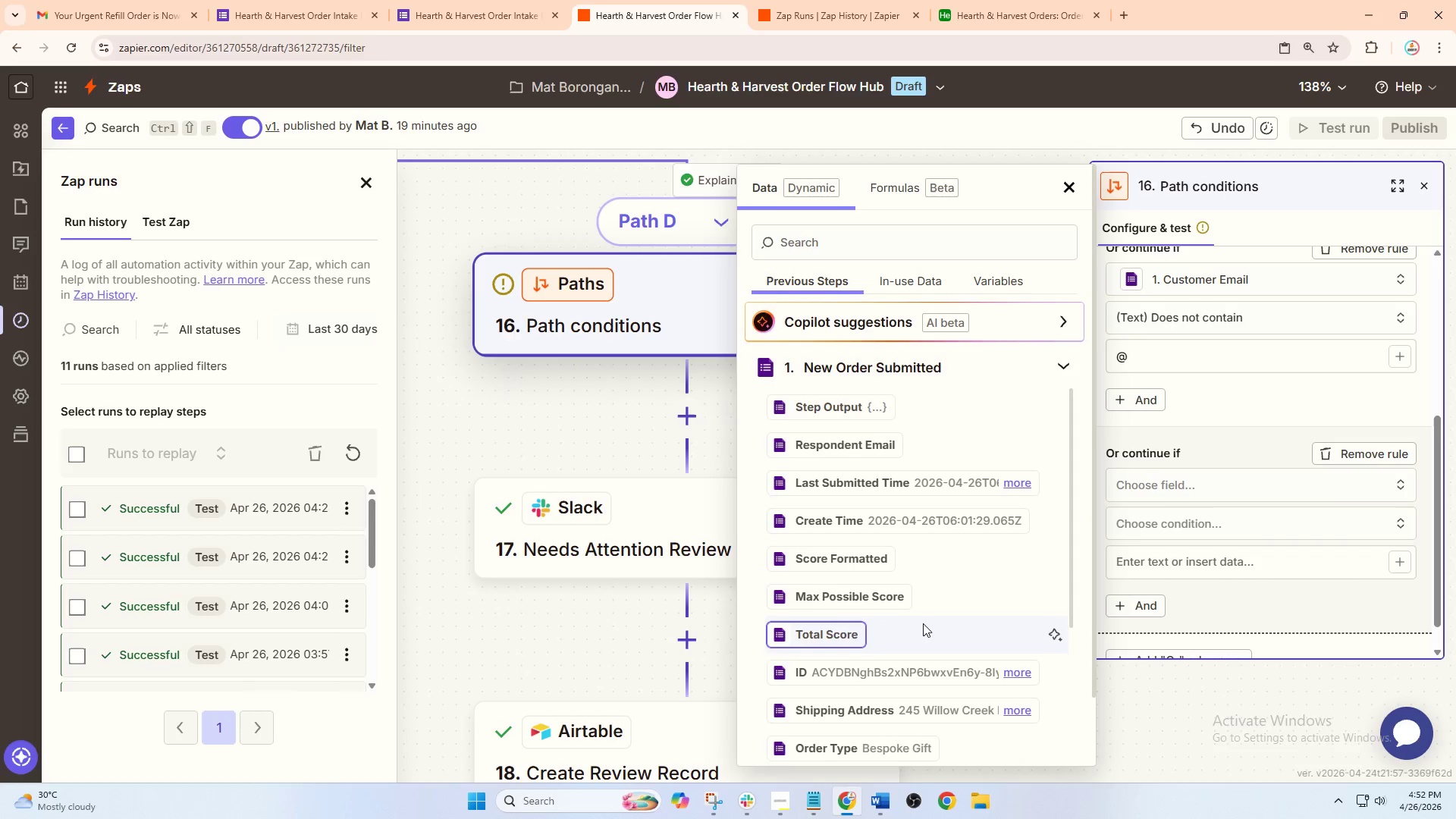 
scroll: coordinate [1182, 554], scroll_direction: down, amount: 4.0
 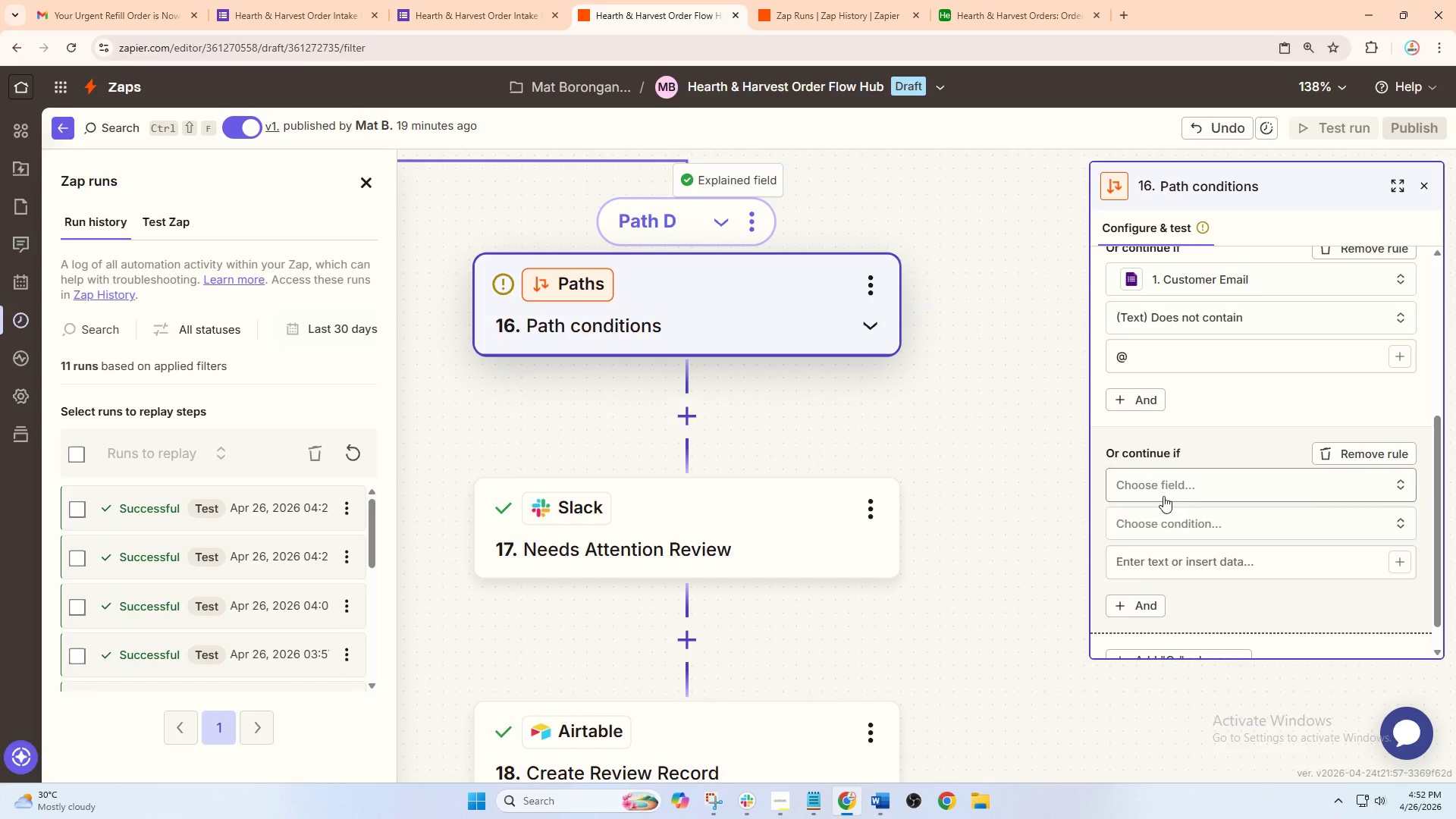 
left_click([922, 626])
 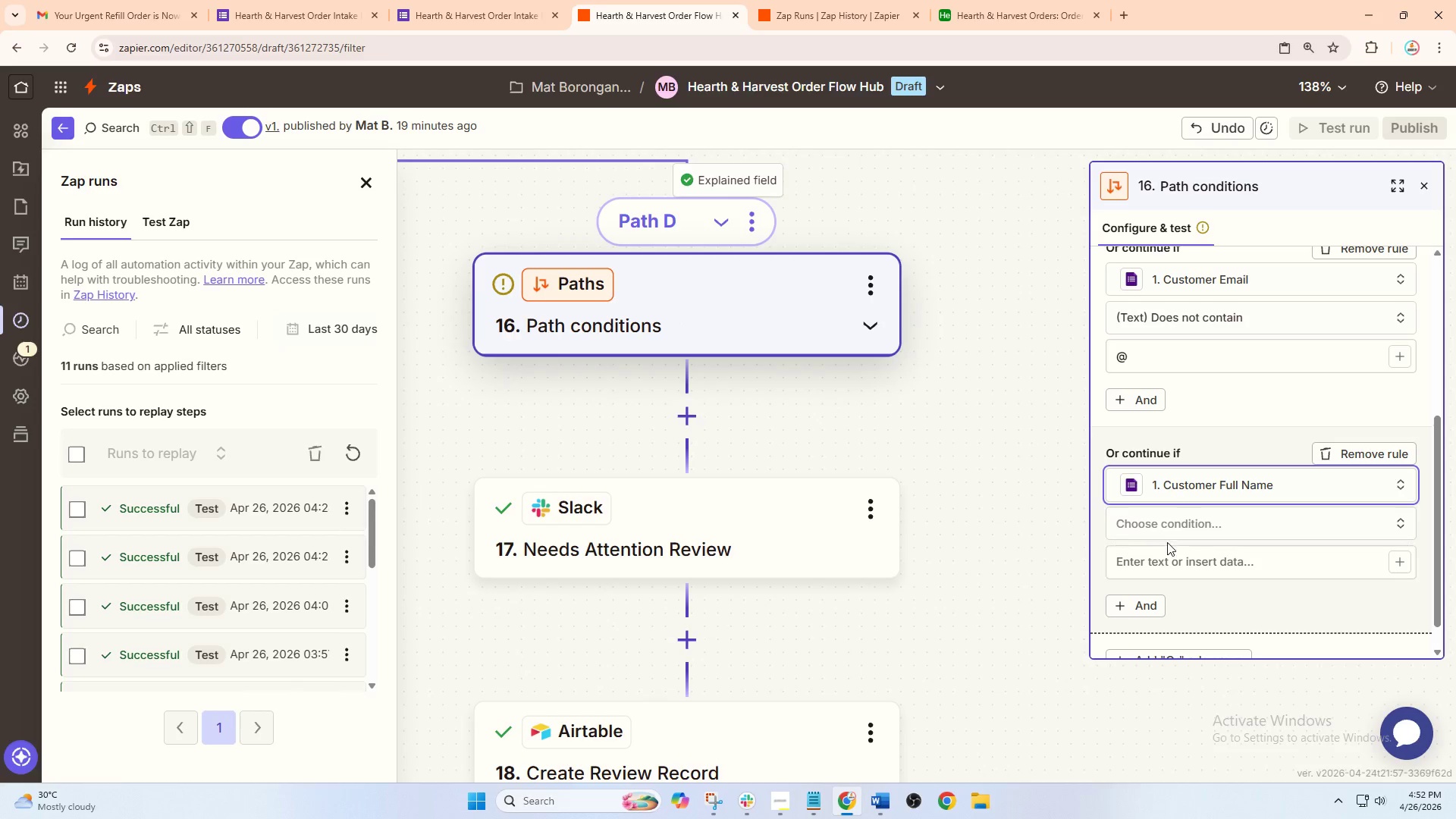 
scroll: coordinate [923, 623], scroll_direction: down, amount: 2.0
 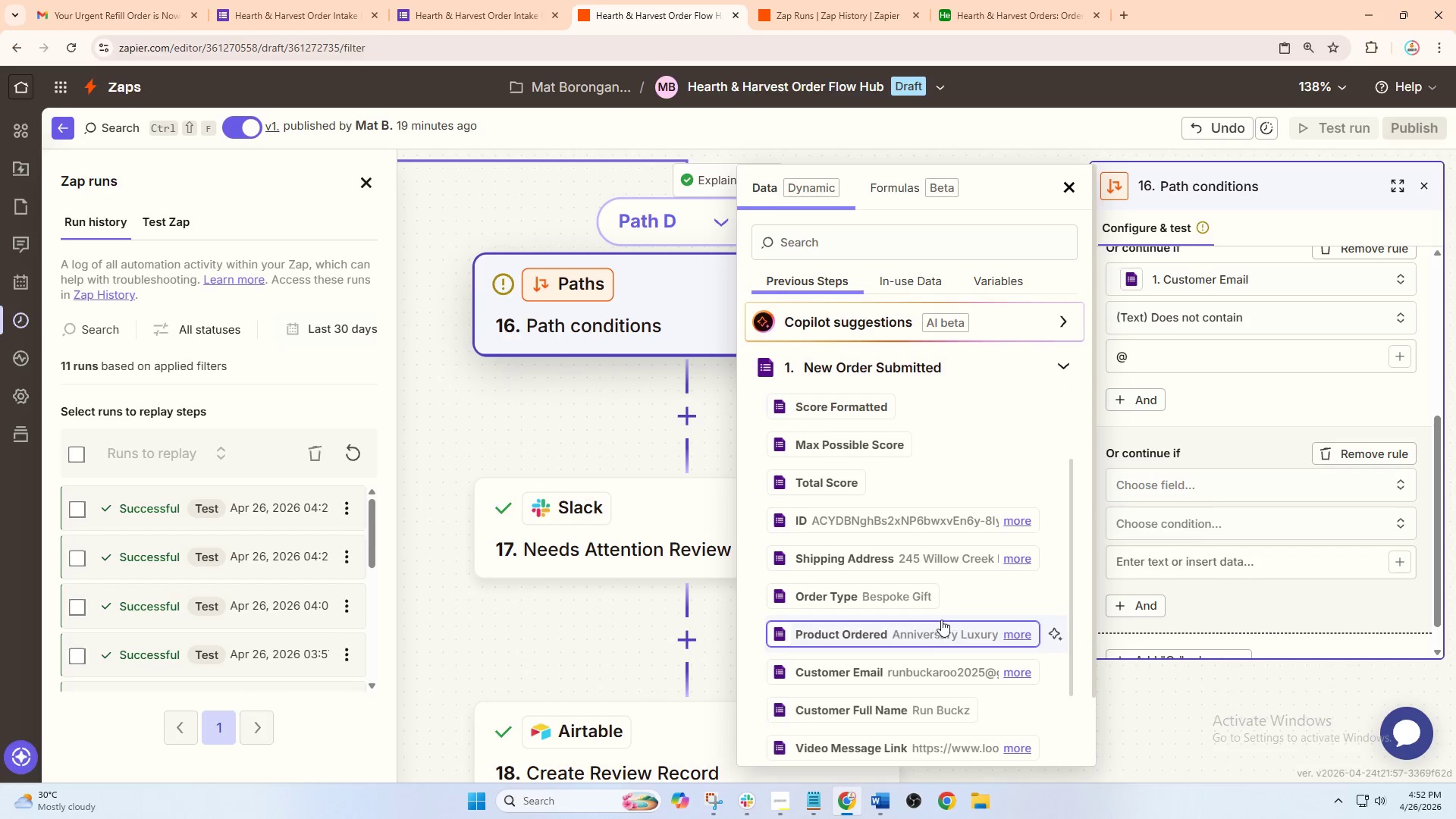 
left_click([1185, 523])
 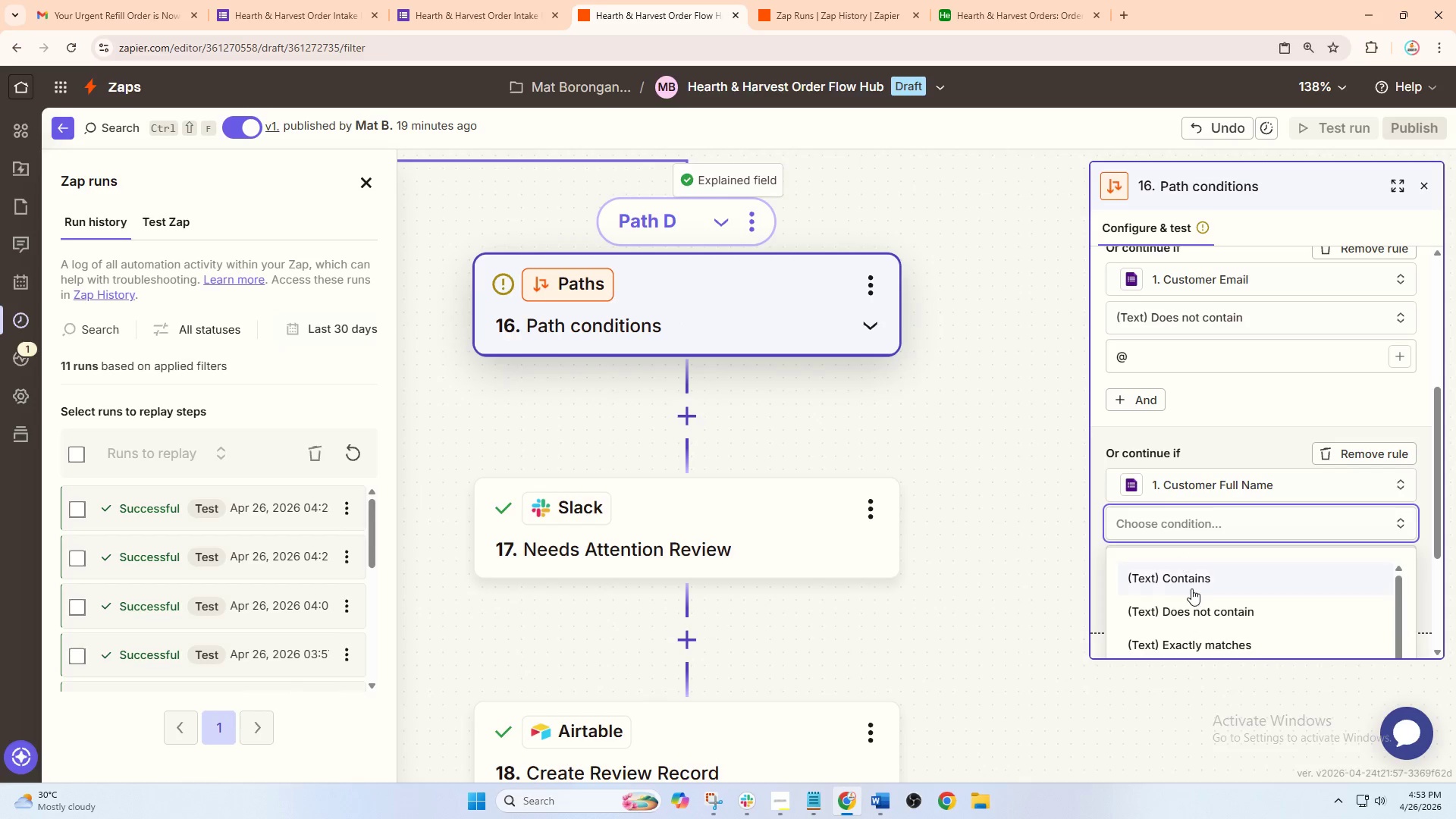 
scroll: coordinate [941, 620], scroll_direction: down, amount: 1.0
 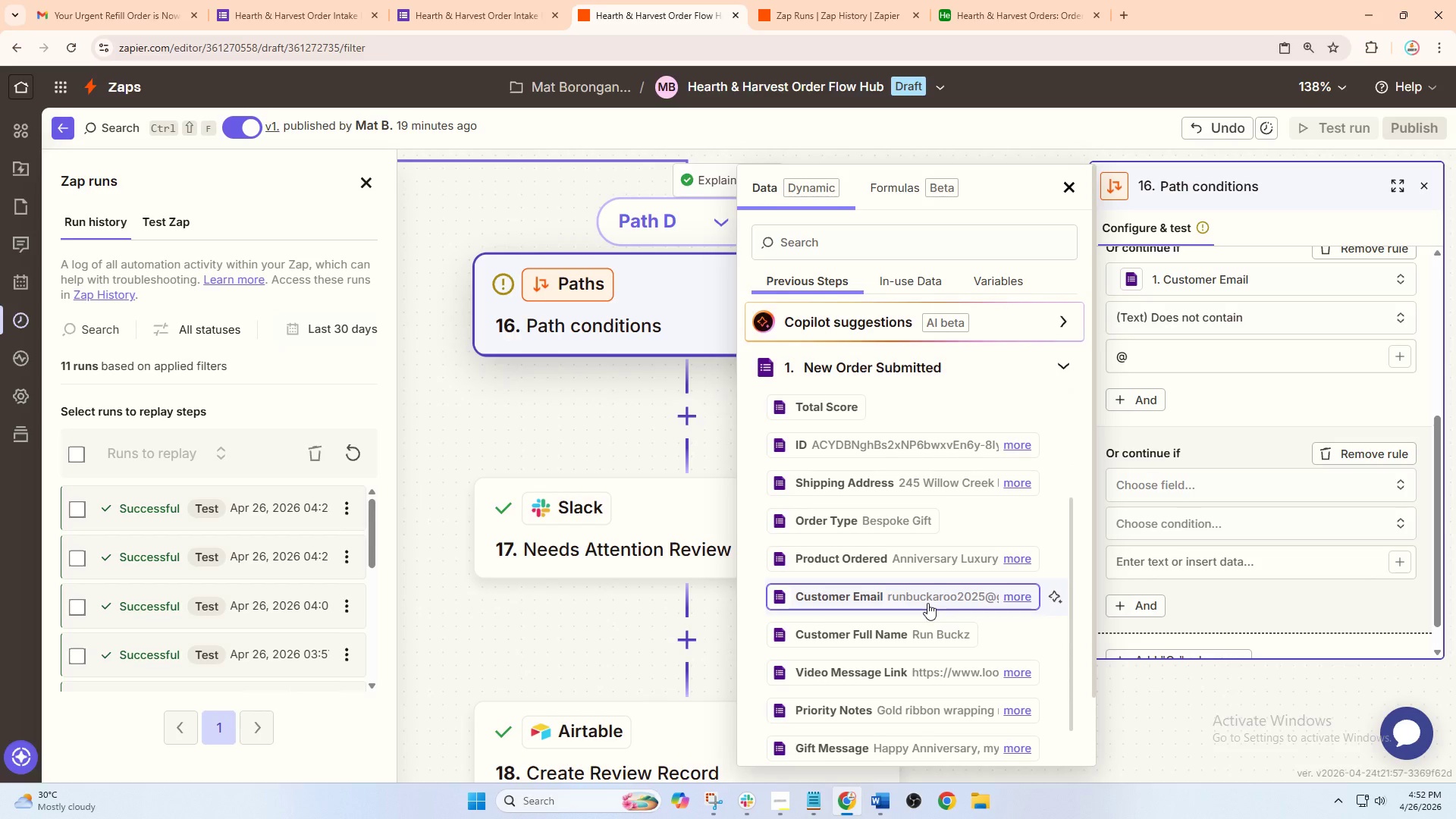 
left_click([1187, 626])
 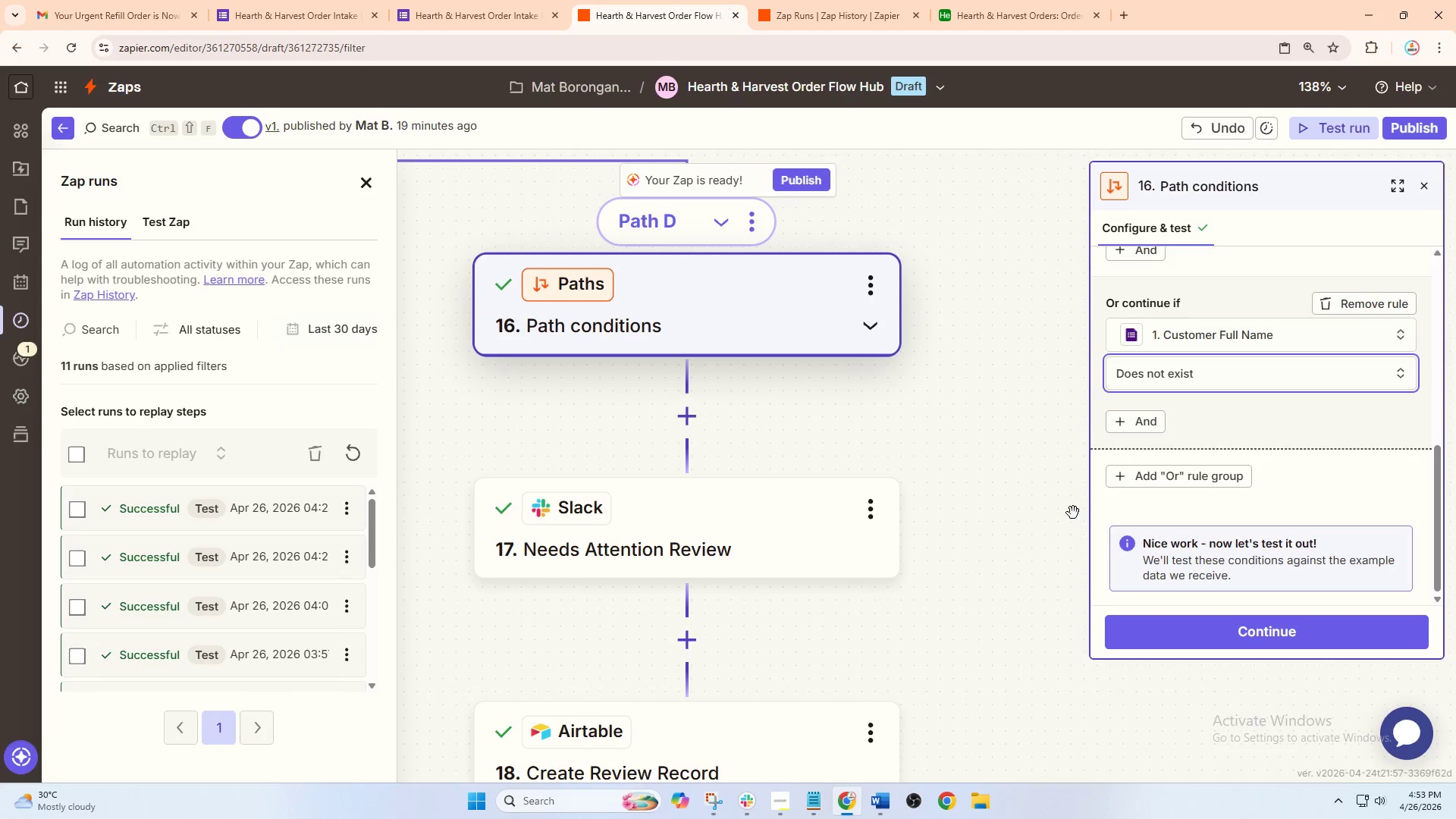 
left_click_drag(start_coordinate=[1065, 508], to_coordinate=[1016, 515])
 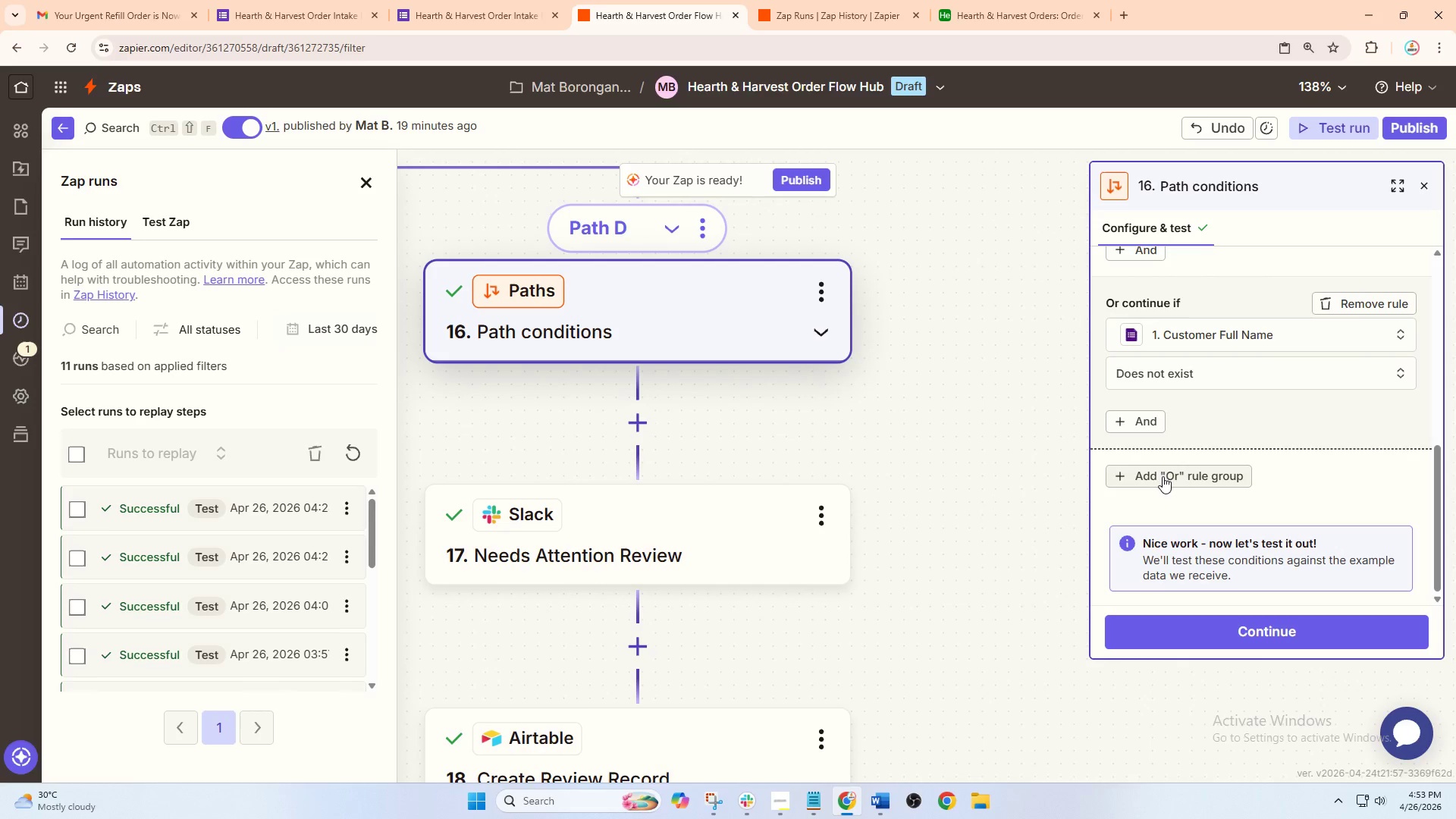 
left_click([1163, 476])
 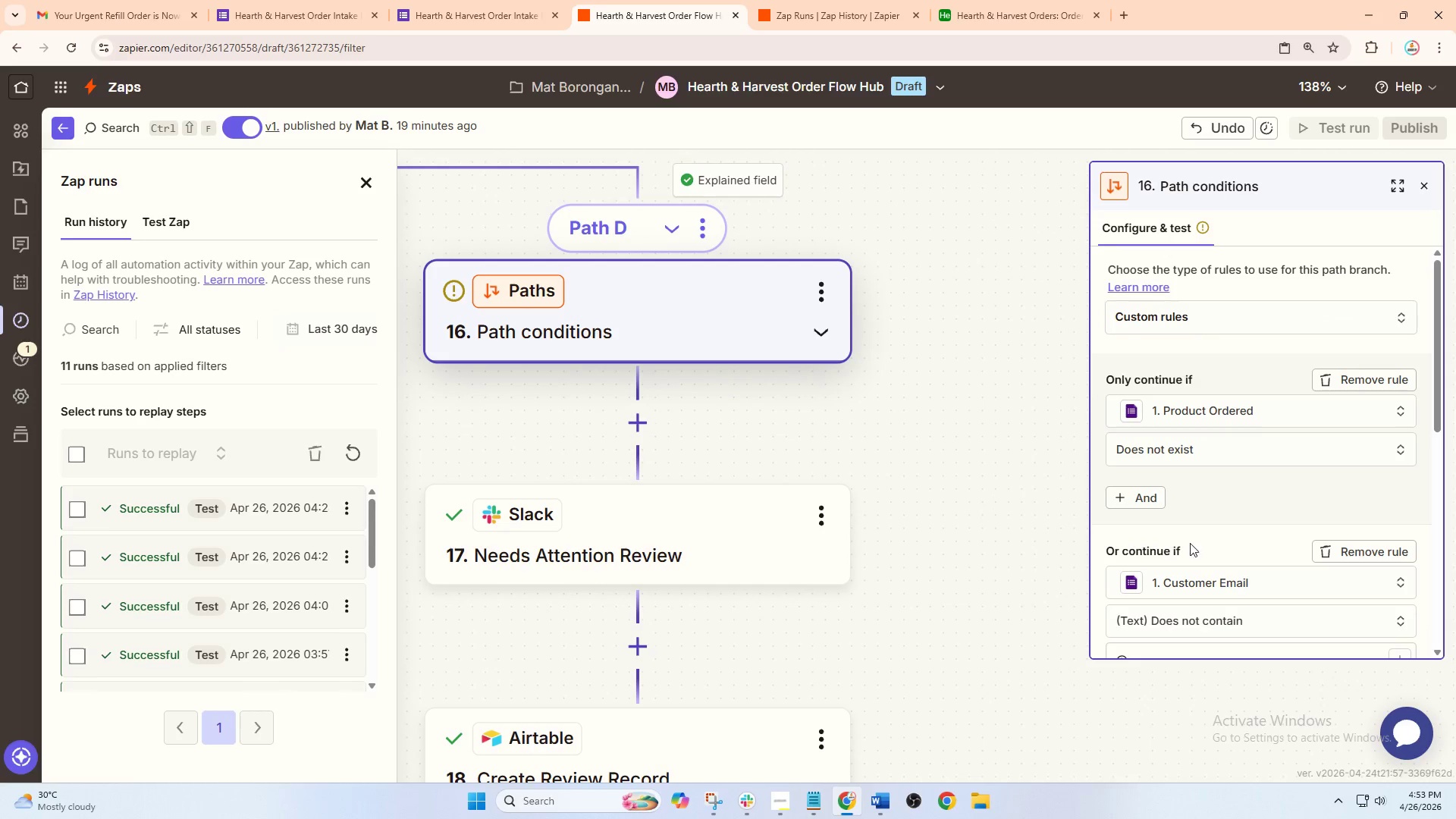 
scroll: coordinate [1217, 600], scroll_direction: down, amount: 11.0
 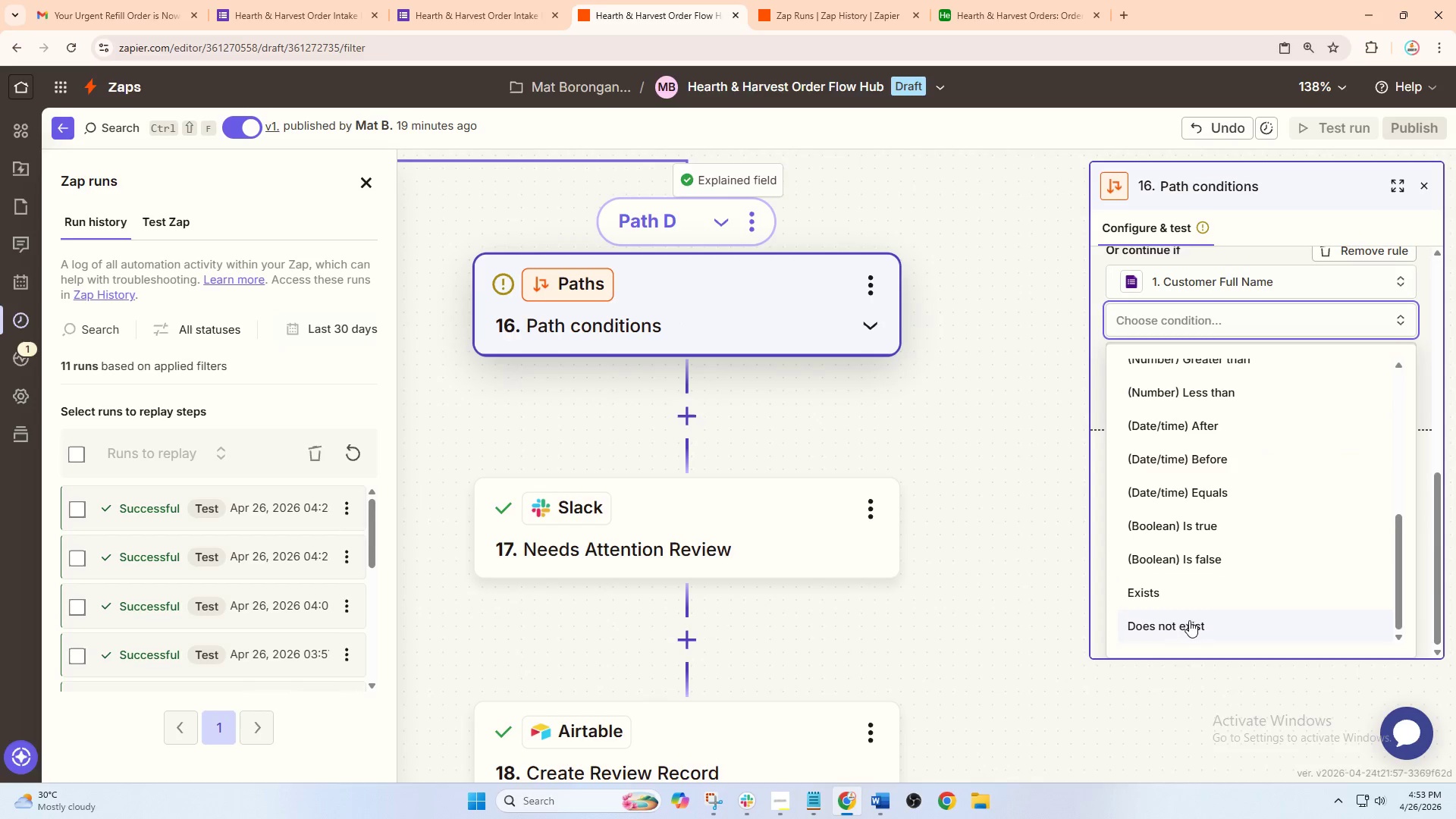 
left_click([1199, 444])
 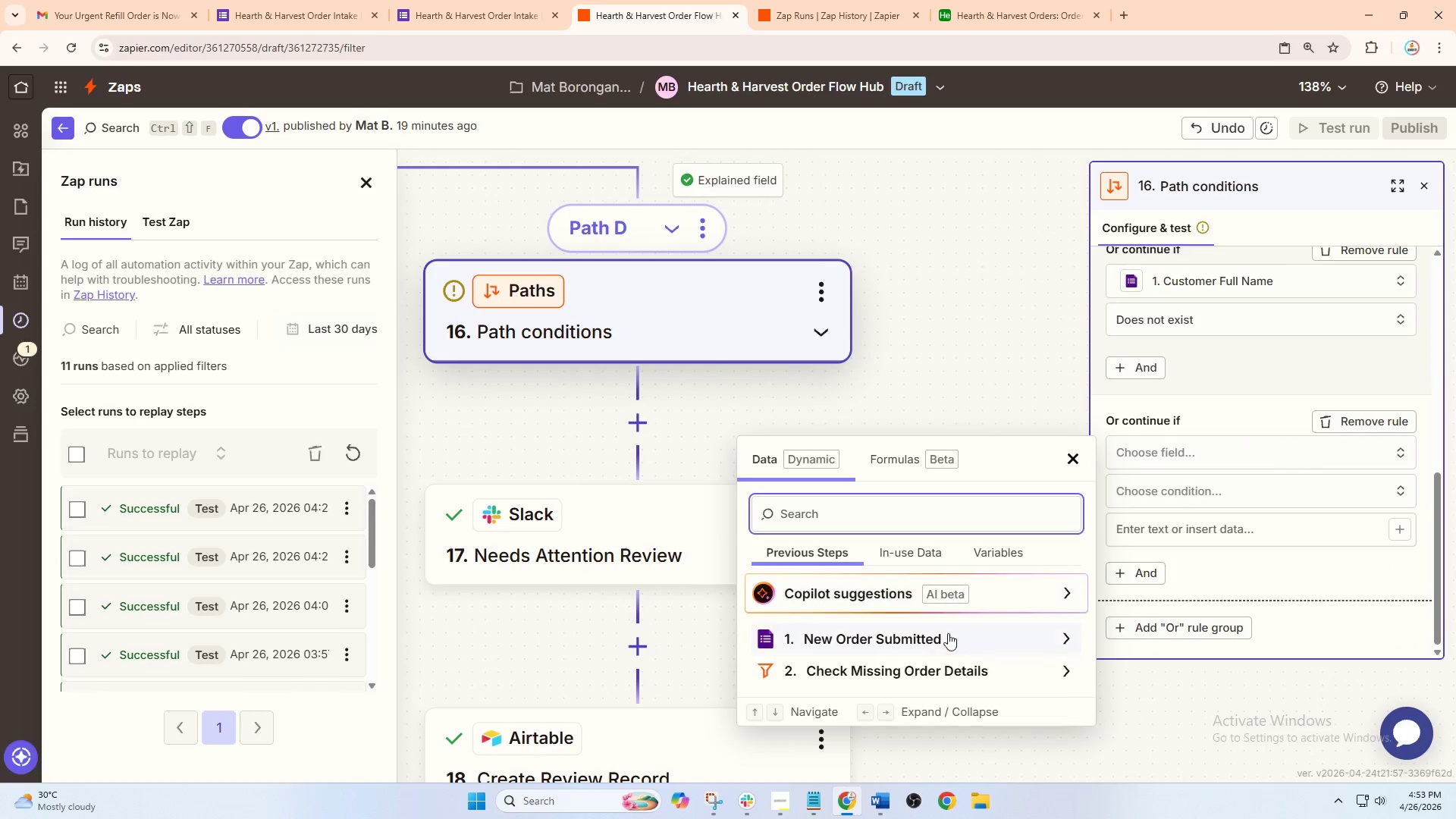 
left_click([929, 639])
 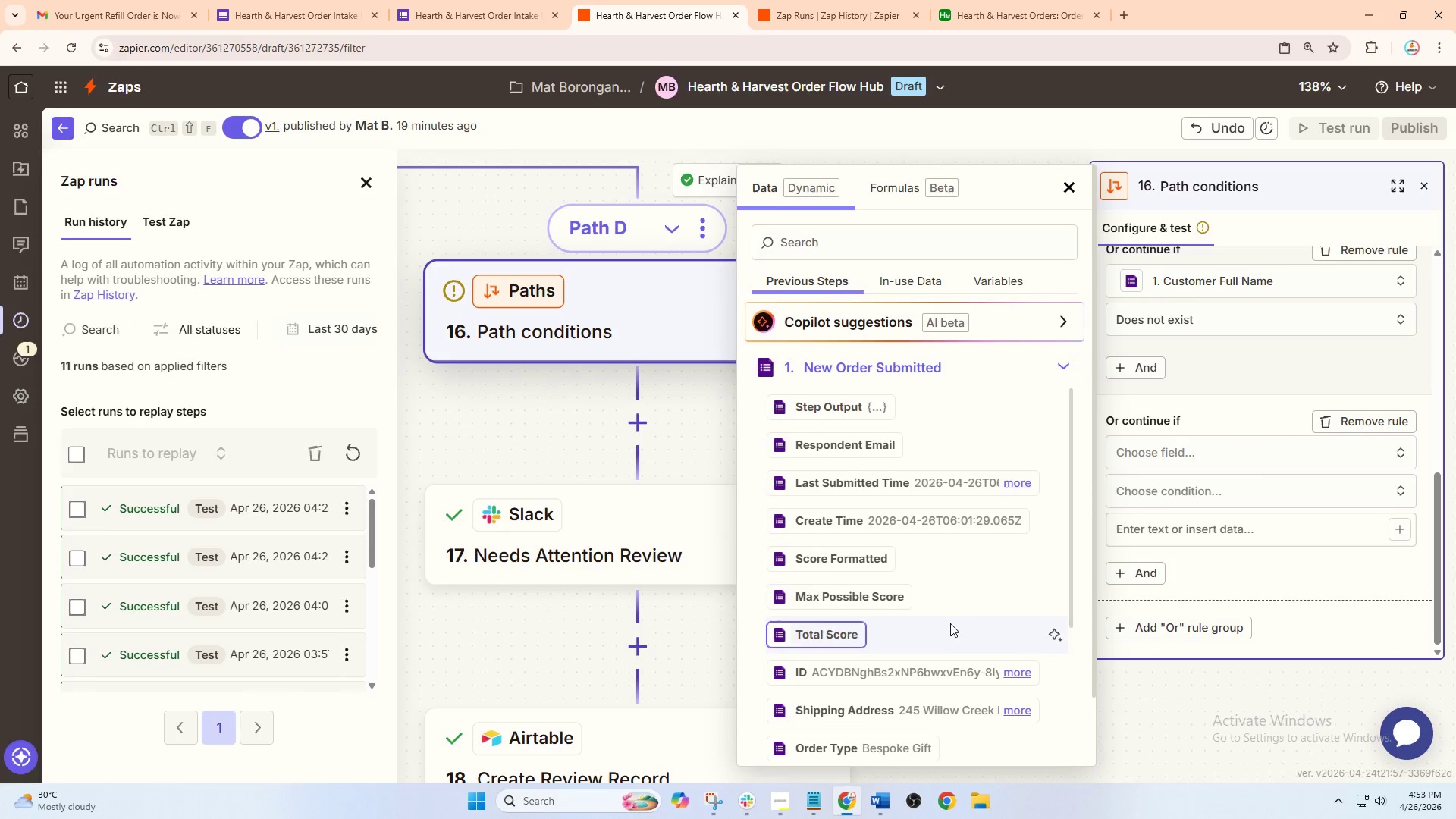 
scroll: coordinate [1195, 510], scroll_direction: down, amount: 7.0
 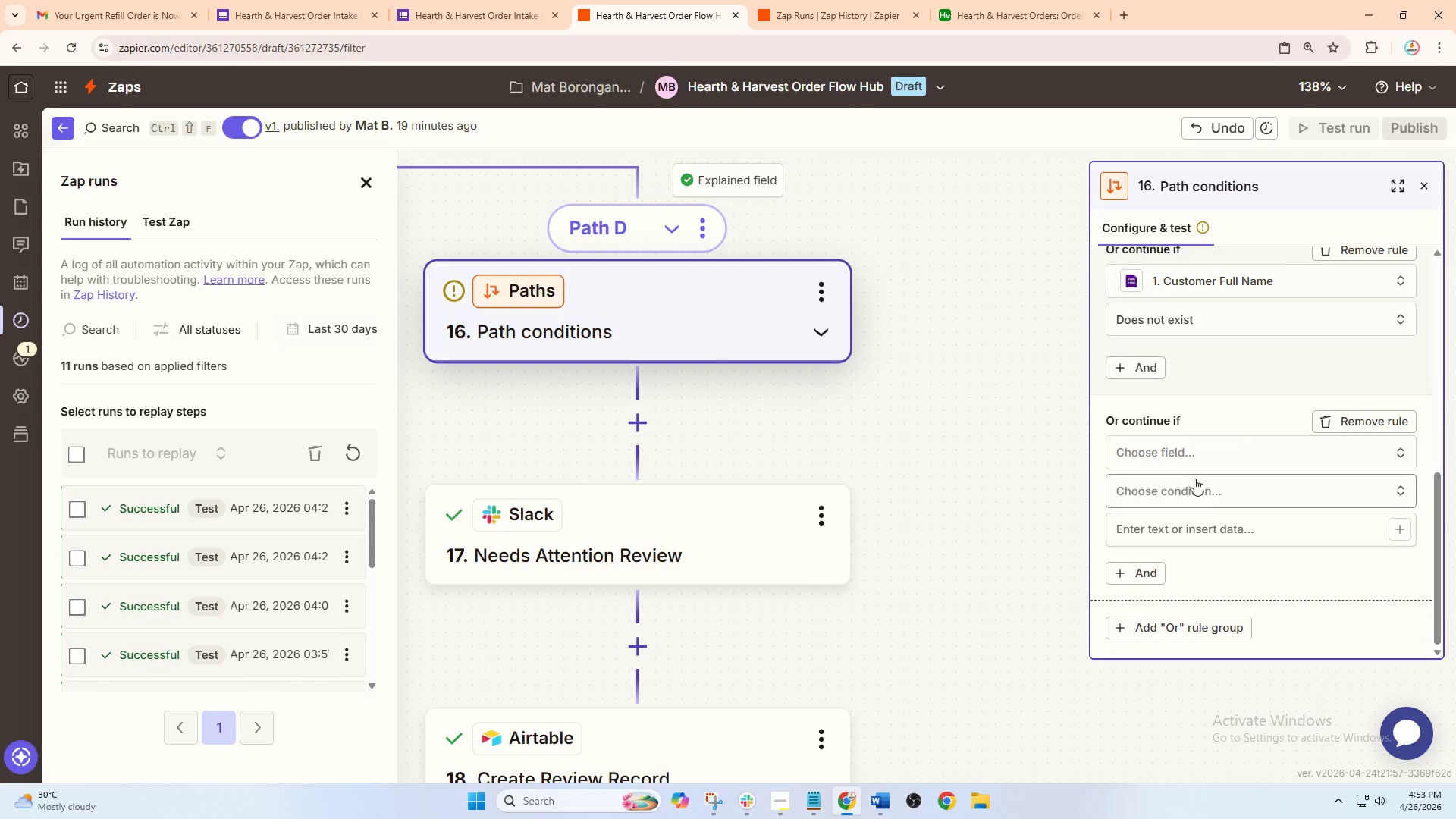 
left_click([932, 622])
 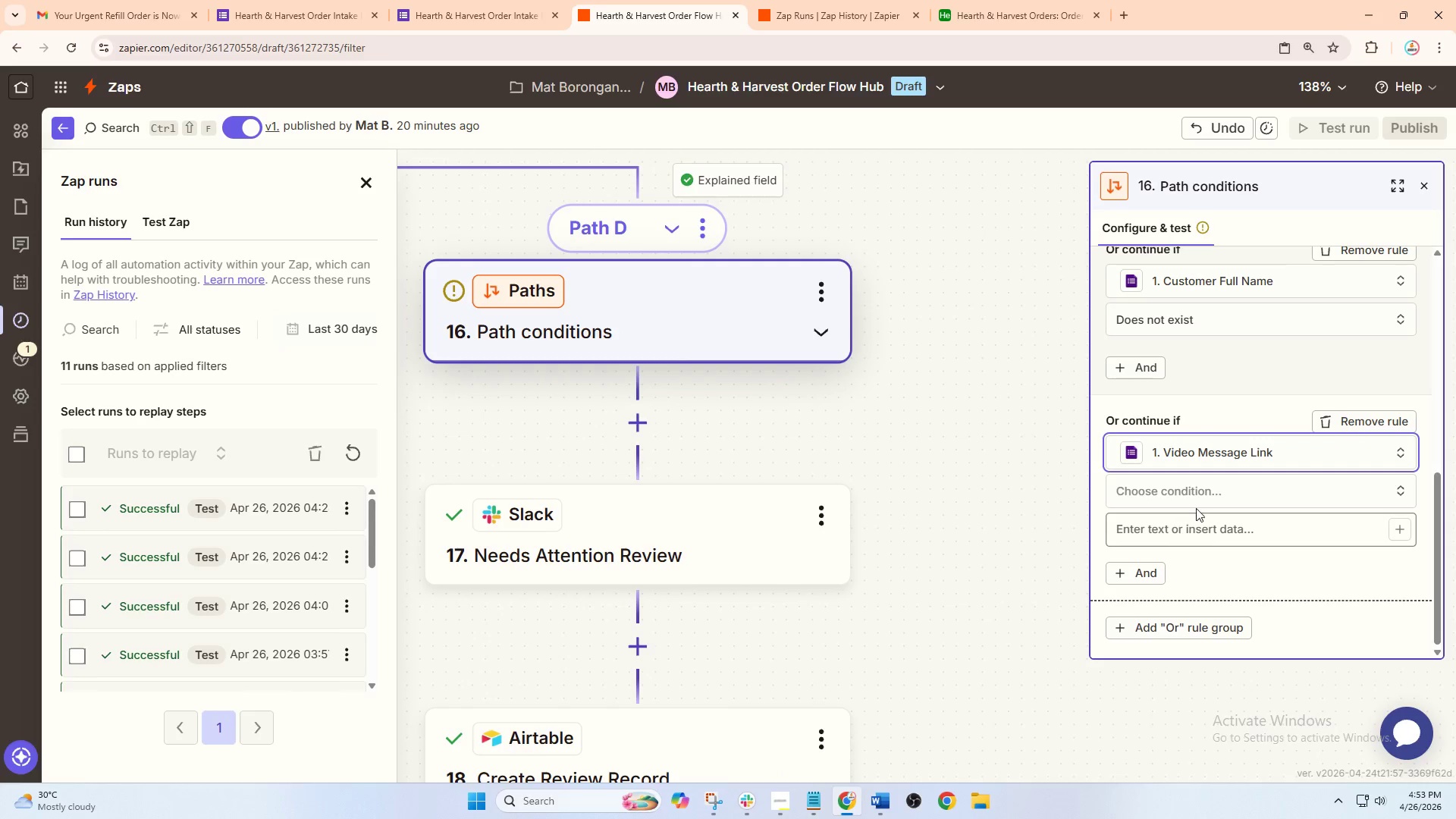 
scroll: coordinate [939, 614], scroll_direction: down, amount: 3.0
 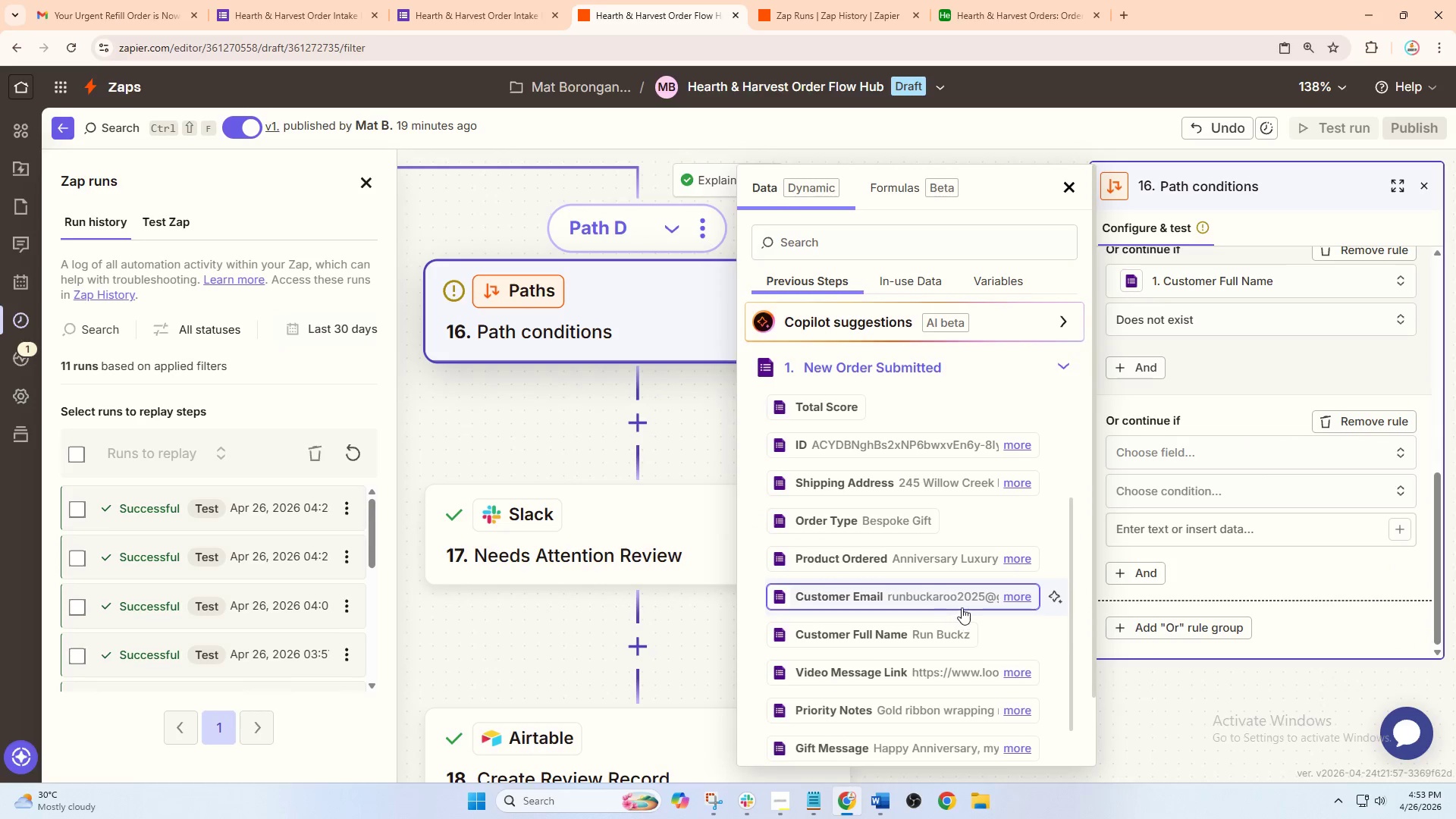 
left_click([1206, 498])
 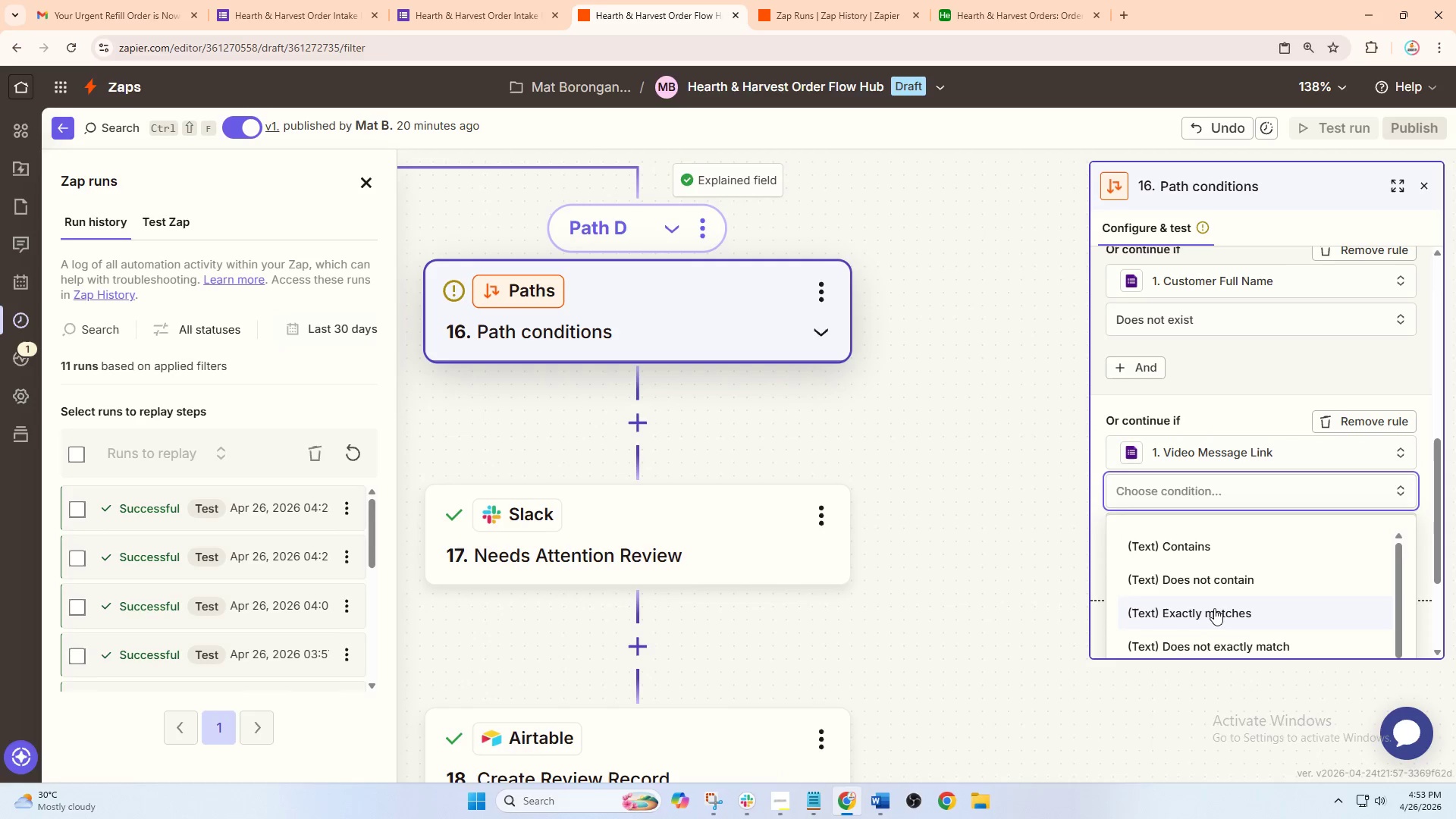 
scroll: coordinate [964, 607], scroll_direction: down, amount: 1.0
 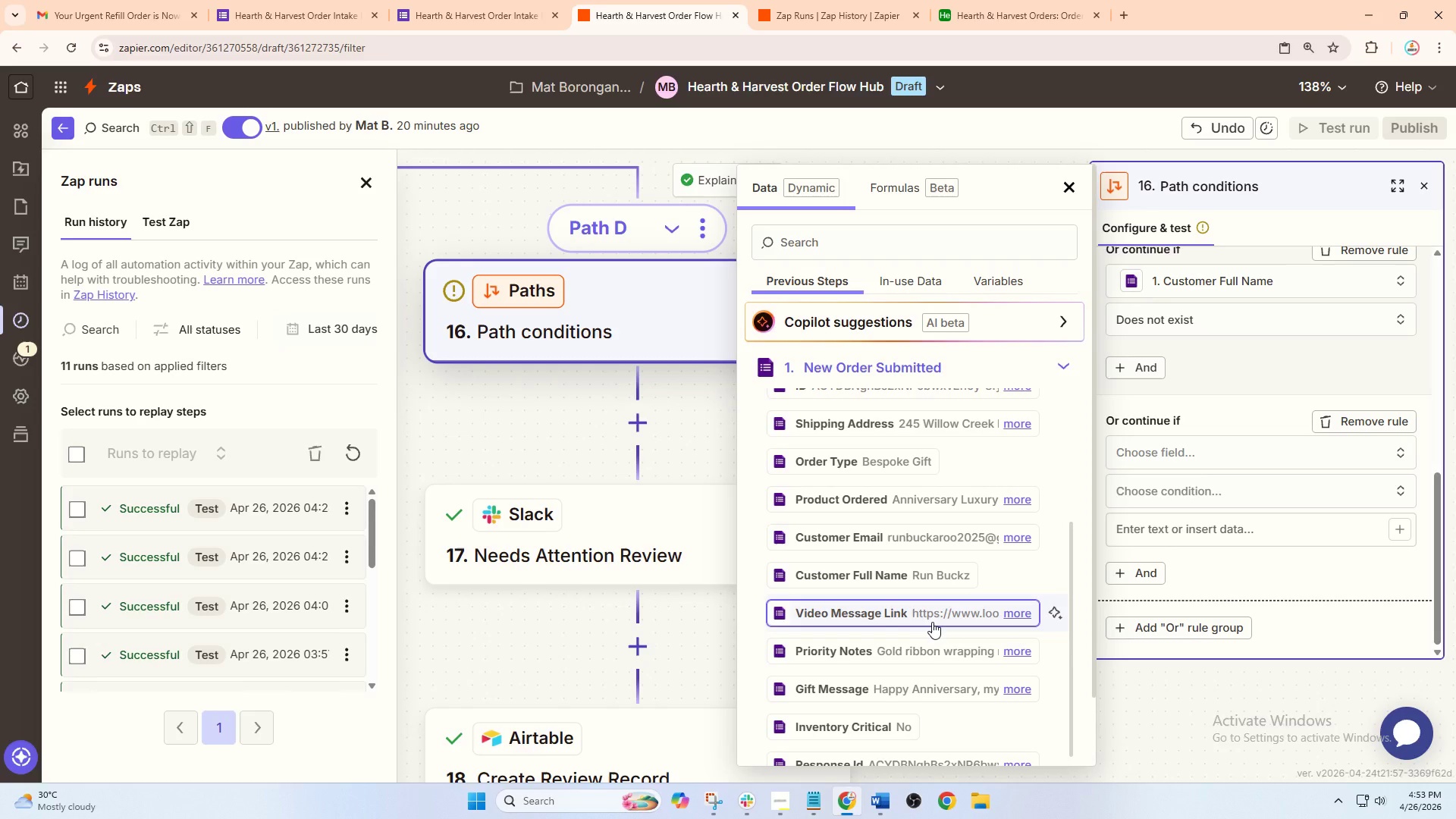 
wait(5.75)
 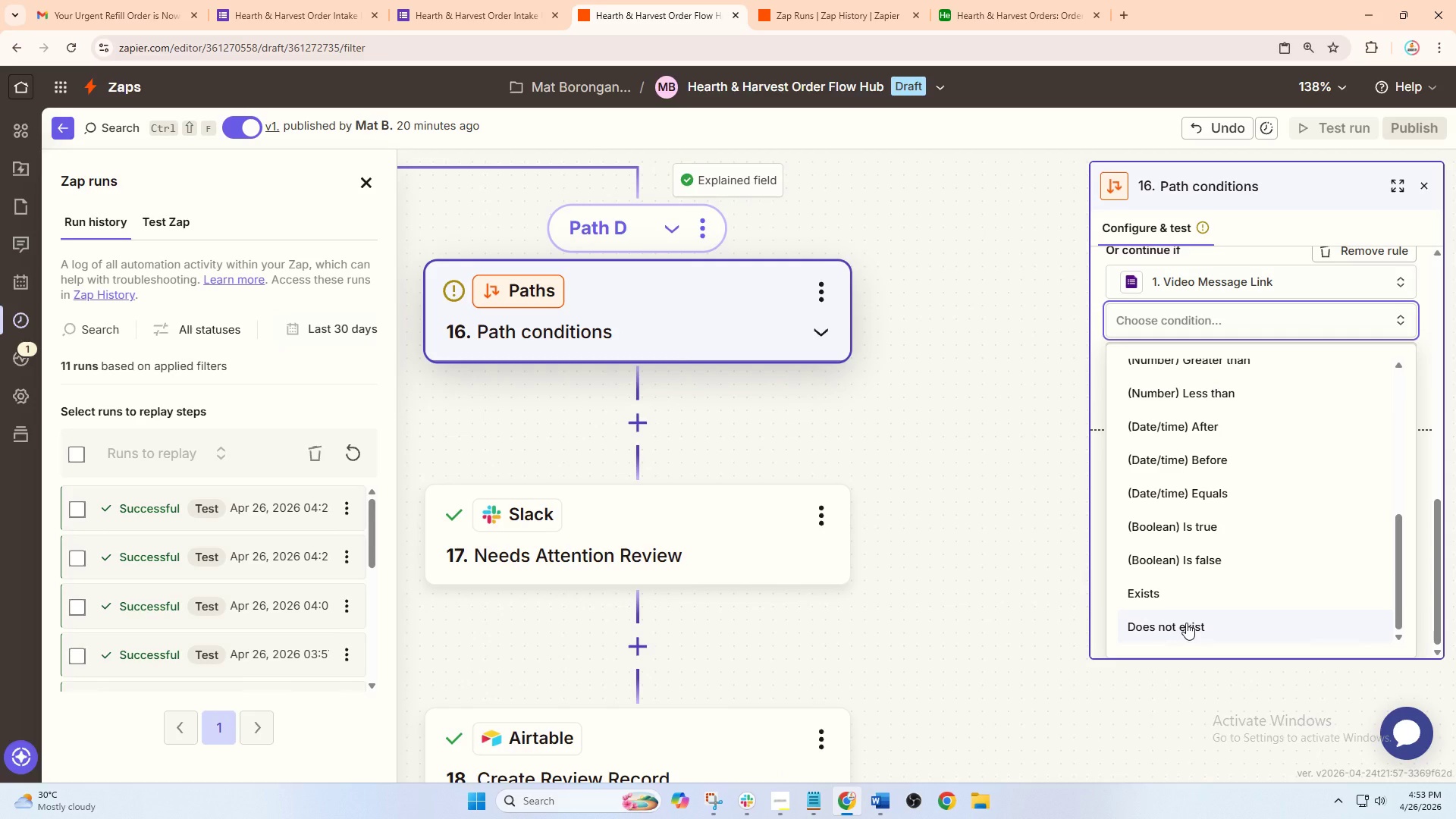 
left_click([1186, 623])
 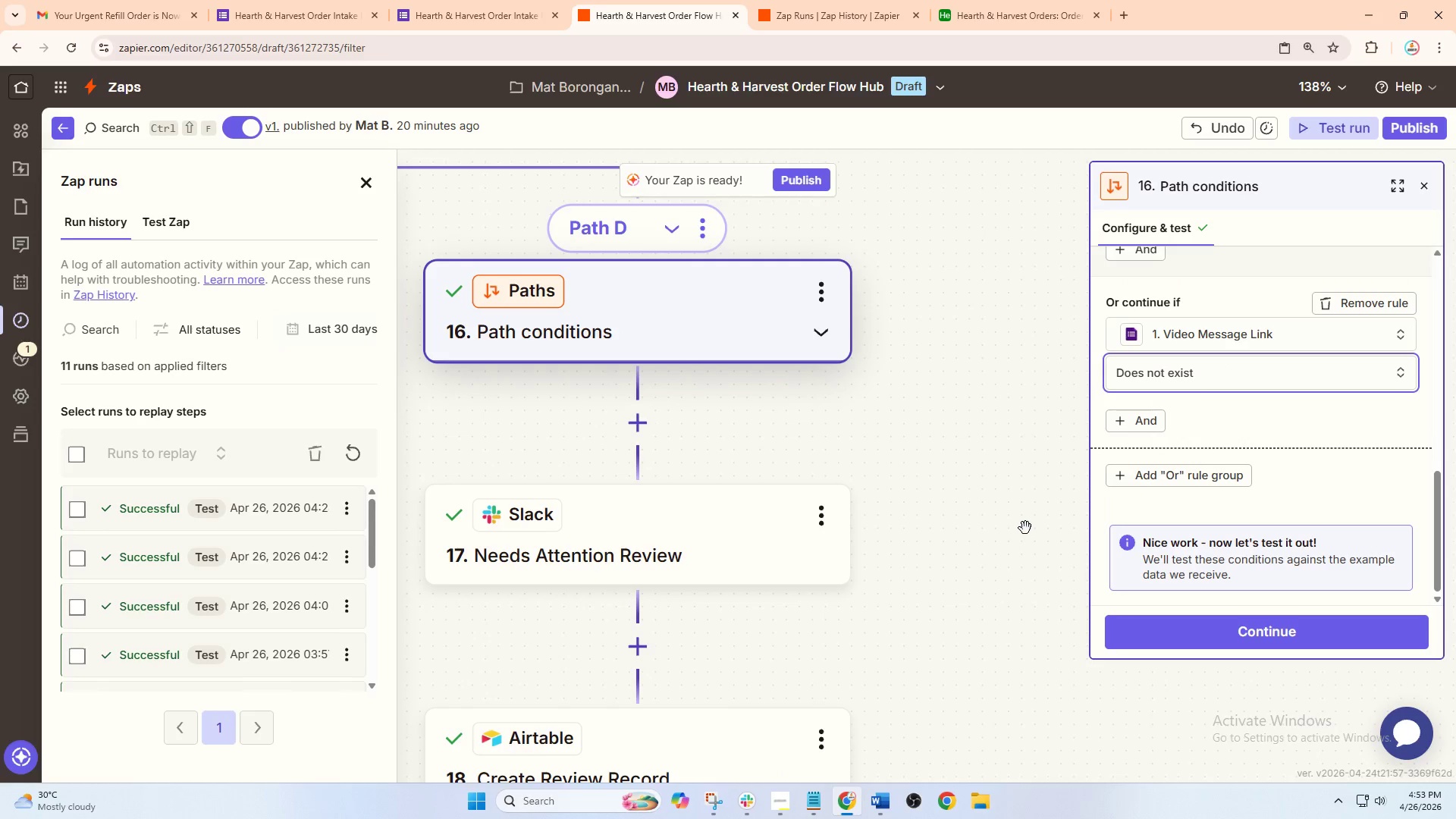 
left_click_drag(start_coordinate=[1028, 524], to_coordinate=[994, 538])
 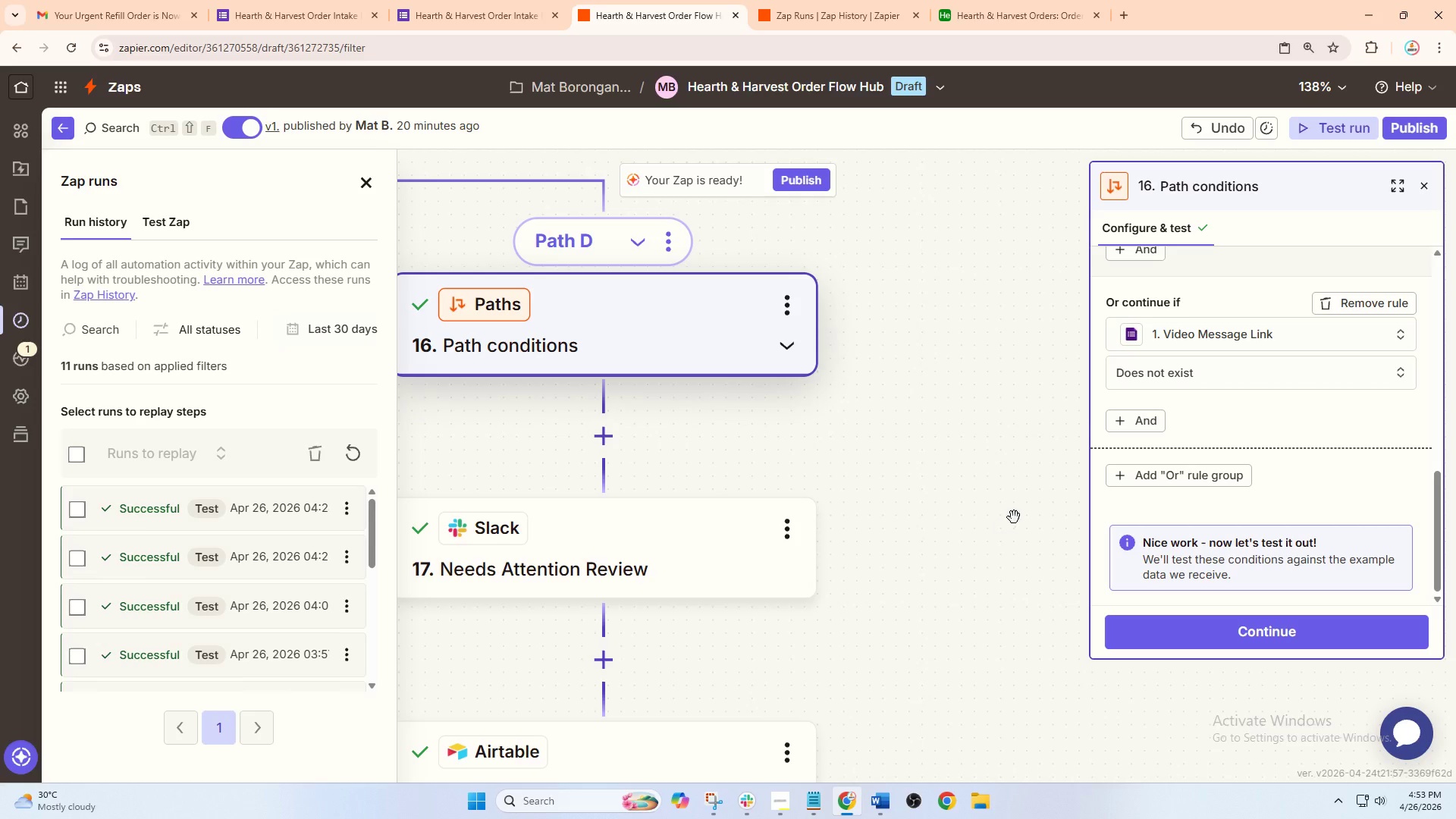 
scroll: coordinate [1258, 583], scroll_direction: down, amount: 14.0
 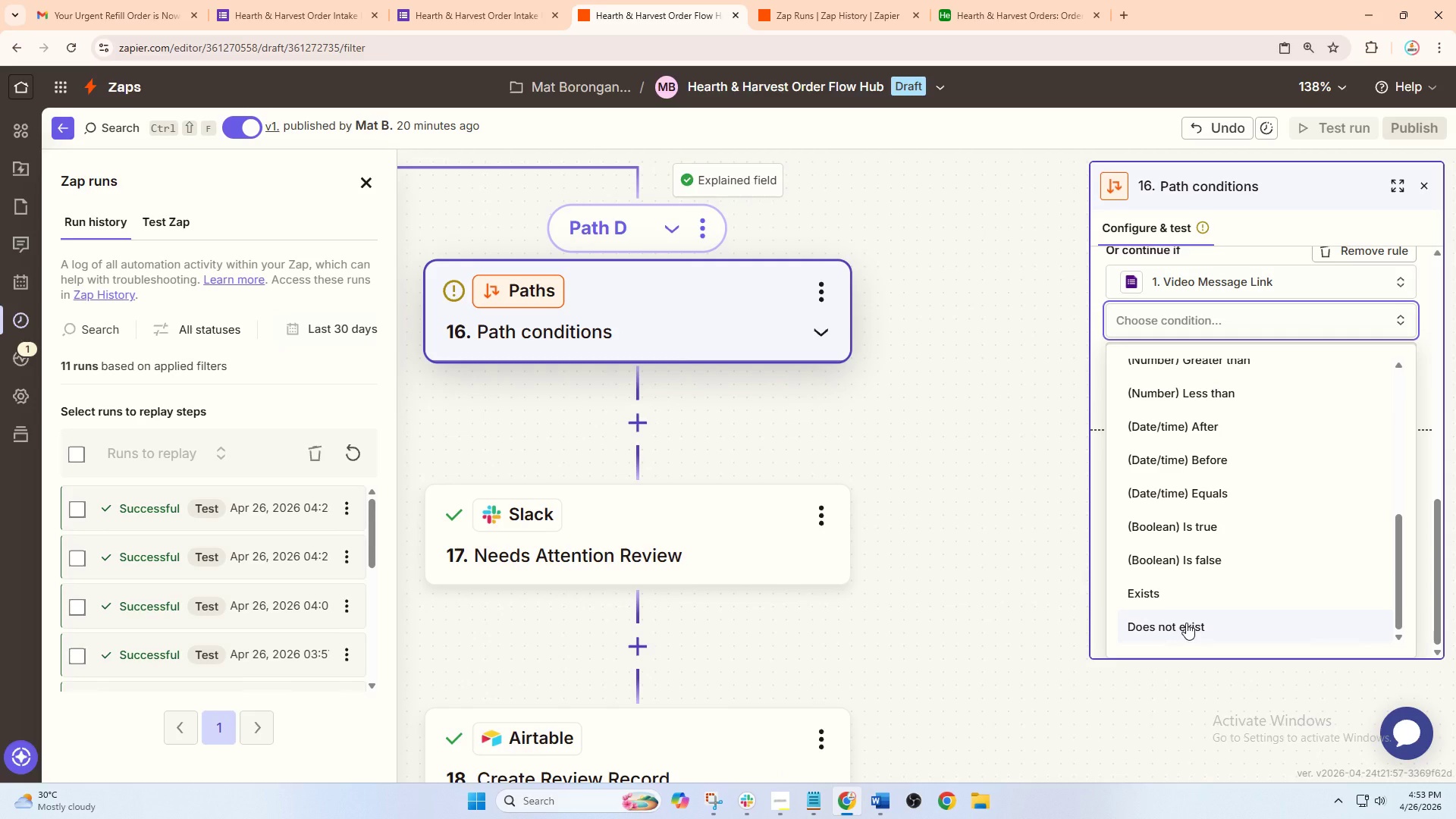 
left_click_drag(start_coordinate=[1014, 517], to_coordinate=[991, 517])
 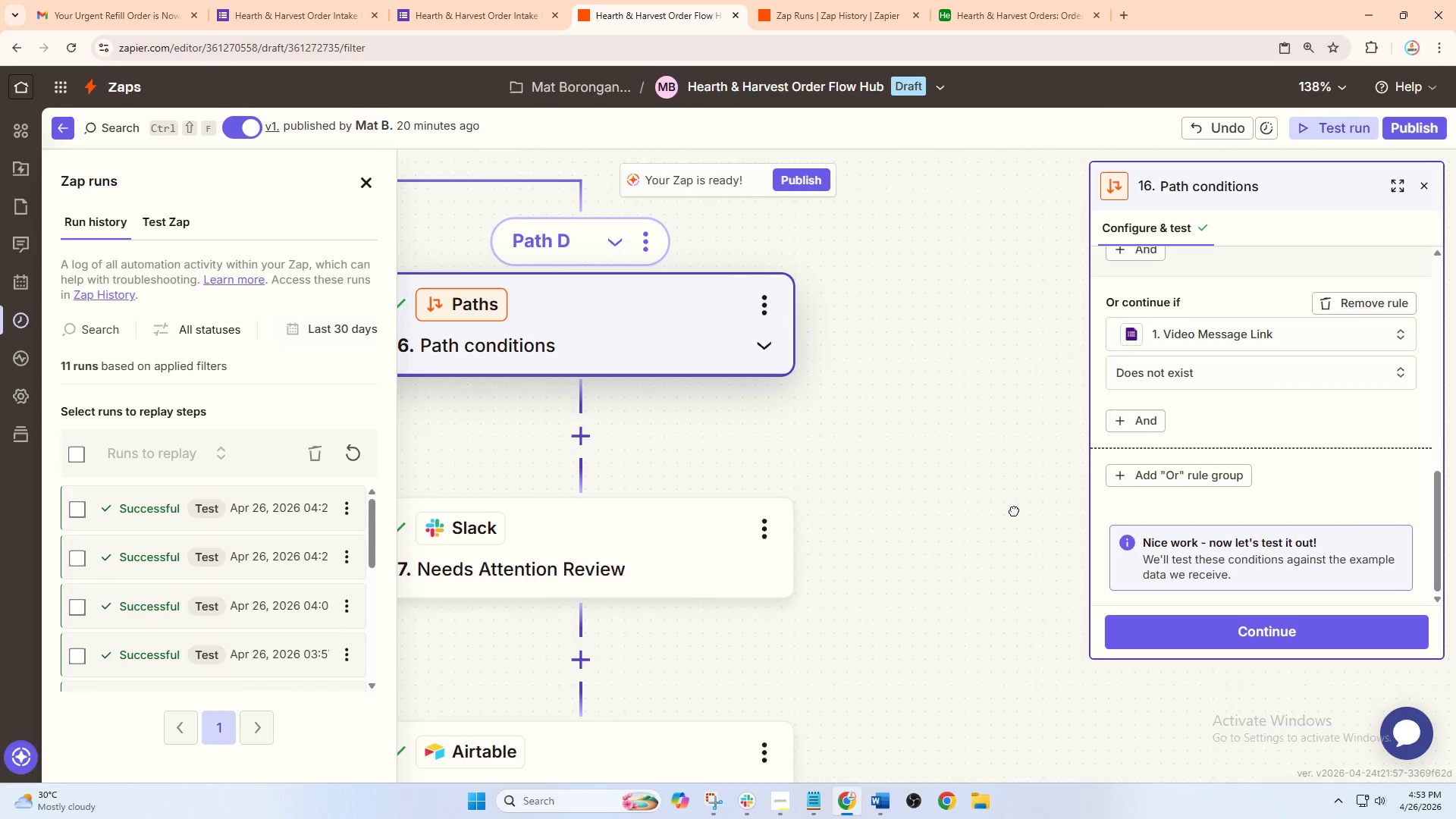 
left_click_drag(start_coordinate=[1014, 510], to_coordinate=[1005, 516])
 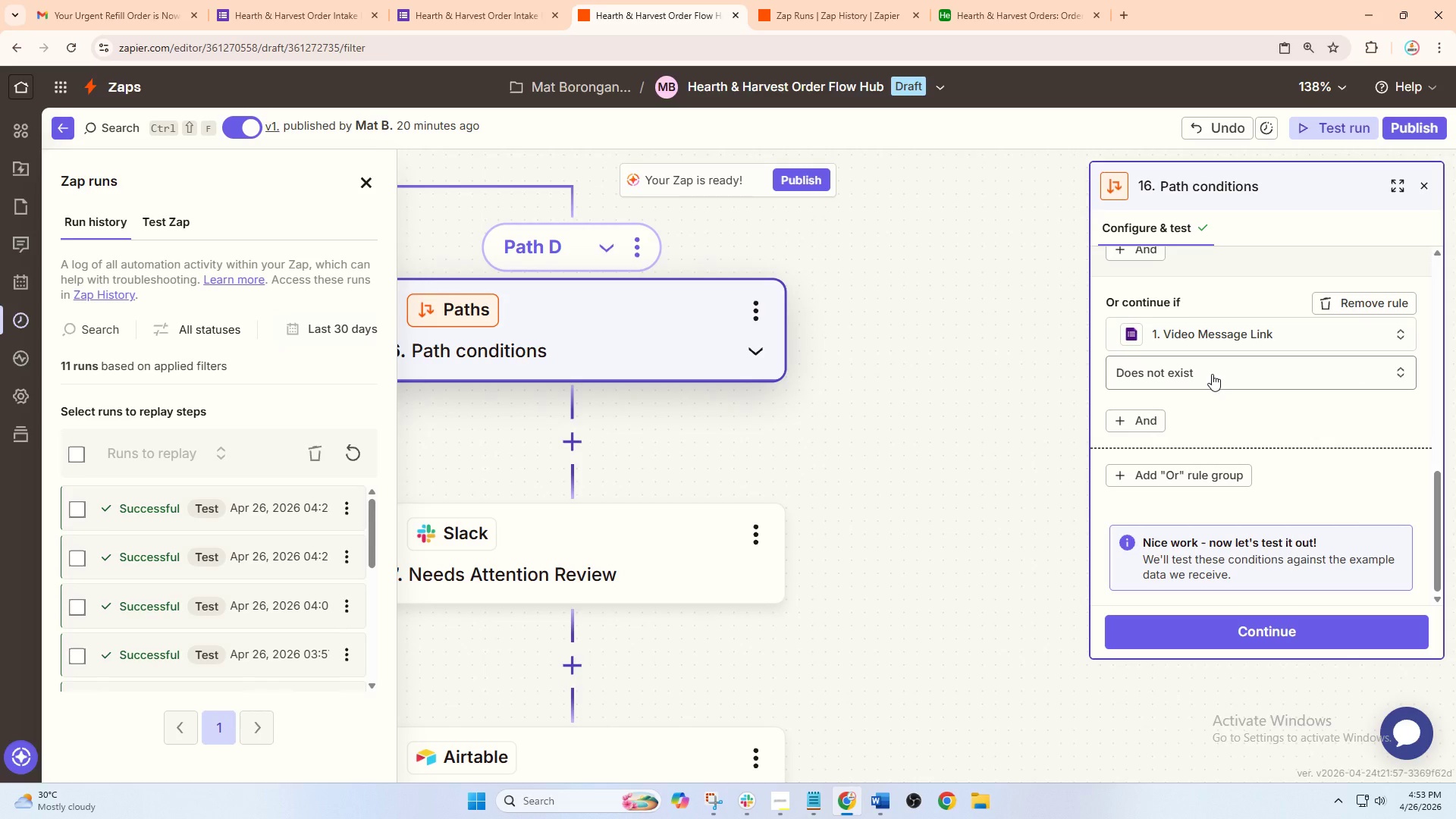 
wait(6.02)
 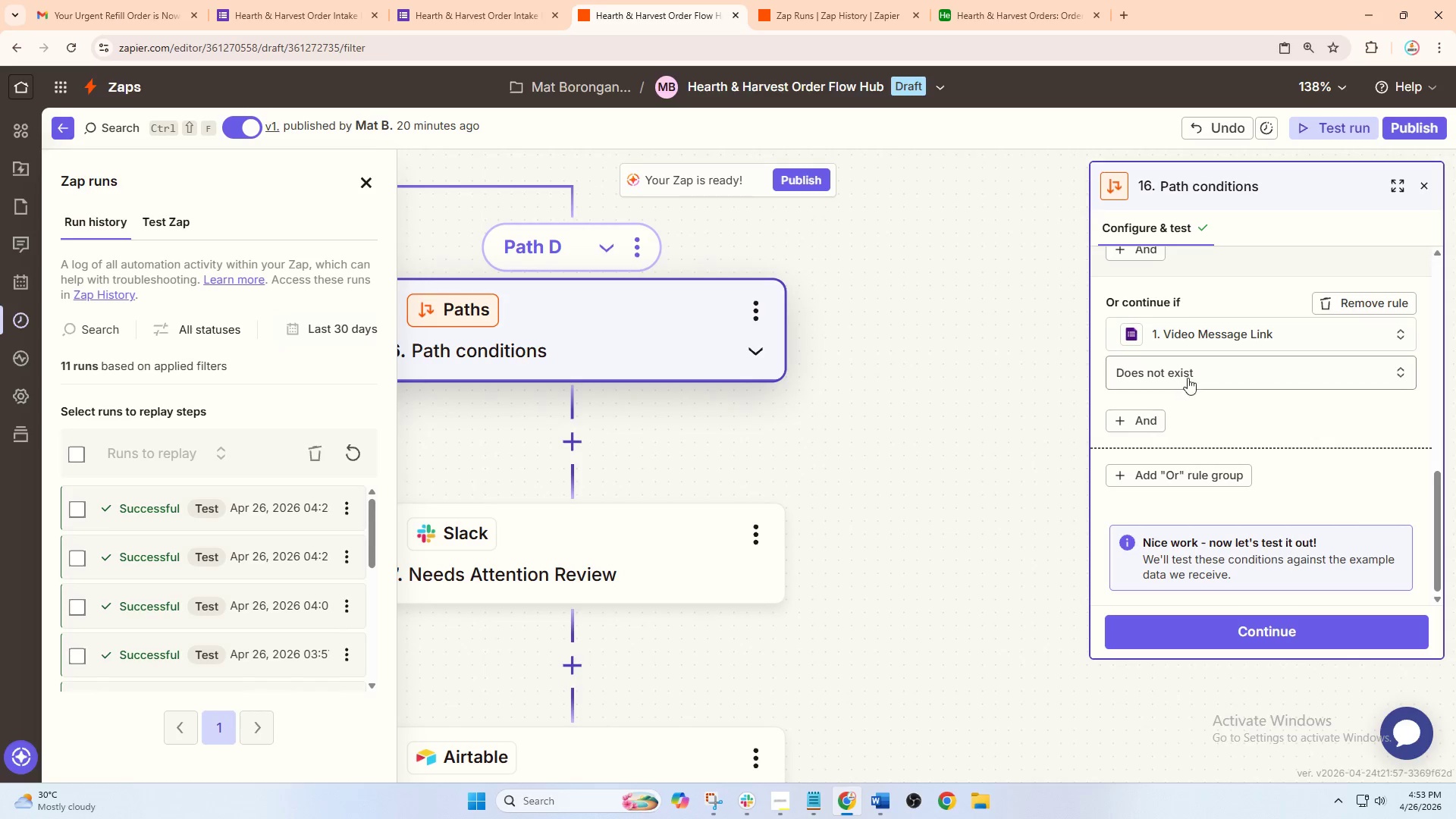 
left_click_drag(start_coordinate=[1068, 400], to_coordinate=[1034, 425])
 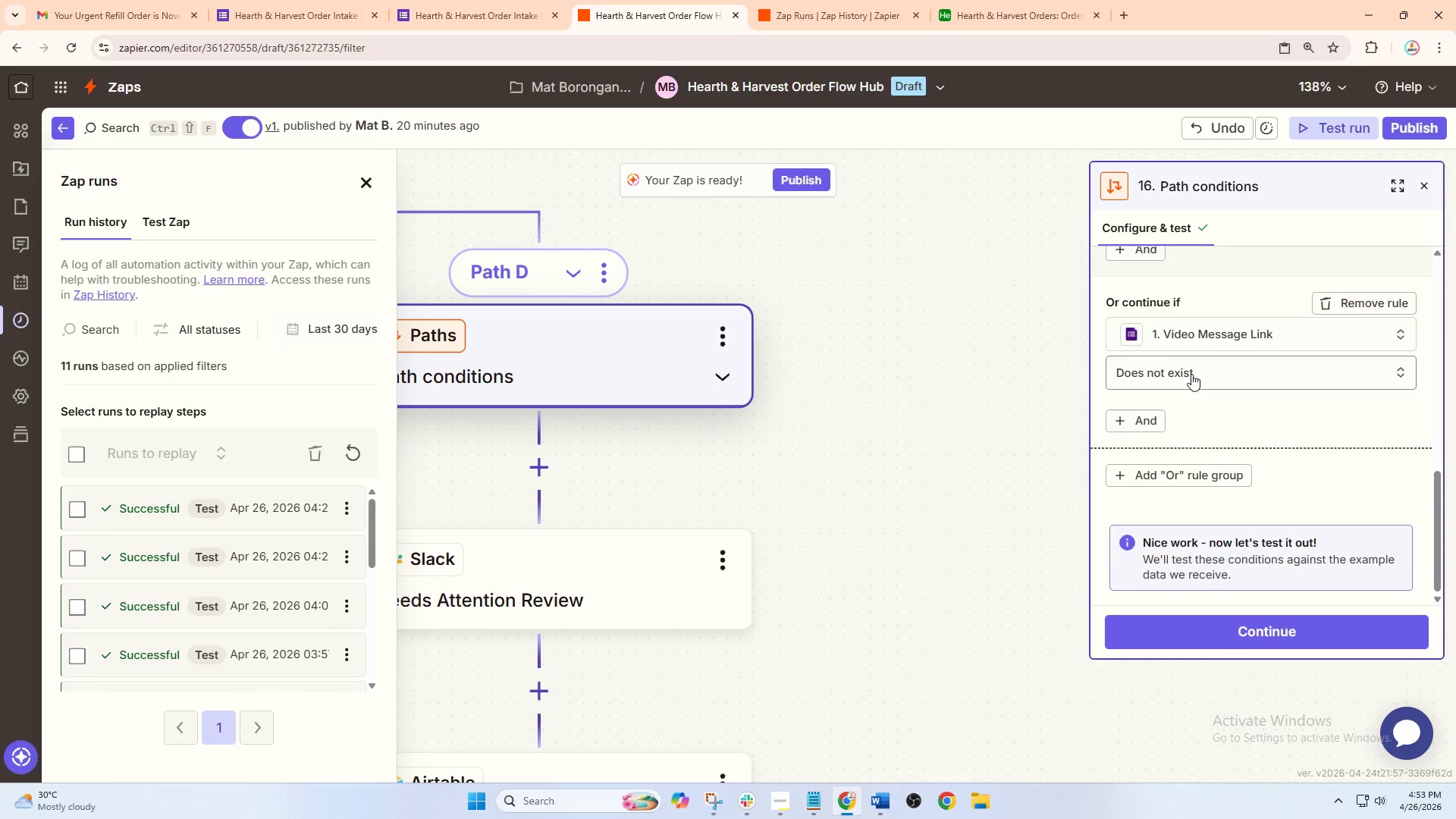 
scroll: coordinate [1212, 441], scroll_direction: up, amount: 6.0
 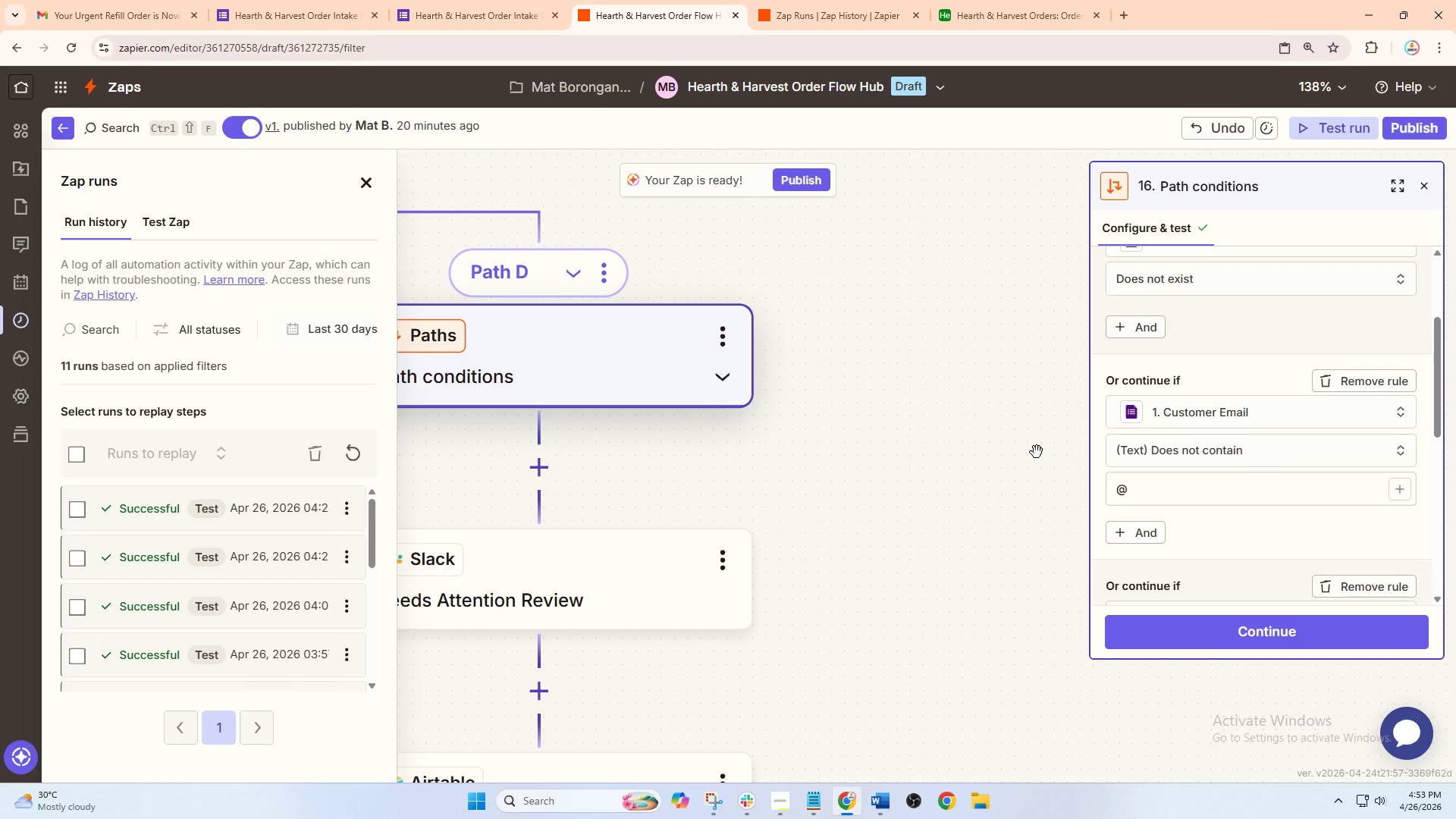 
scroll: coordinate [1194, 505], scroll_direction: down, amount: 5.0
 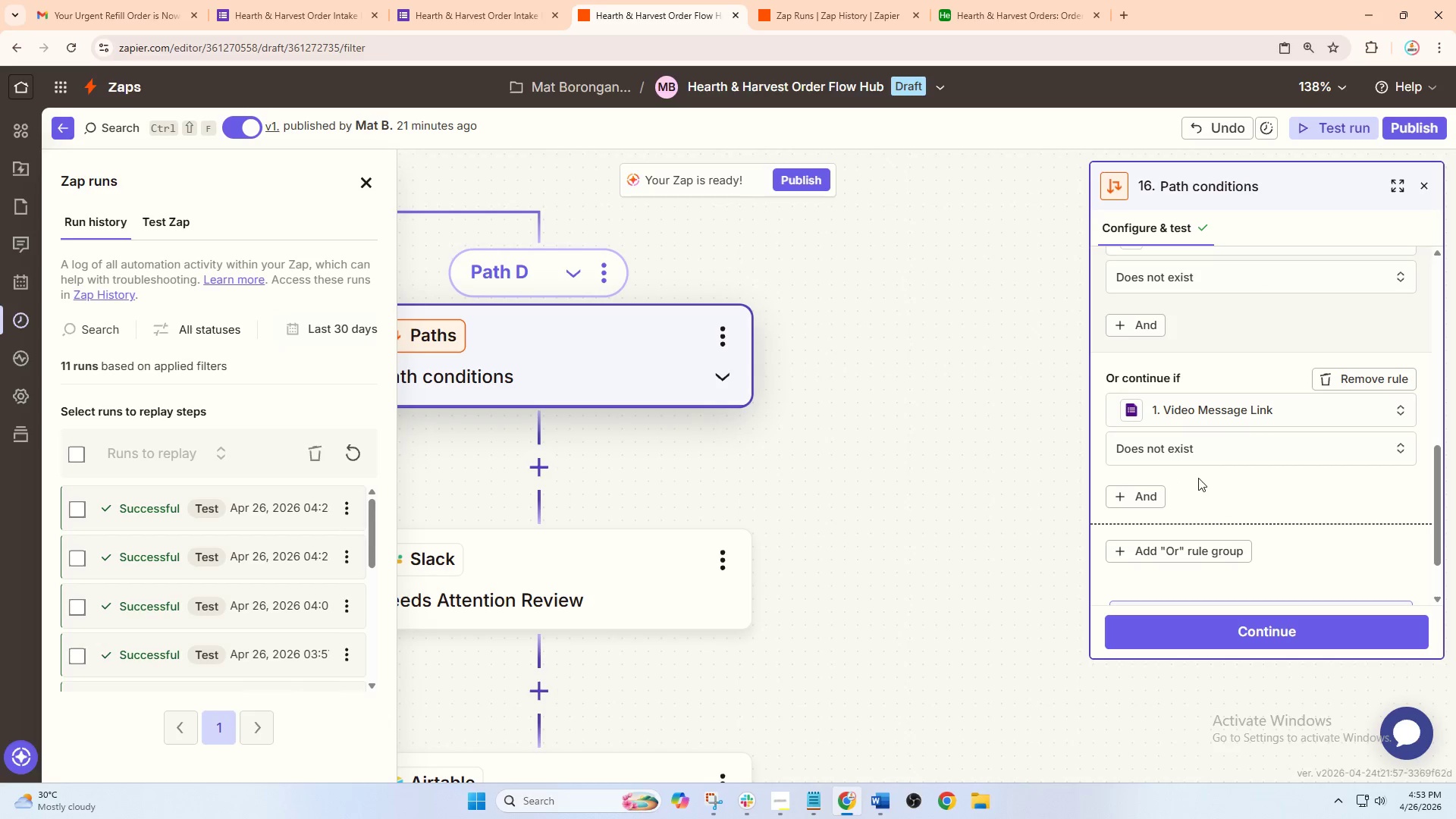 
left_click([1178, 476])
 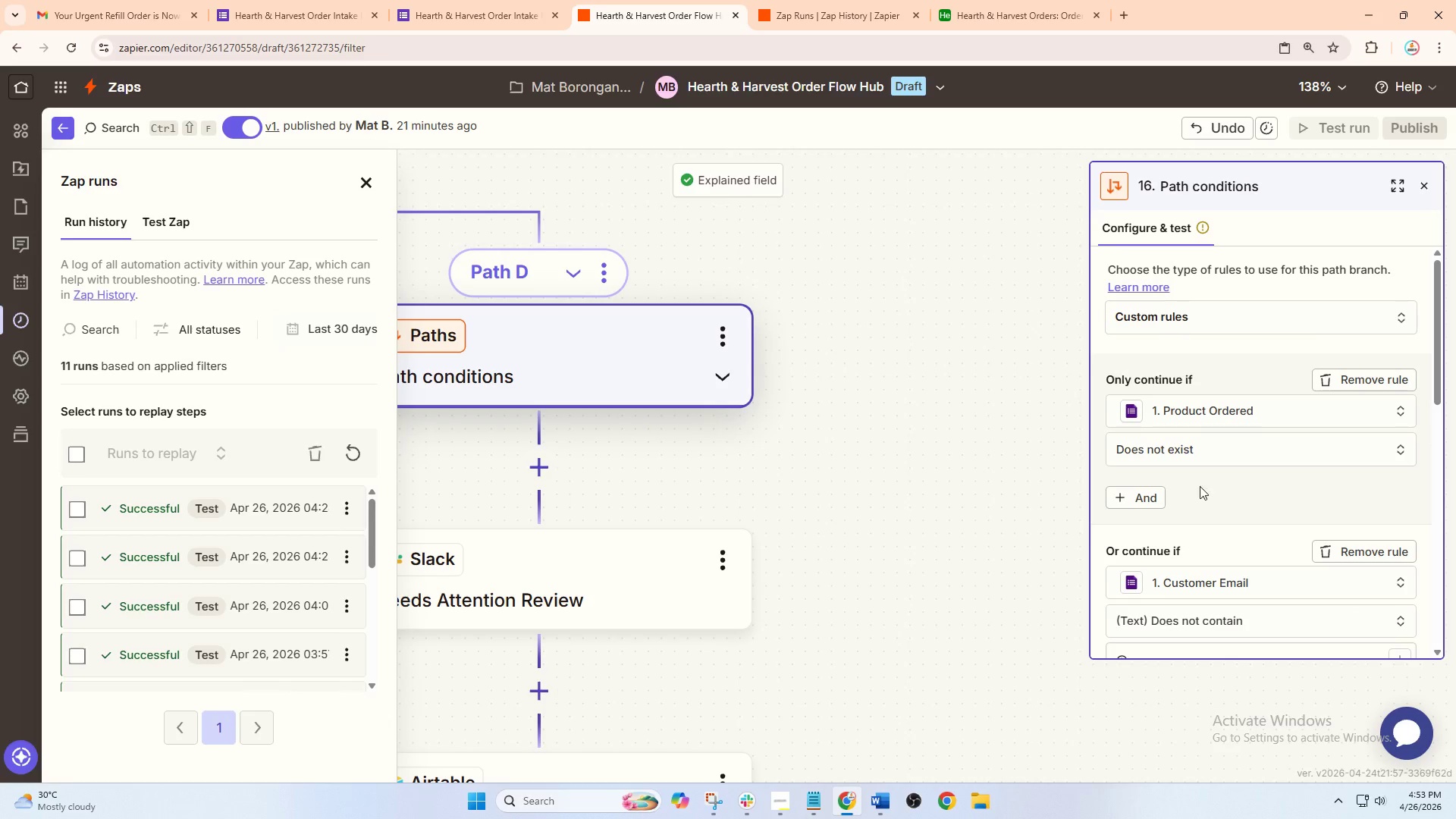 
left_click([1207, 453])
 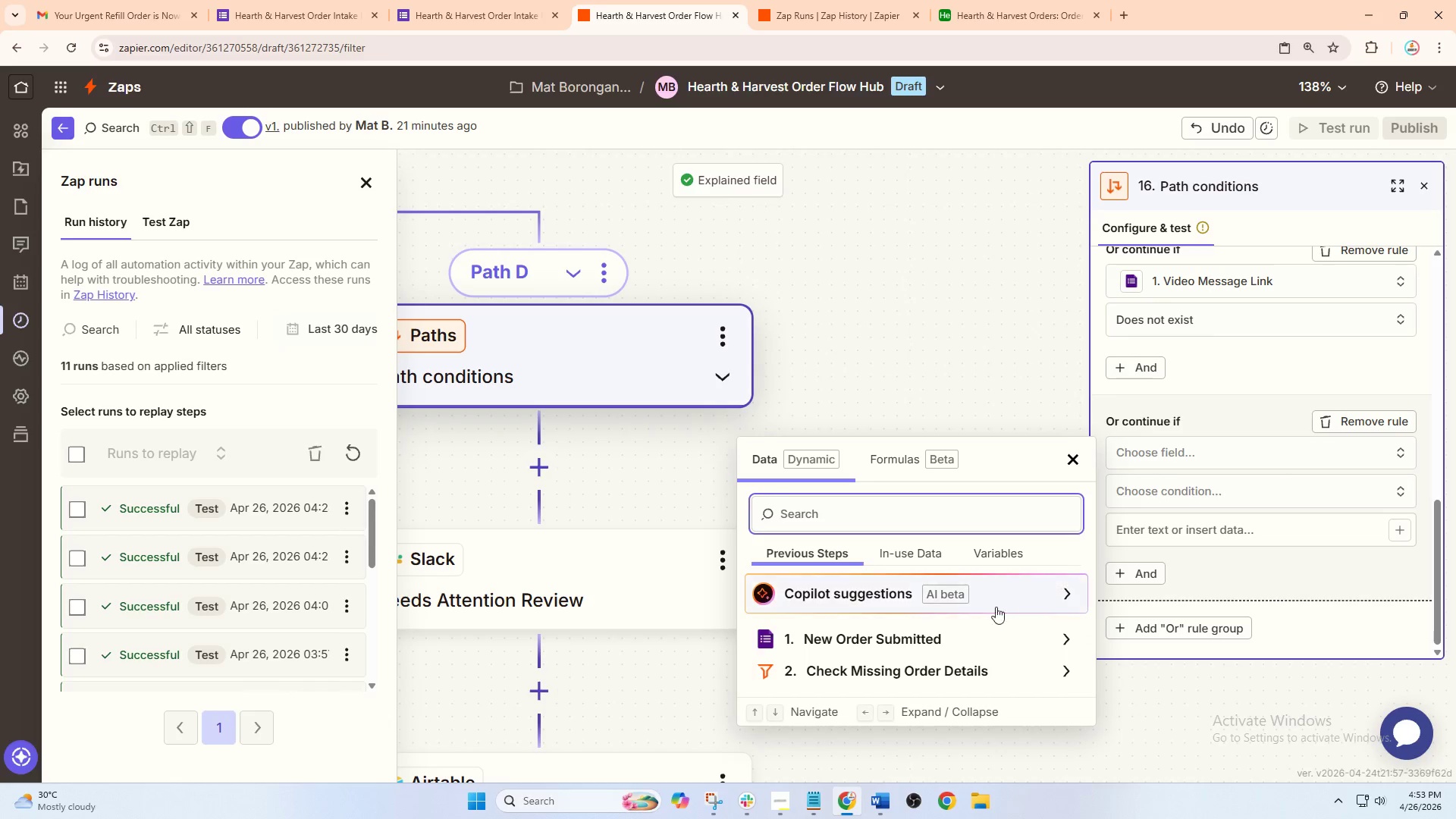 
left_click([957, 635])
 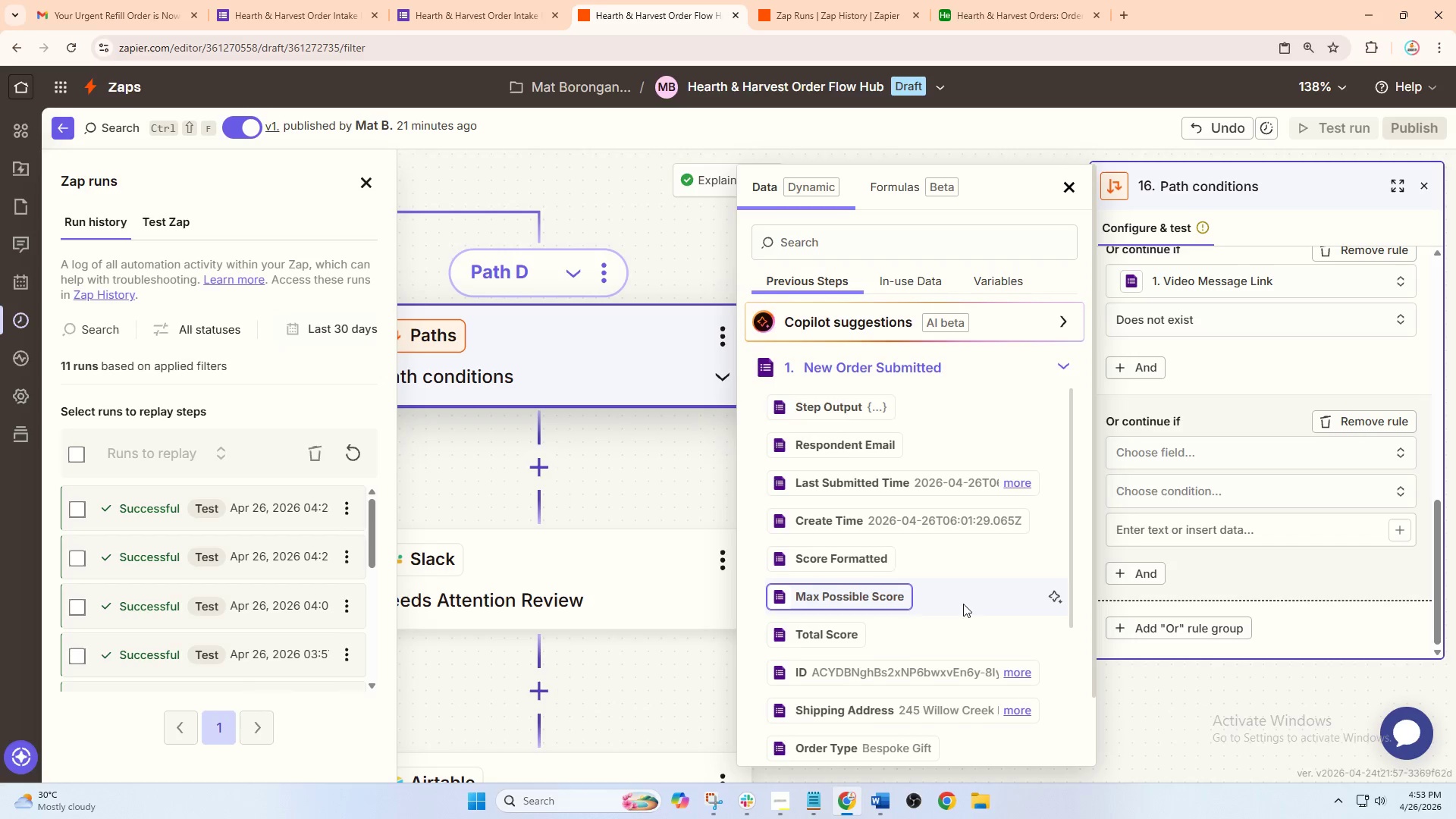 
scroll: coordinate [937, 608], scroll_direction: down, amount: 16.0
 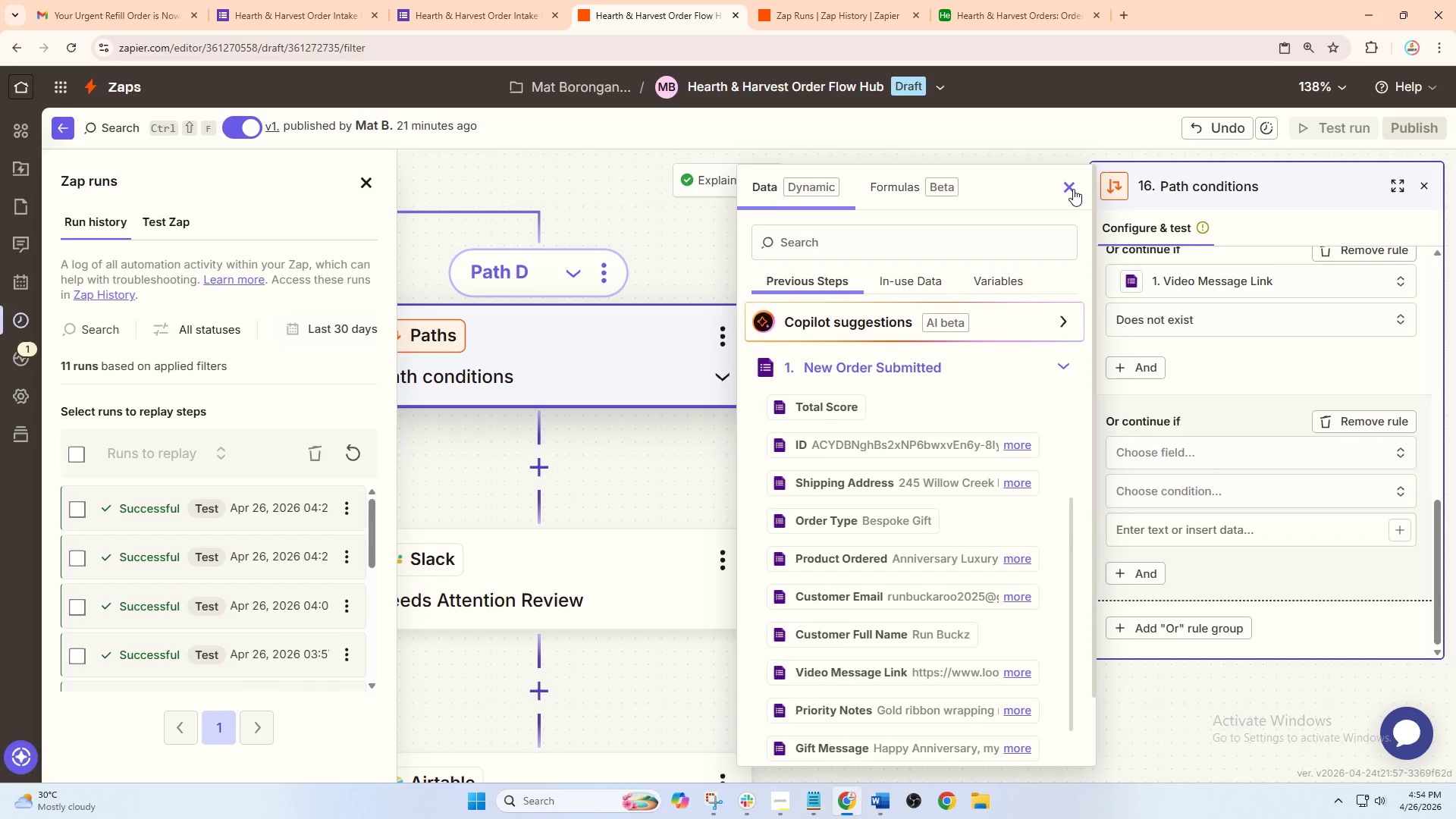 
wait(7.13)
 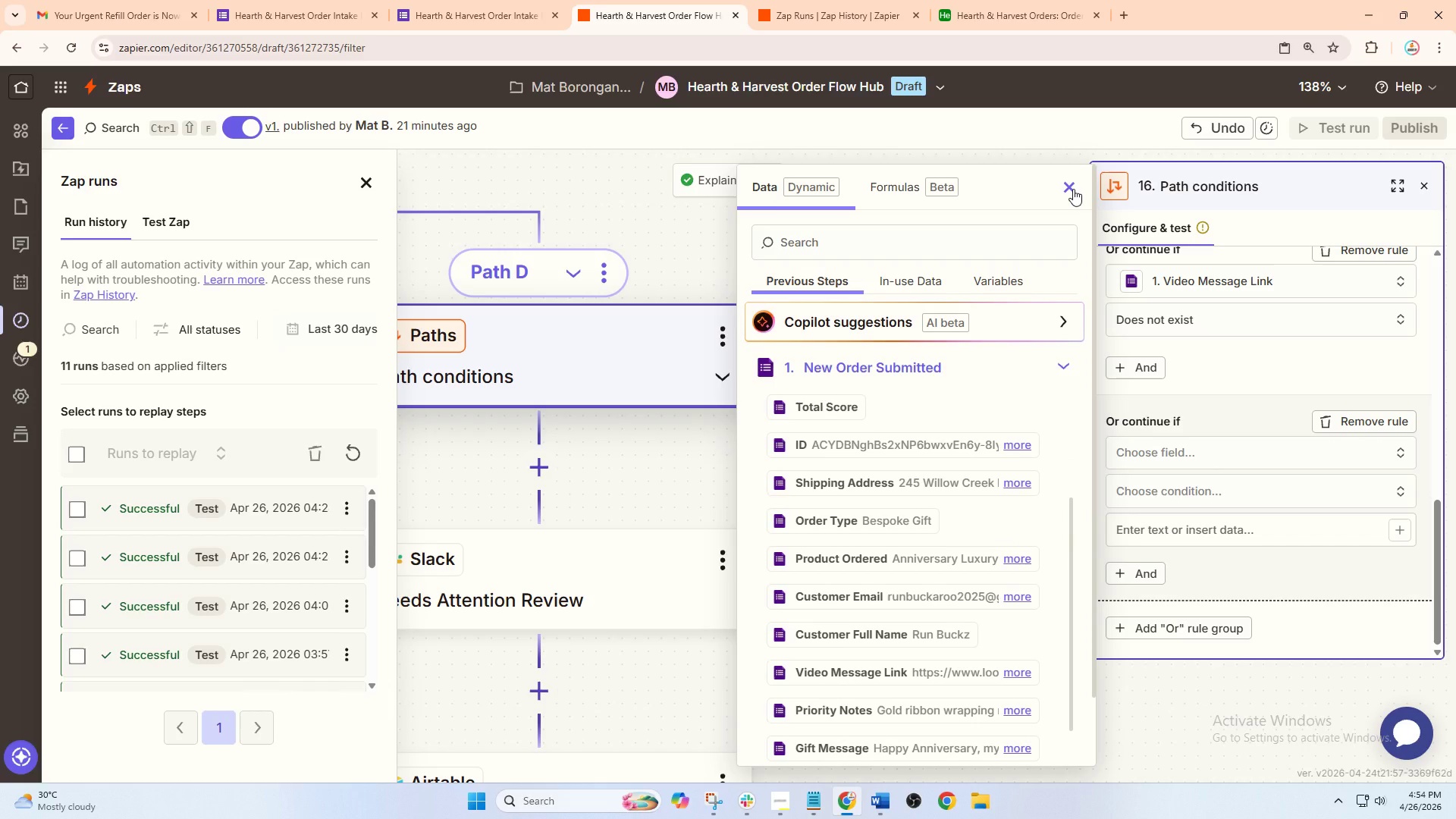 
left_click([1073, 189])
 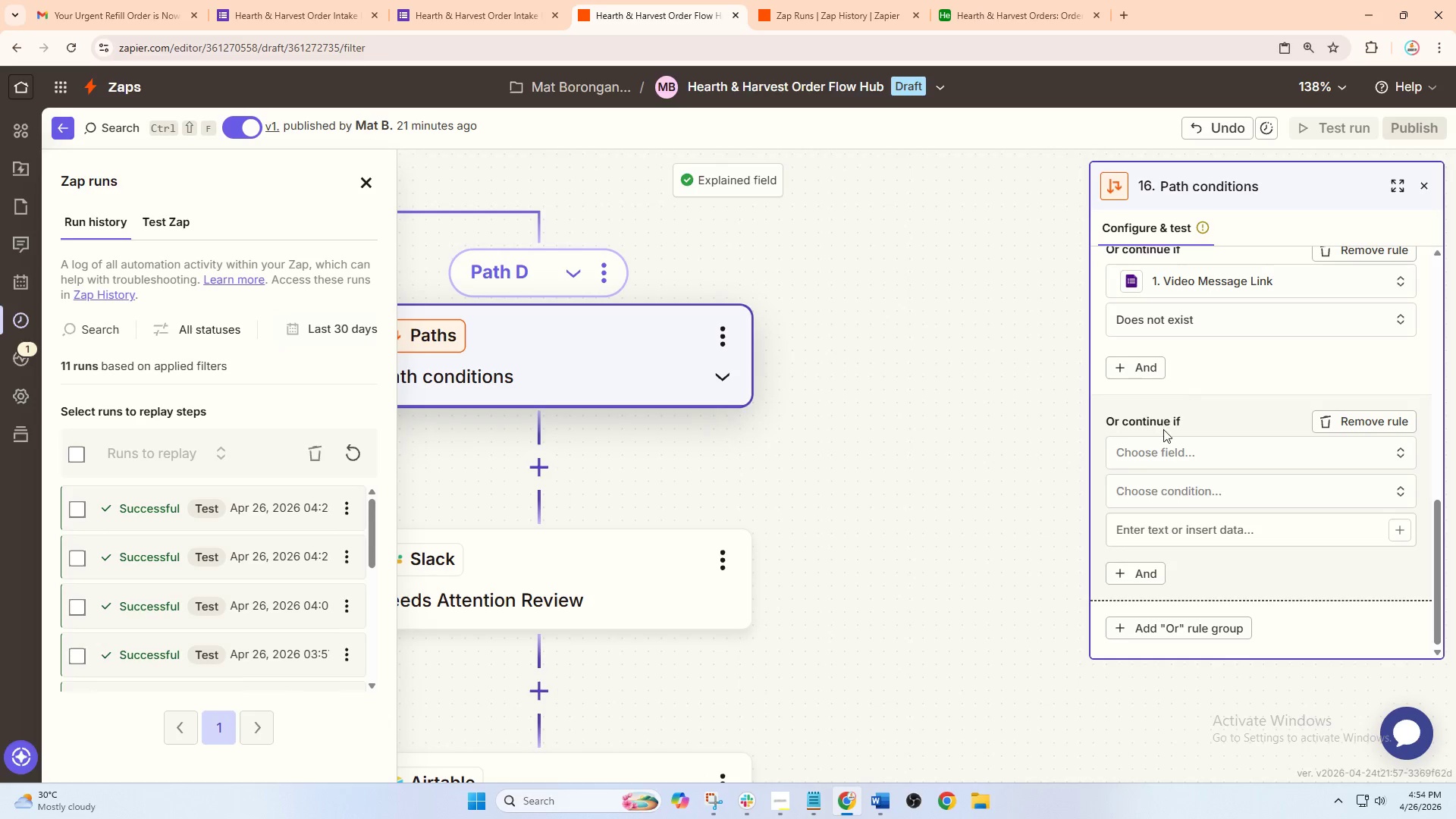 
left_click([1197, 456])
 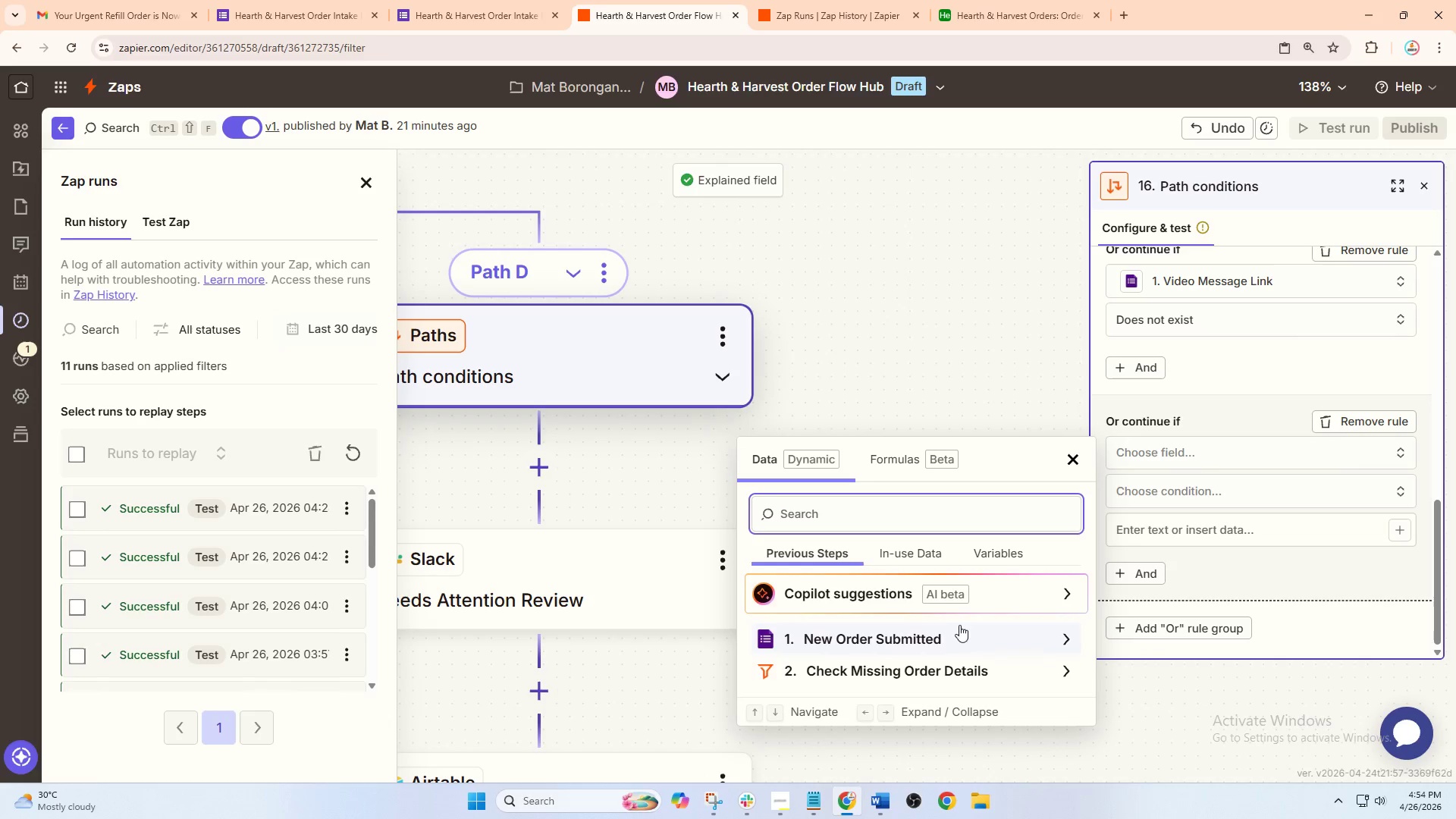 
left_click([936, 635])
 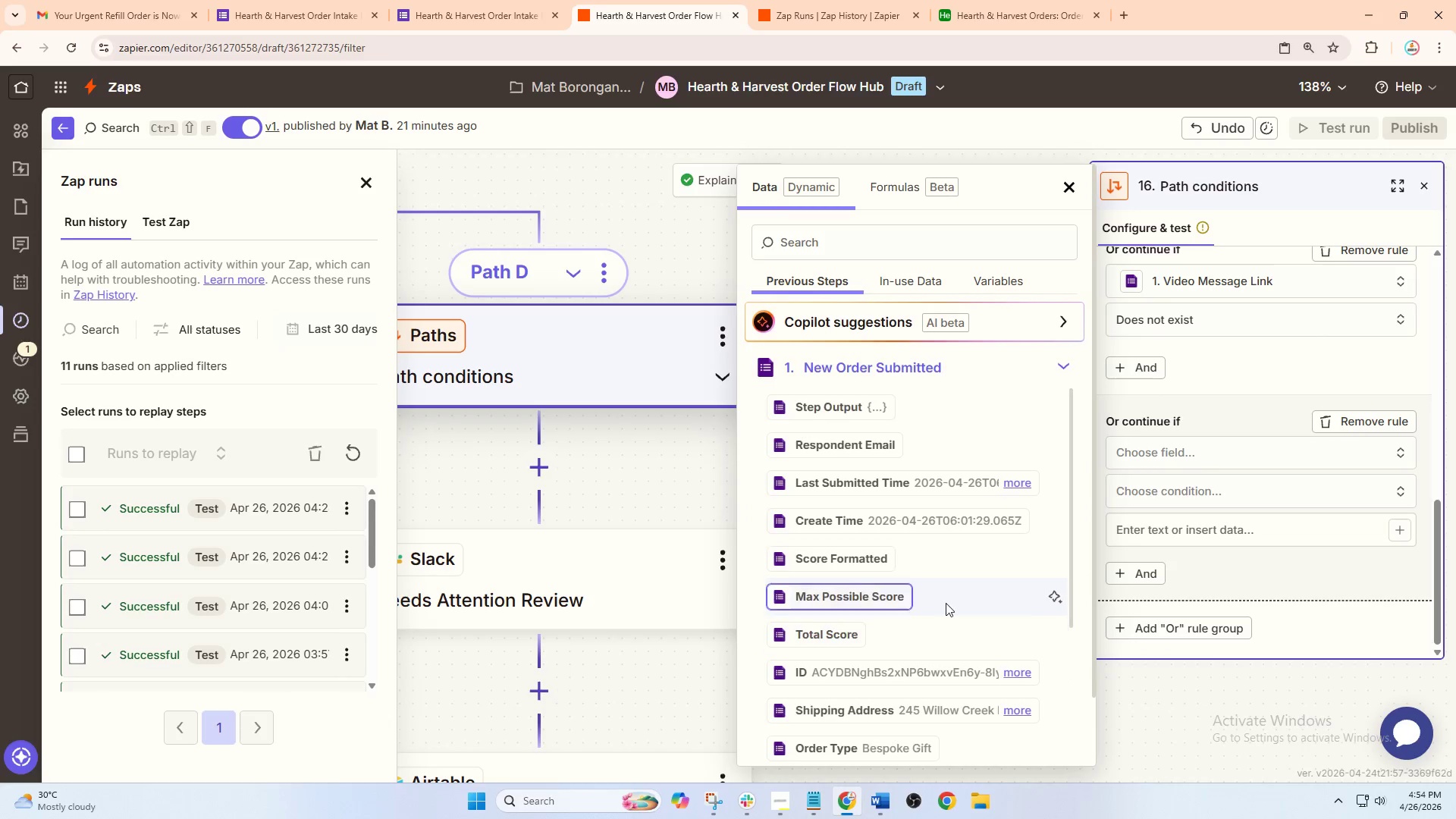 
scroll: coordinate [1152, 406], scroll_direction: up, amount: 1.0
 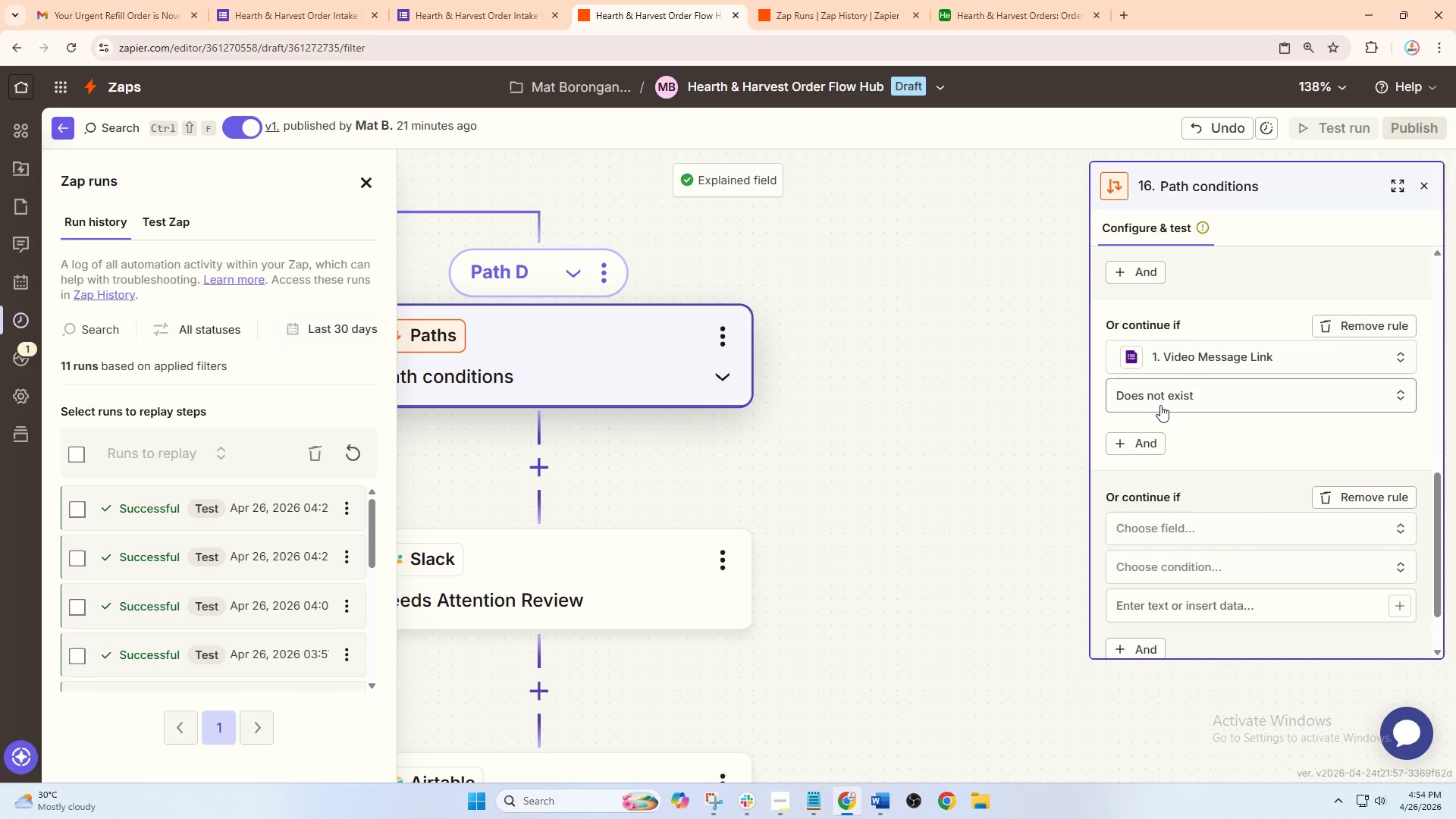 
scroll: coordinate [946, 603], scroll_direction: down, amount: 6.0
 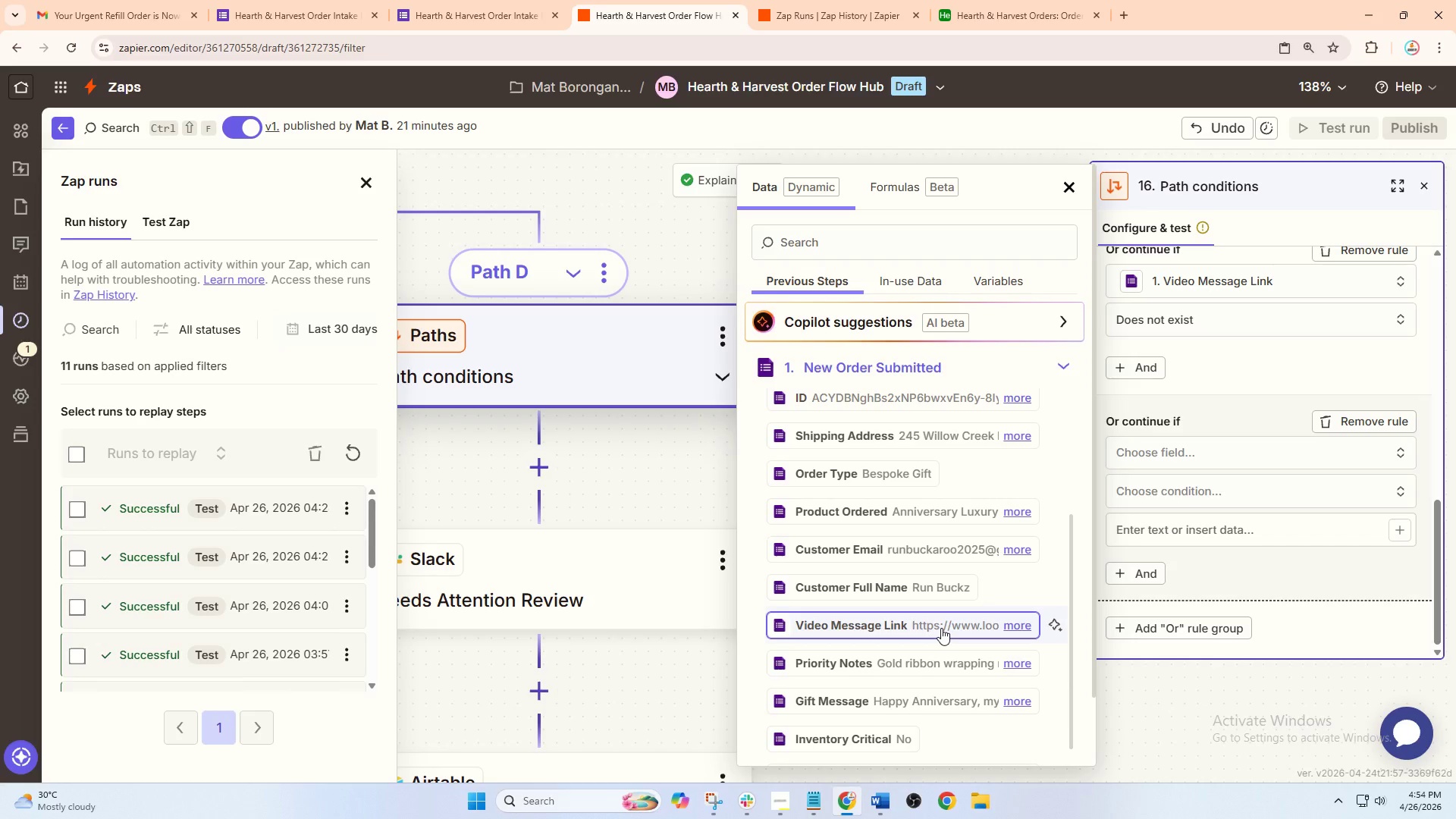 
left_click([941, 657])
 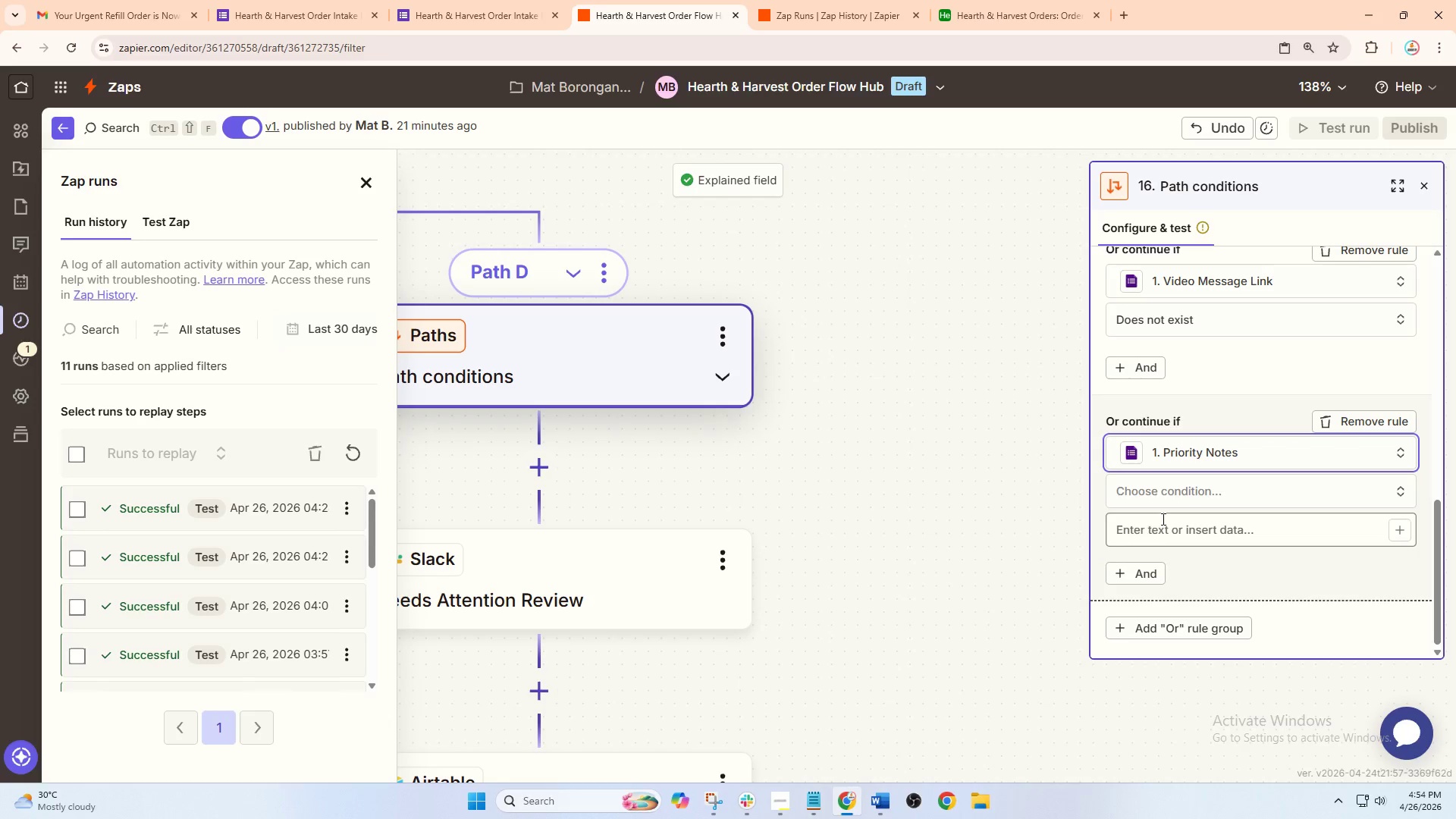 
left_click([1181, 504])
 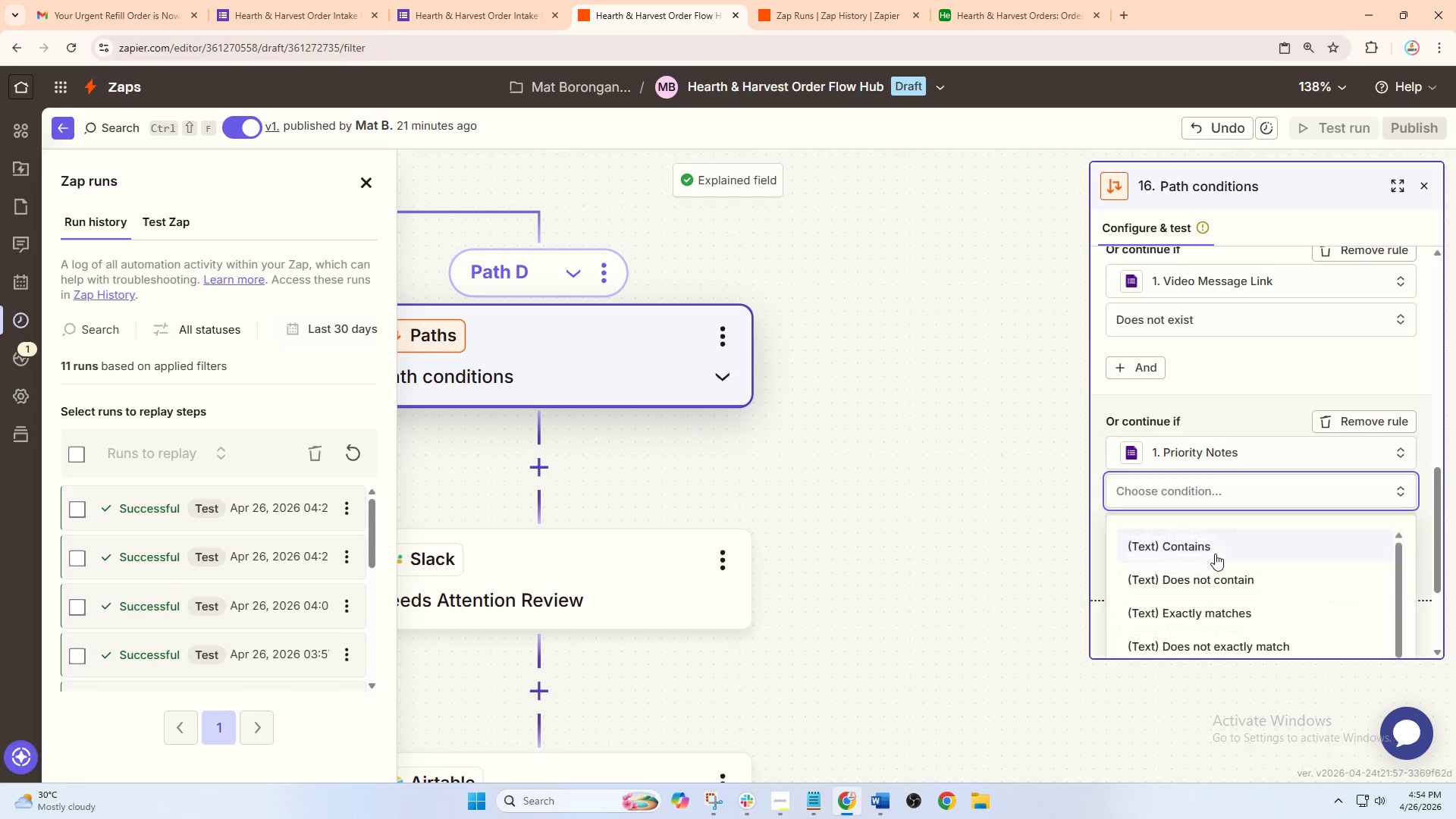 
left_click([1203, 626])
 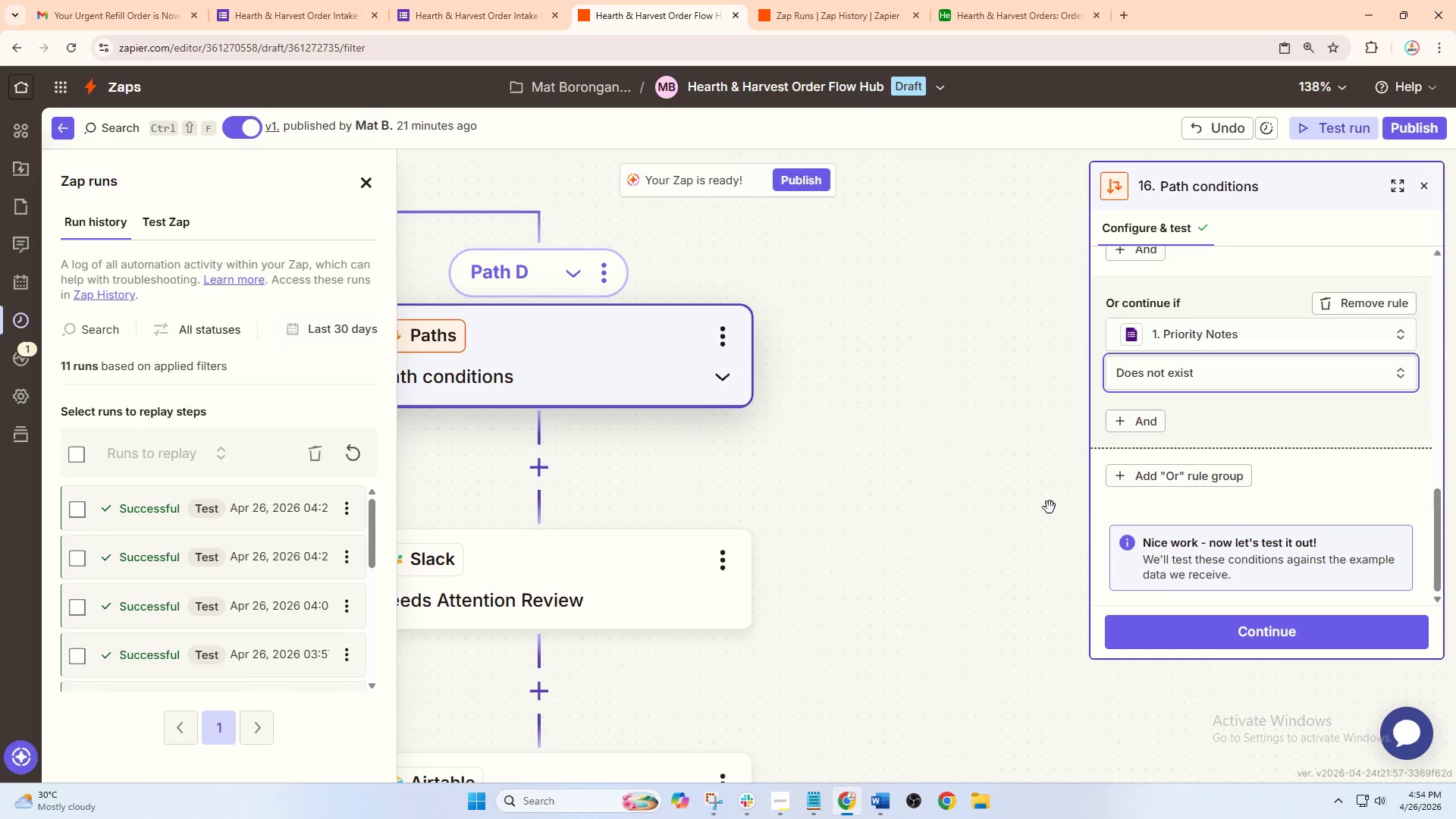 
left_click_drag(start_coordinate=[1043, 501], to_coordinate=[1015, 490])
 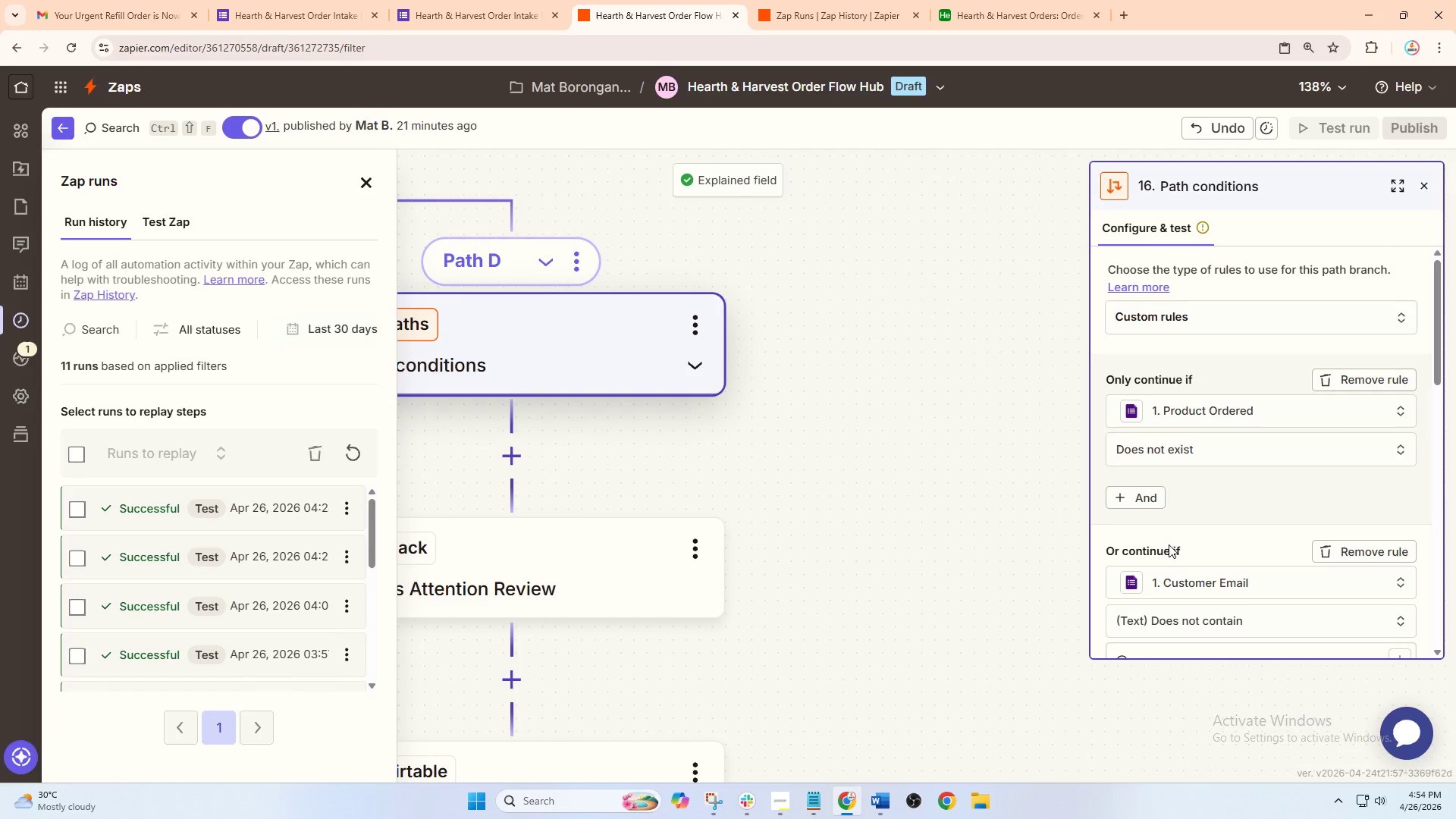 
scroll: coordinate [1223, 607], scroll_direction: down, amount: 11.0
 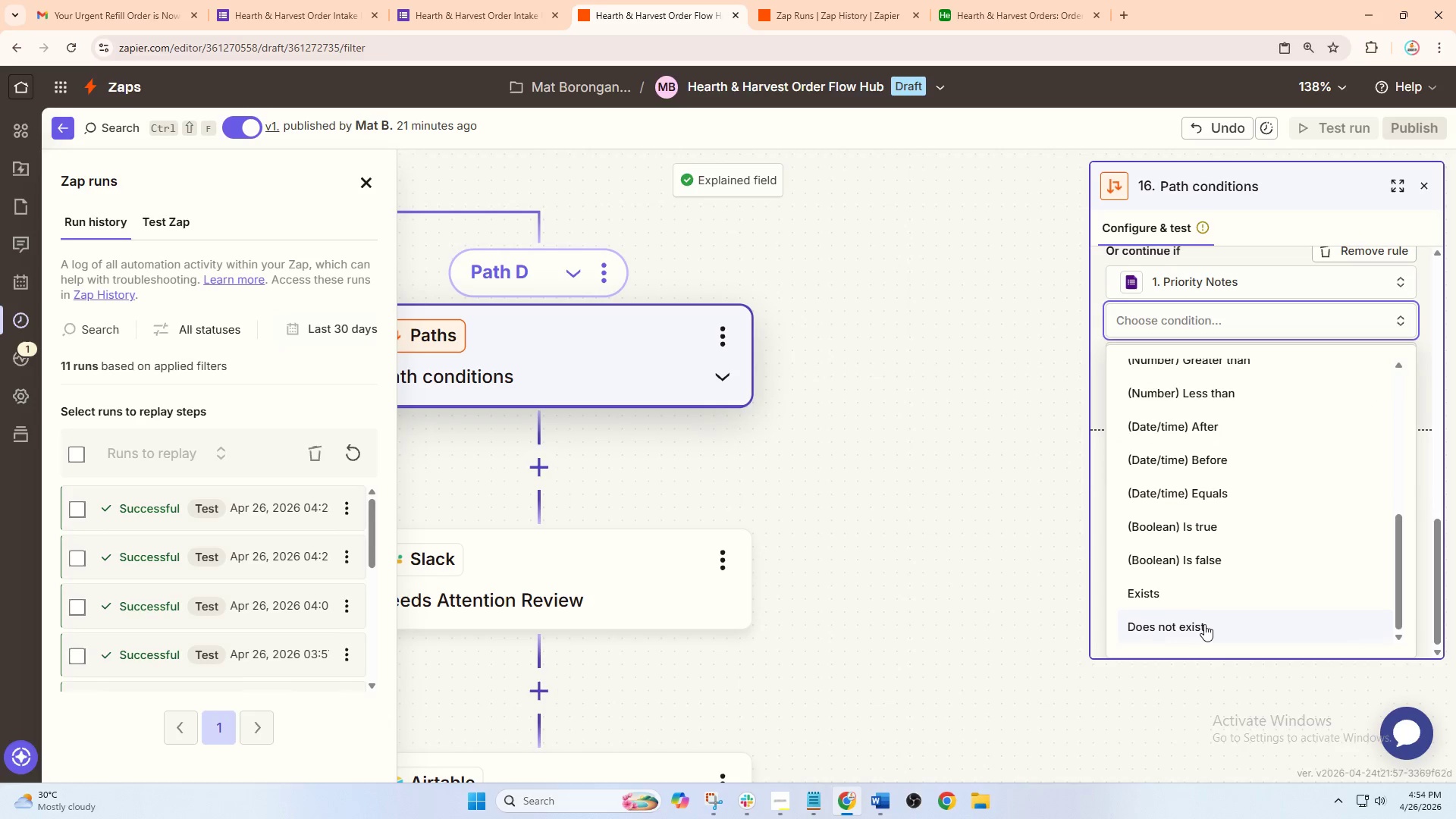 
left_click([1198, 466])
 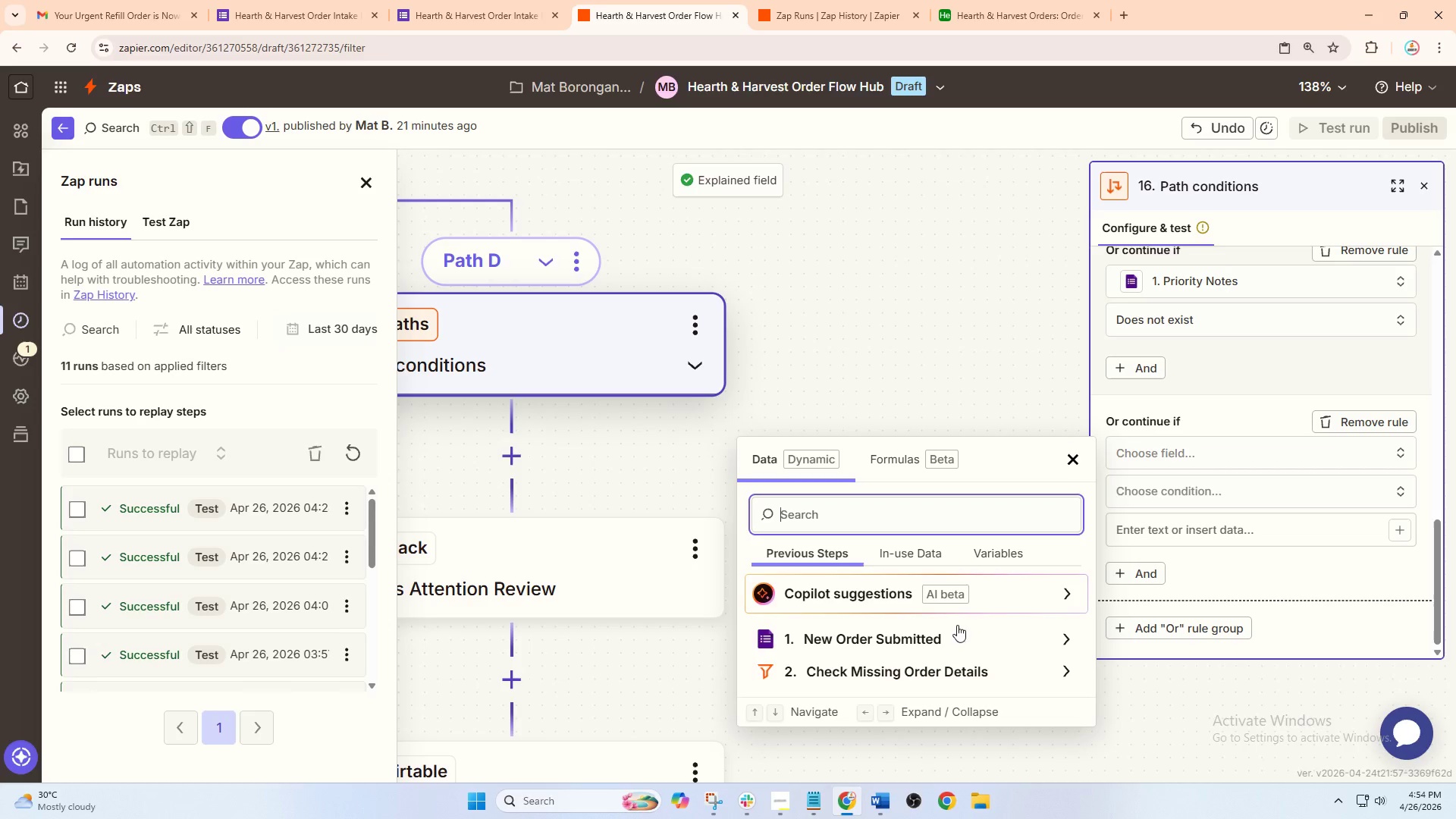 
left_click([941, 640])
 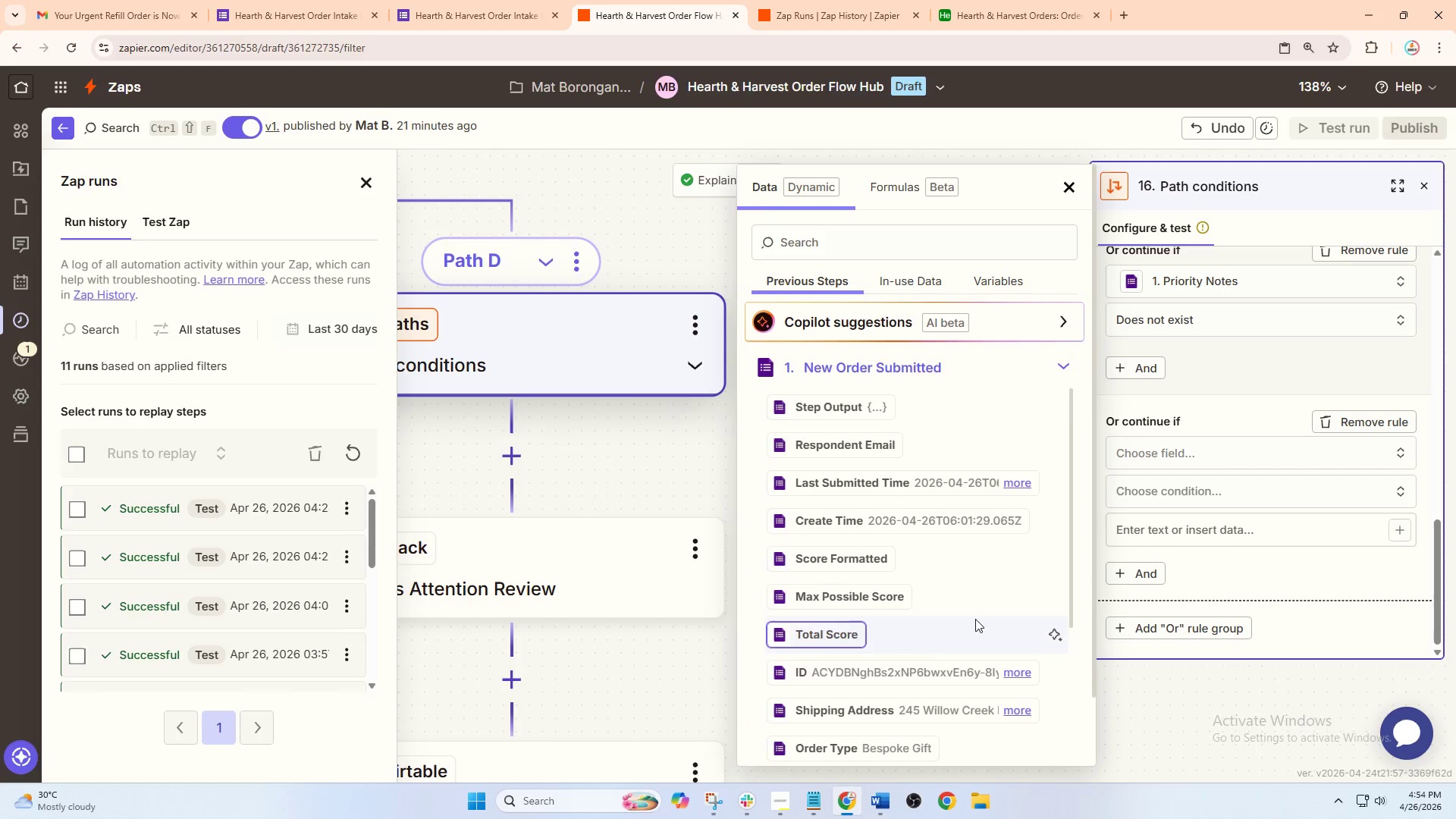 
scroll: coordinate [975, 619], scroll_direction: down, amount: 20.0
 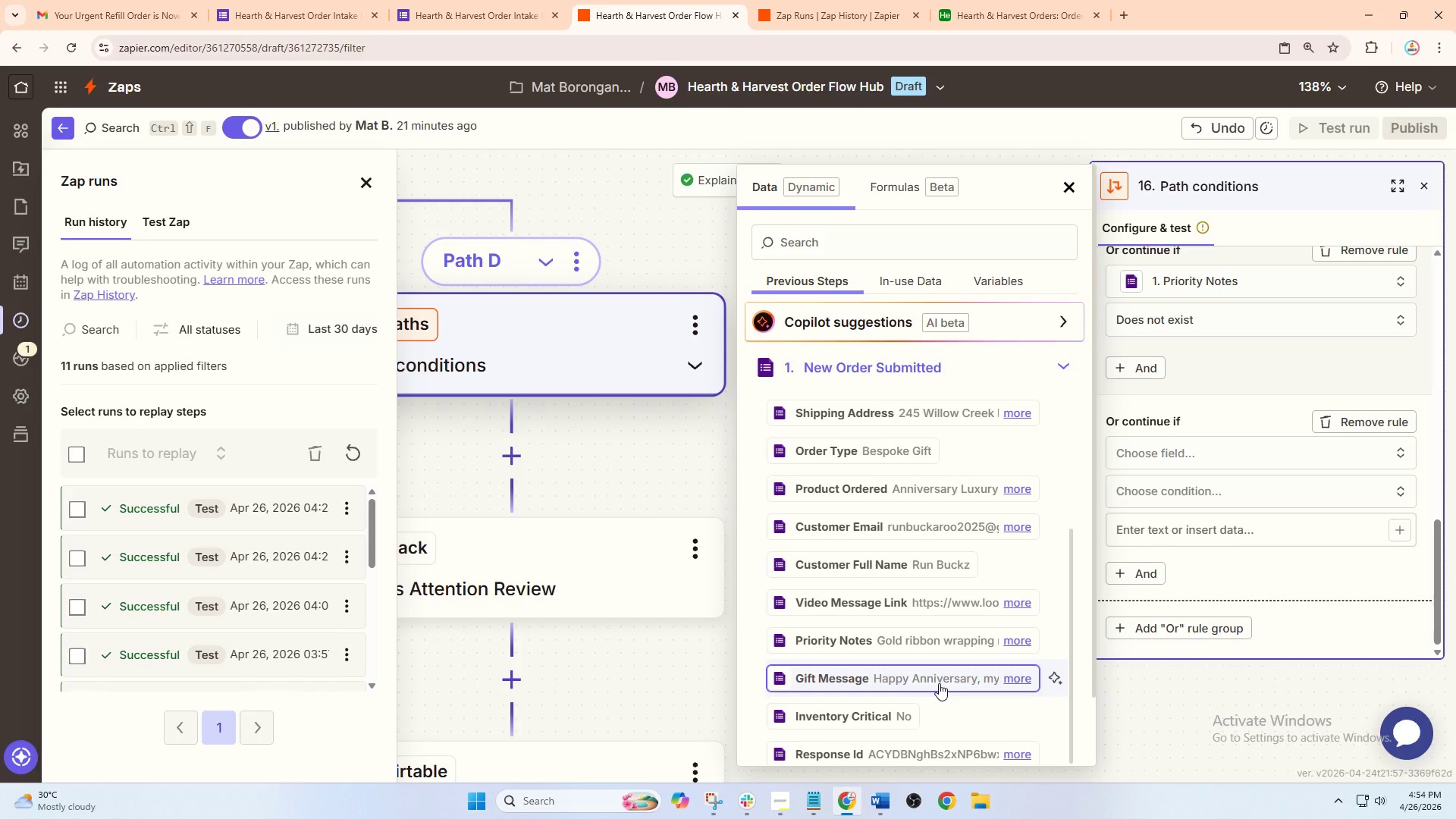 
left_click([939, 683])
 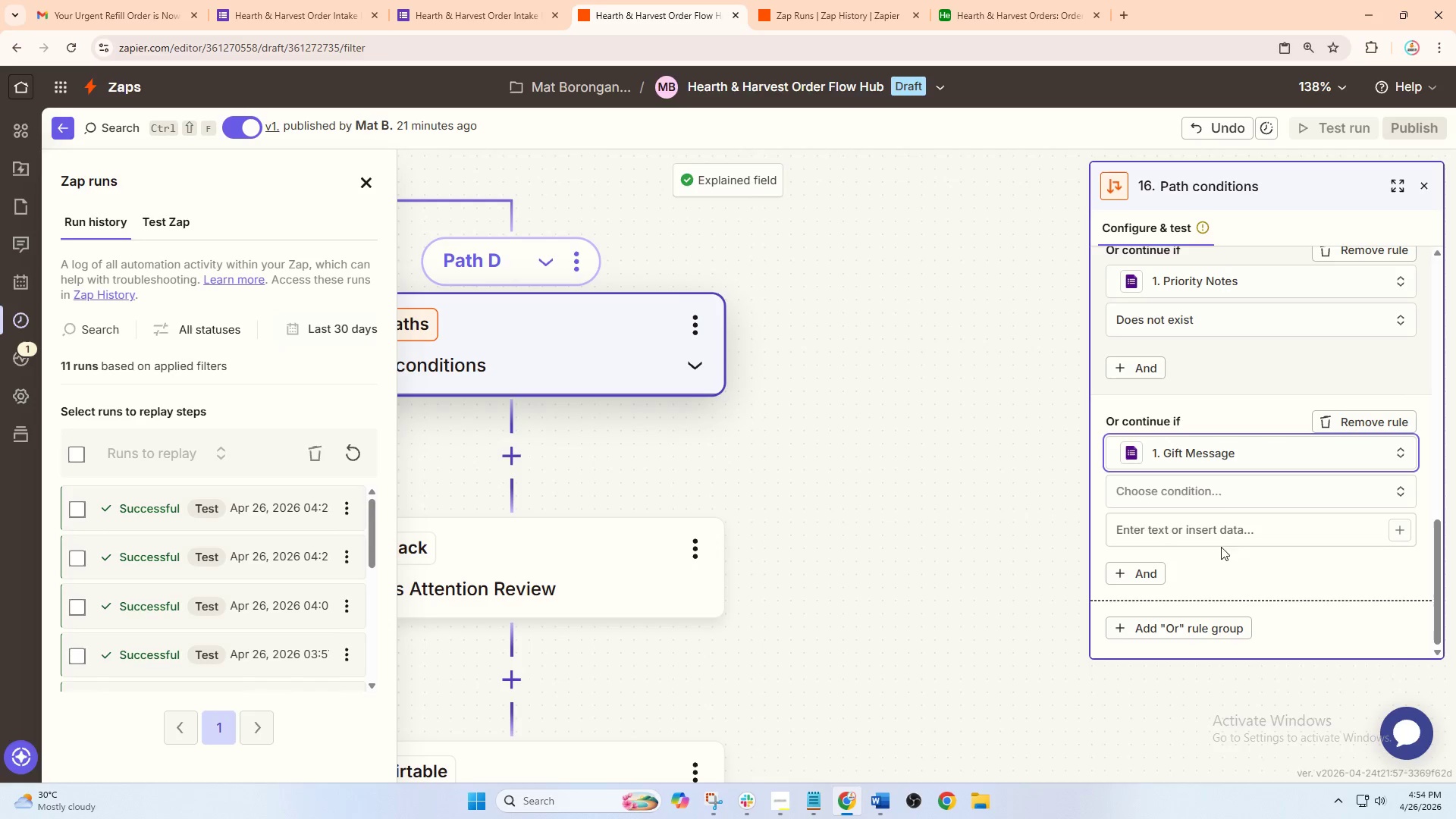 
left_click([1224, 503])
 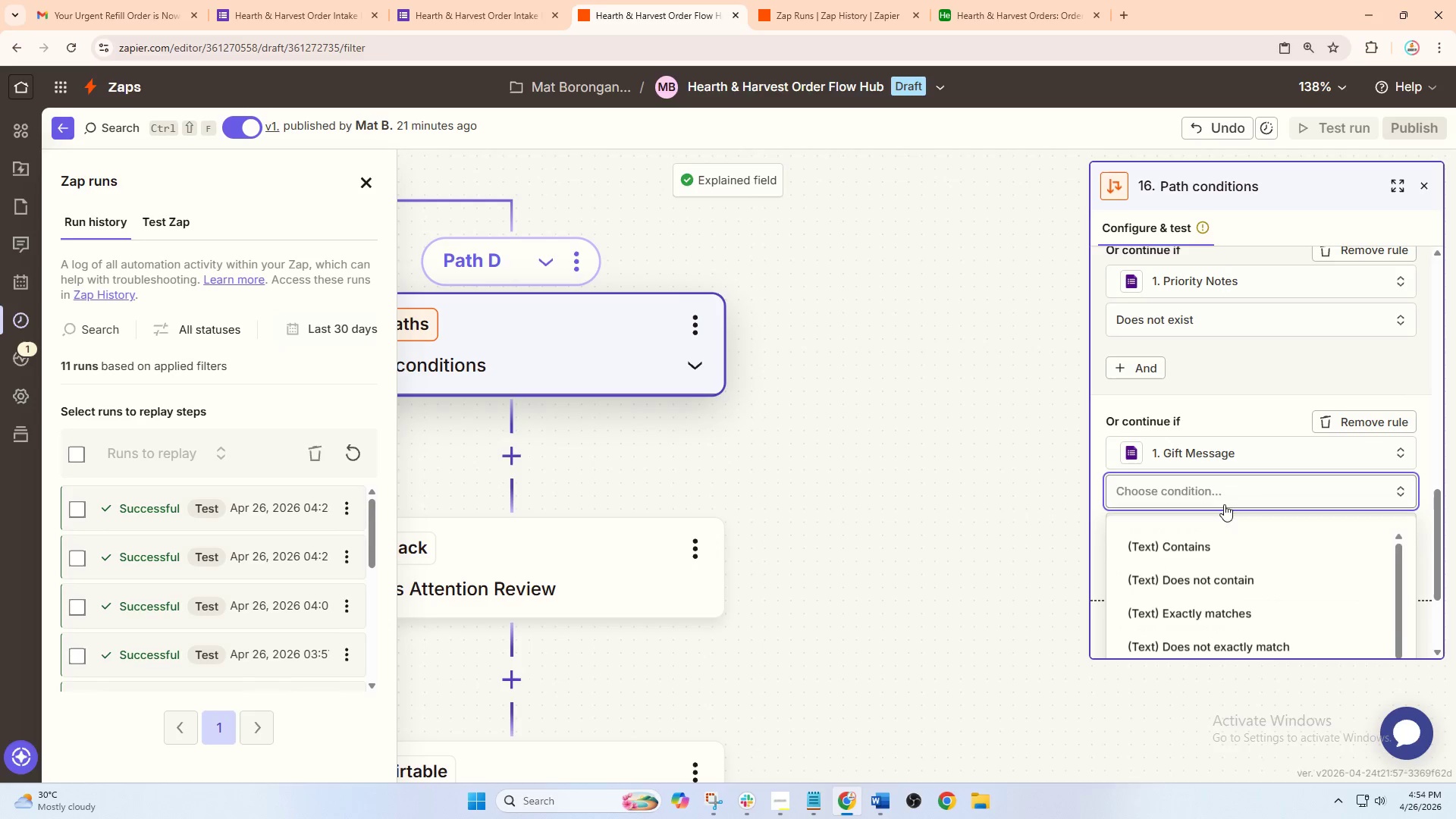 
left_click([1210, 632])
 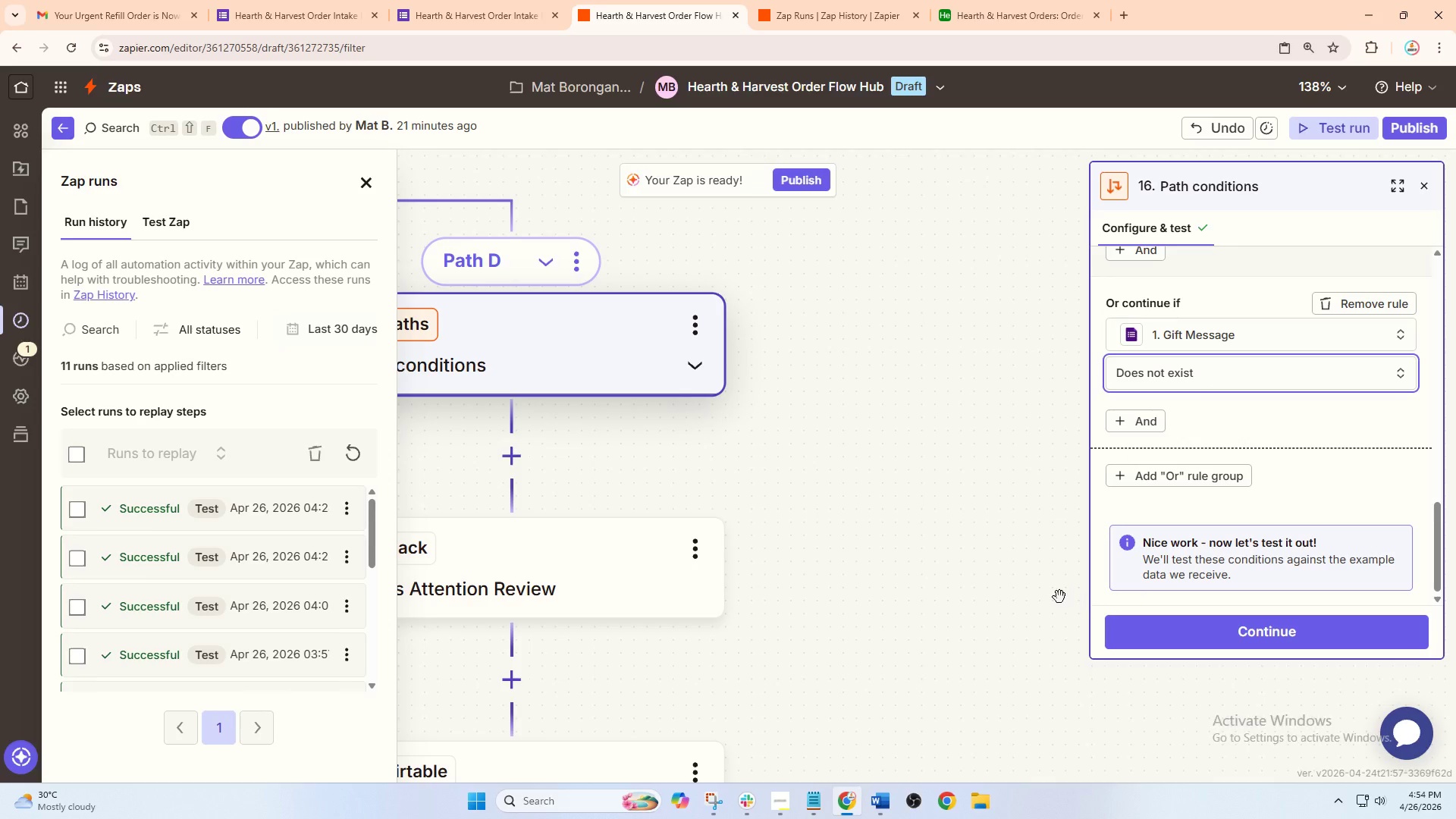 
left_click_drag(start_coordinate=[1041, 588], to_coordinate=[977, 532])
 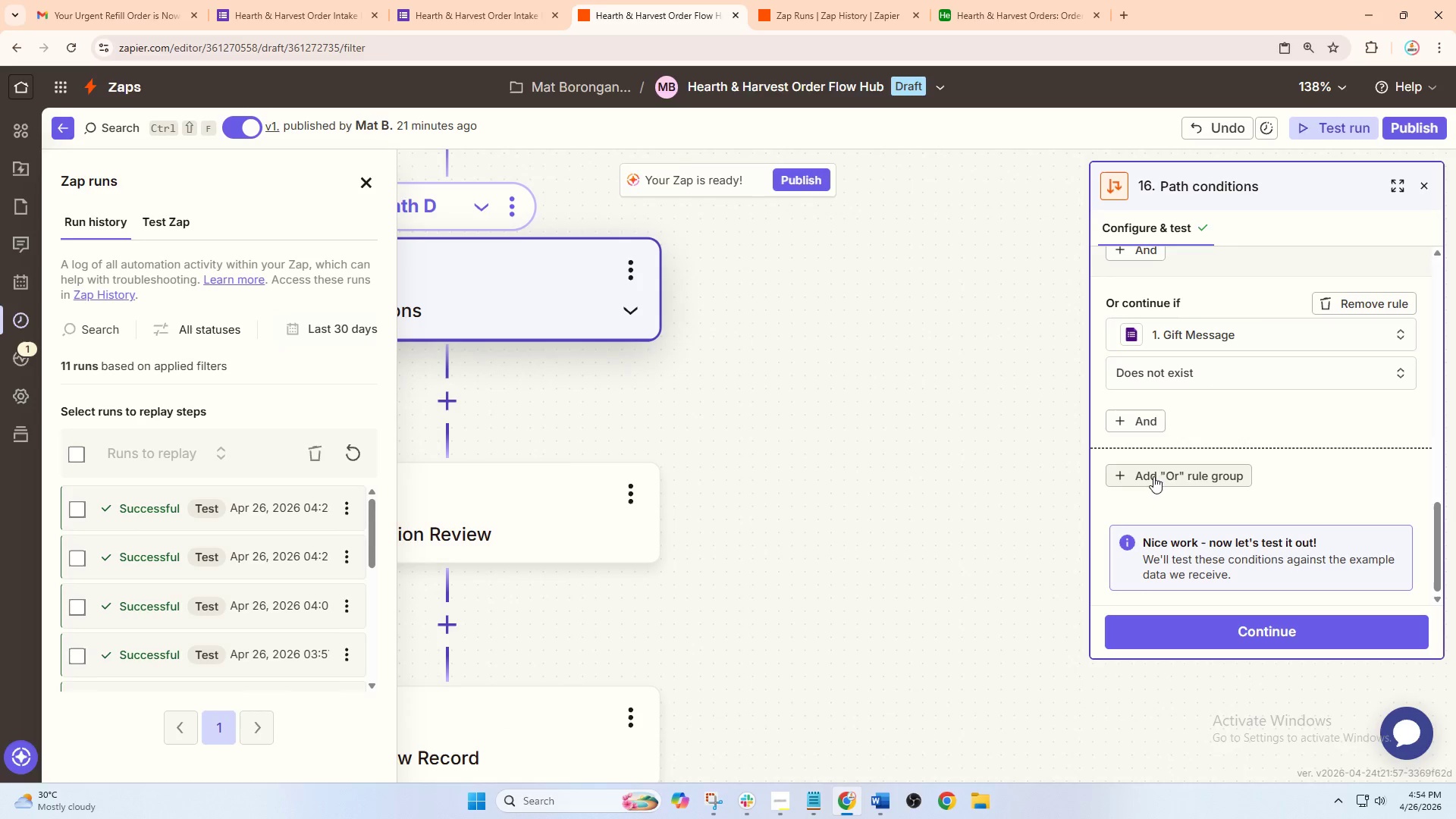 
left_click([1163, 479])
 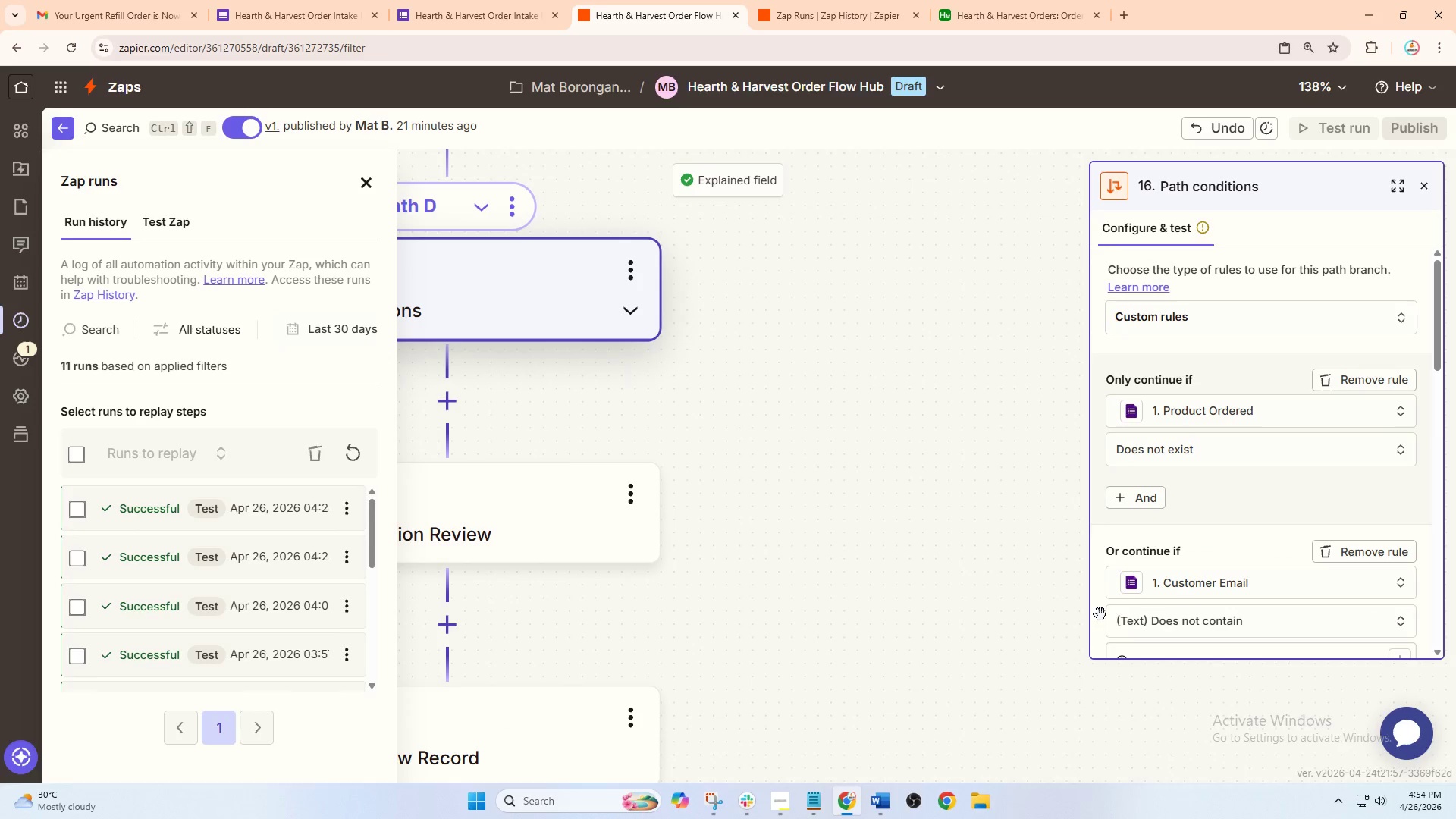 
scroll: coordinate [1238, 609], scroll_direction: down, amount: 11.0
 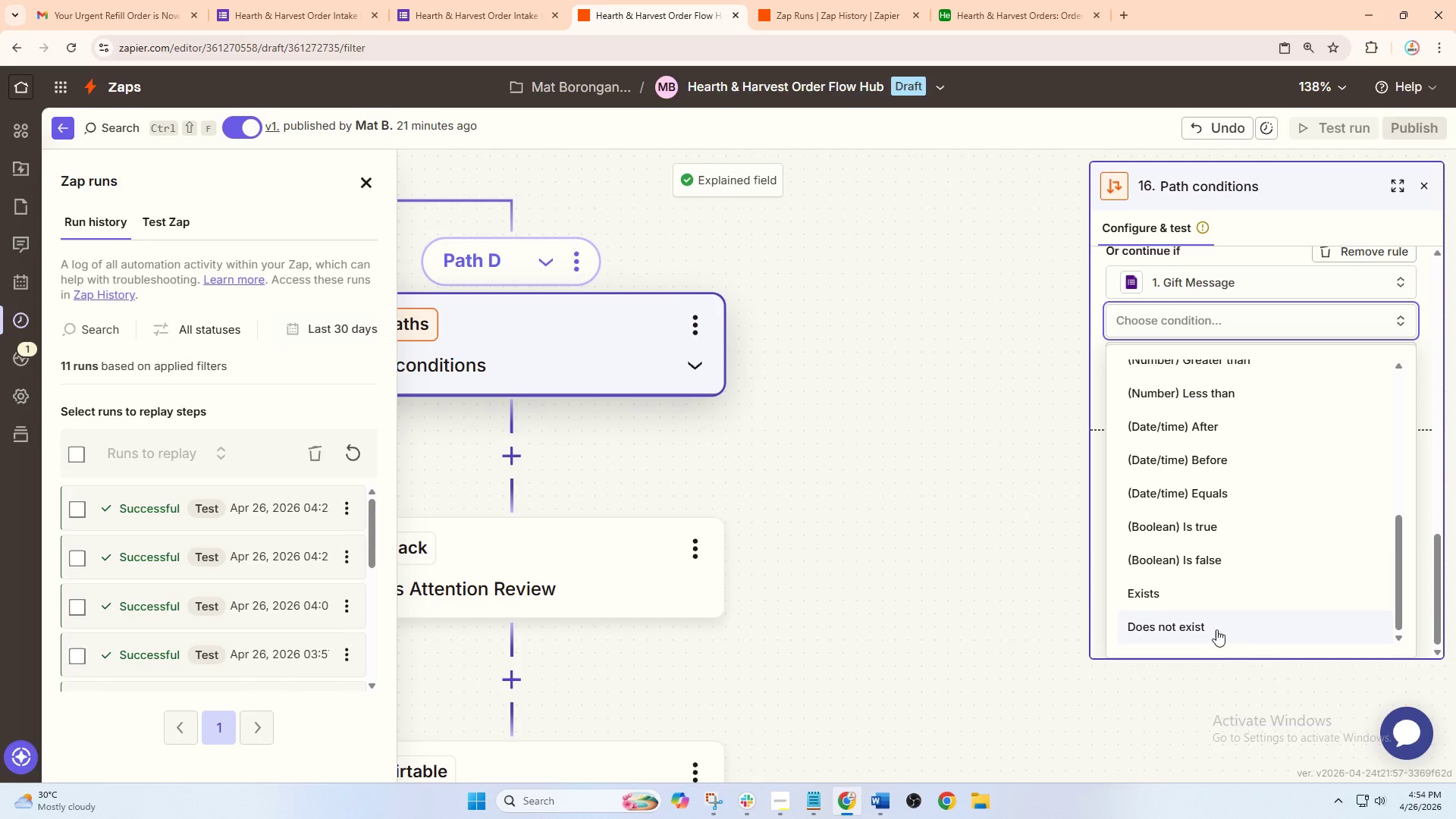 
left_click([1185, 462])
 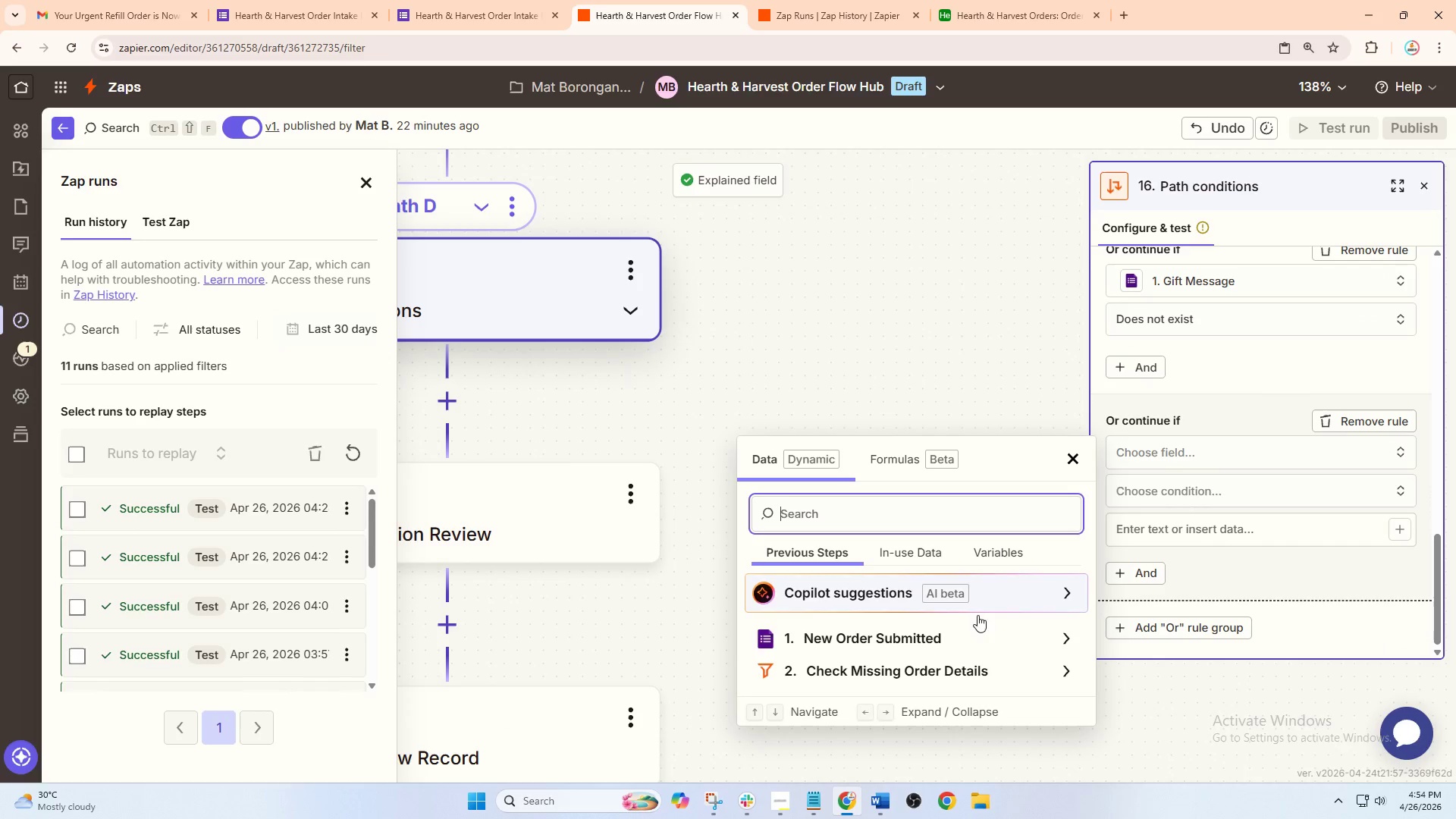 
left_click([952, 631])
 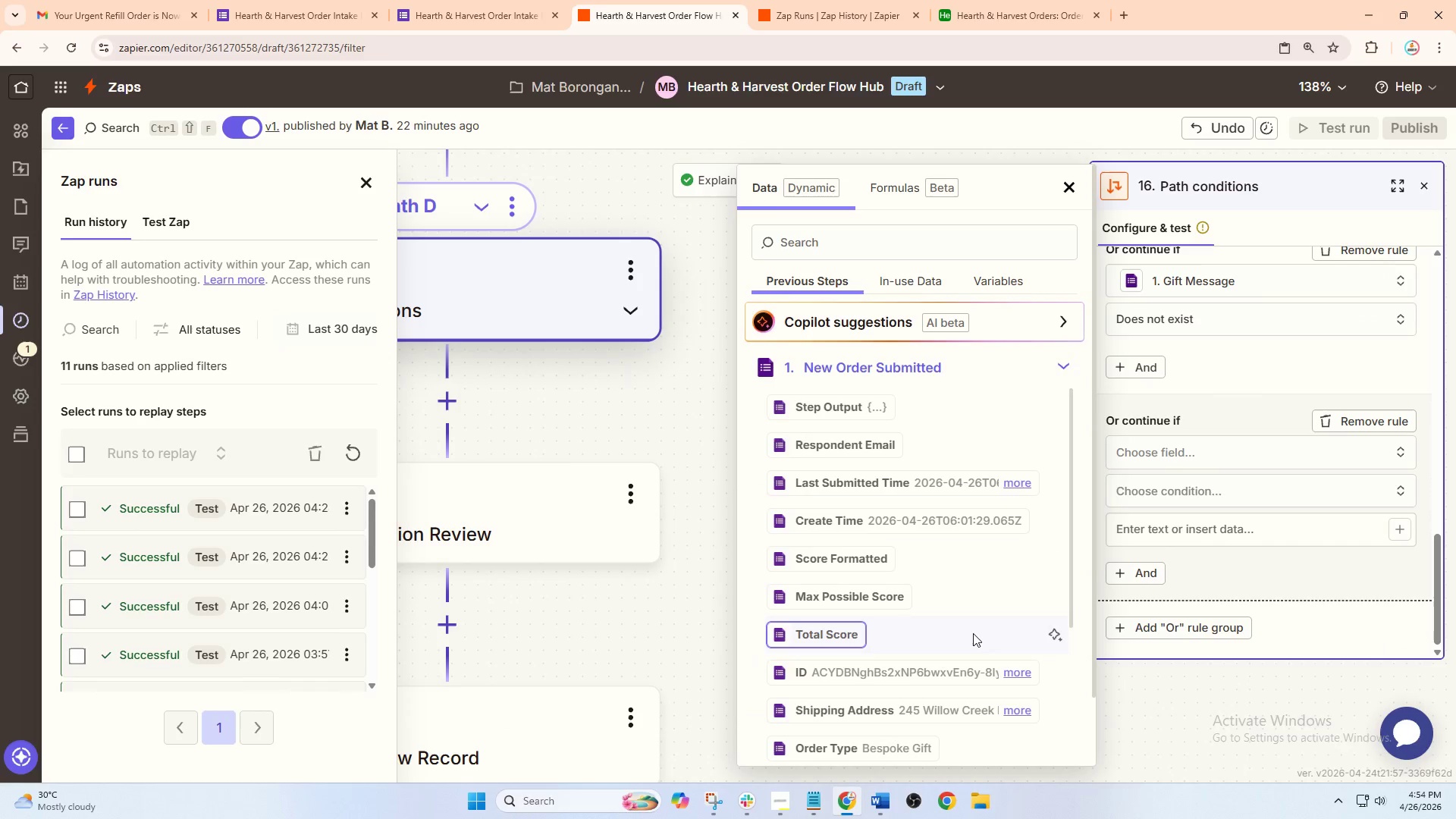 
scroll: coordinate [1174, 574], scroll_direction: down, amount: 18.0
 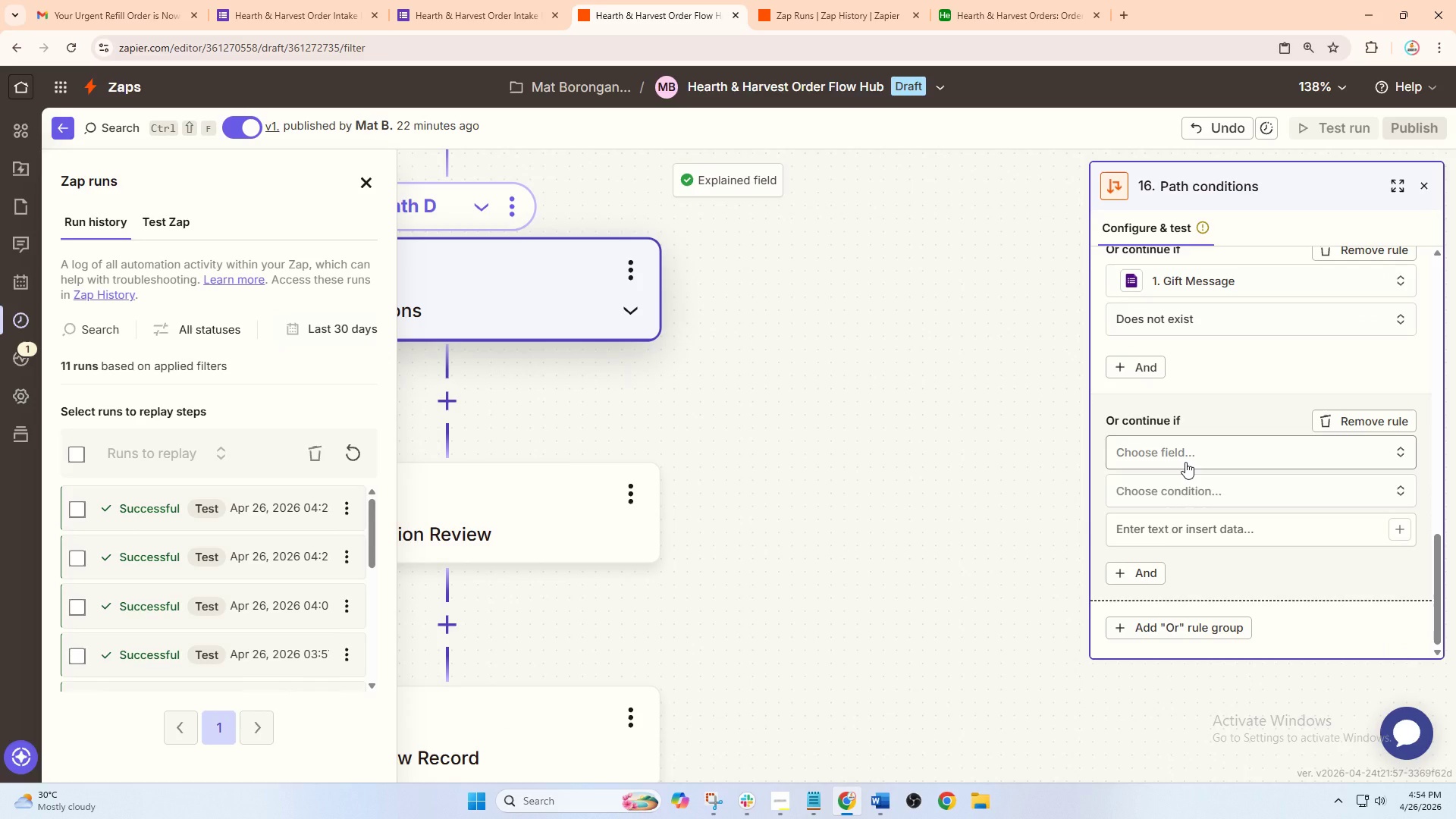 
left_click([868, 638])
 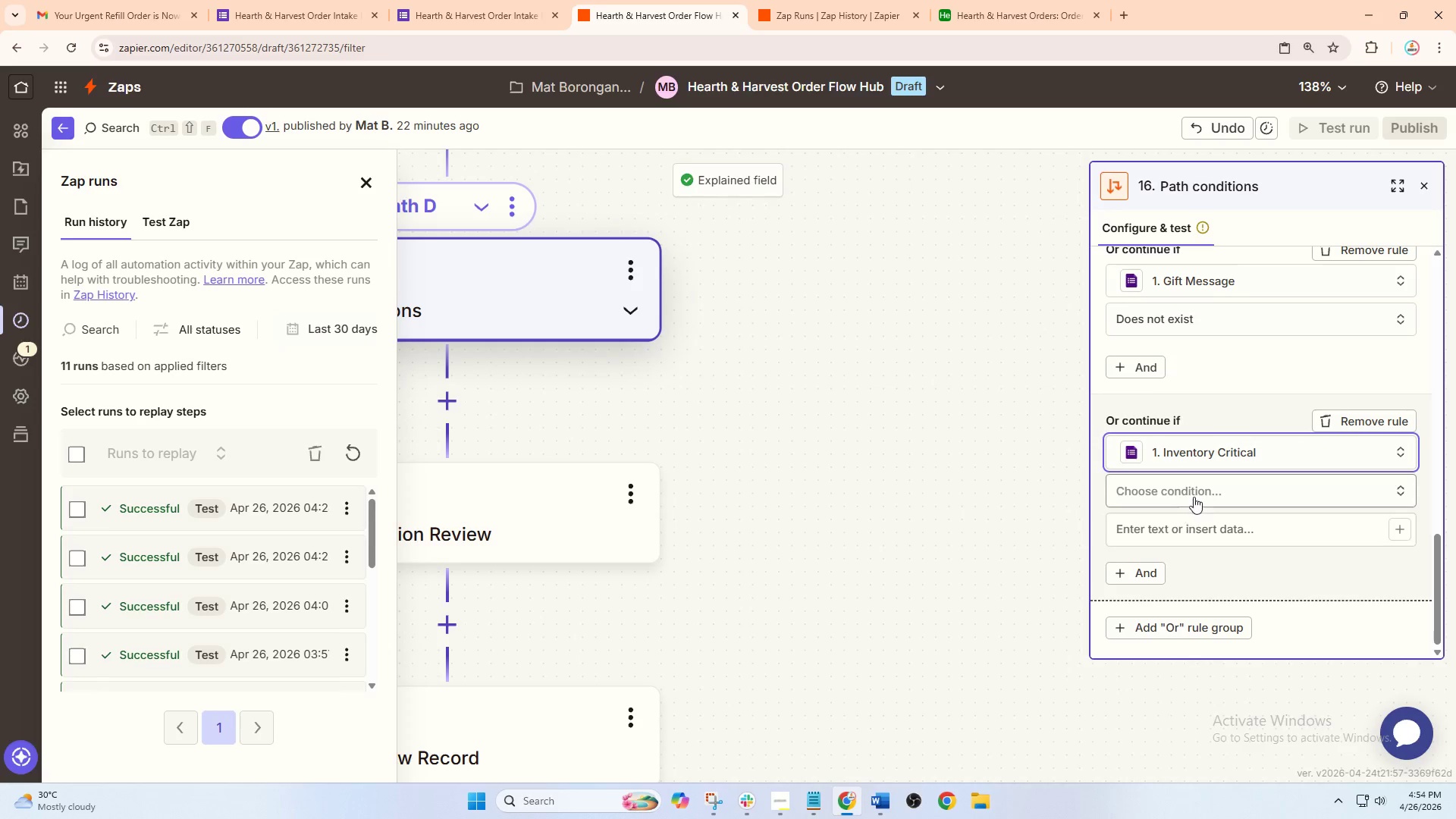 
scroll: coordinate [972, 629], scroll_direction: down, amount: 4.0
 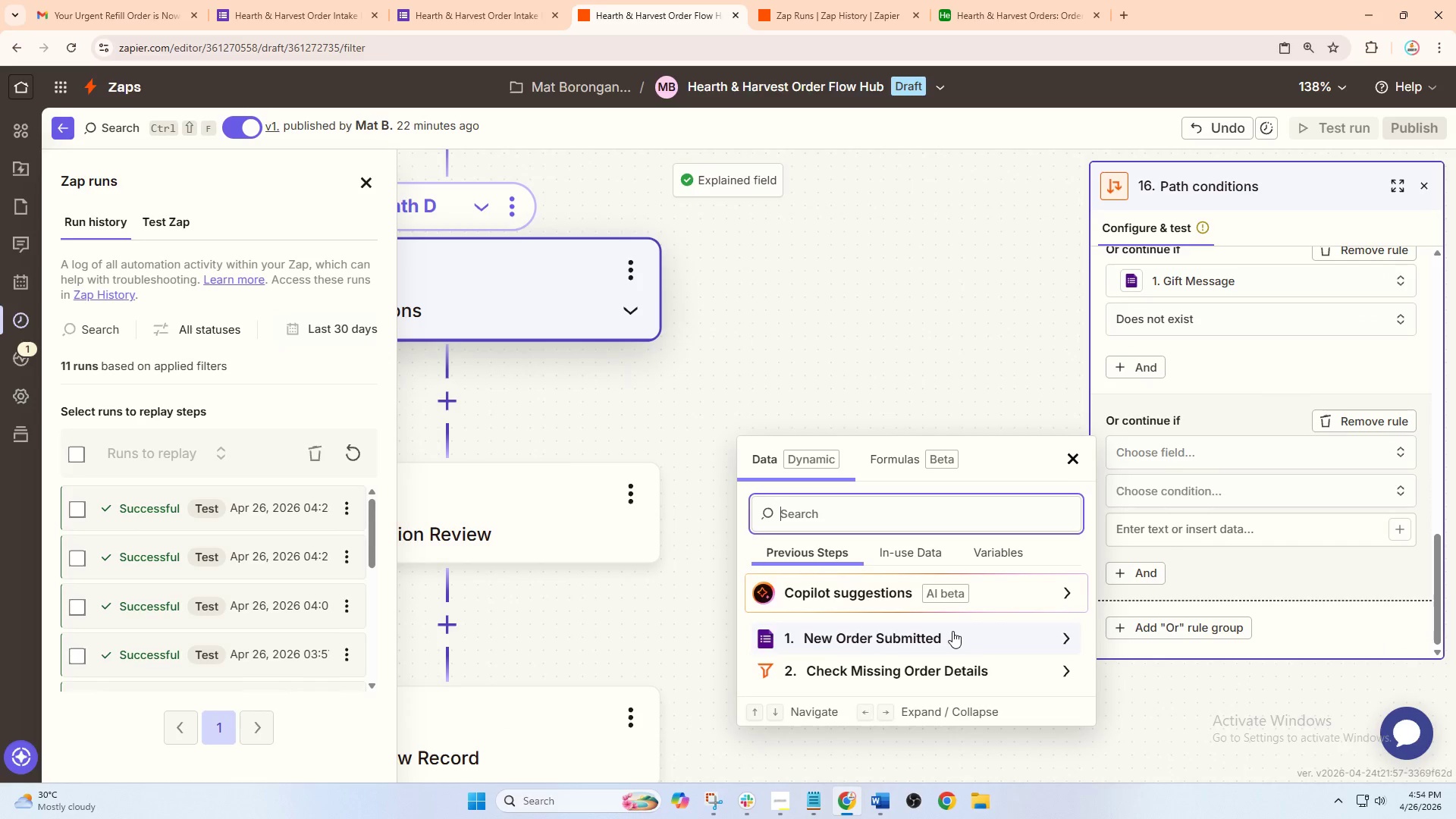 
left_click([1219, 491])
 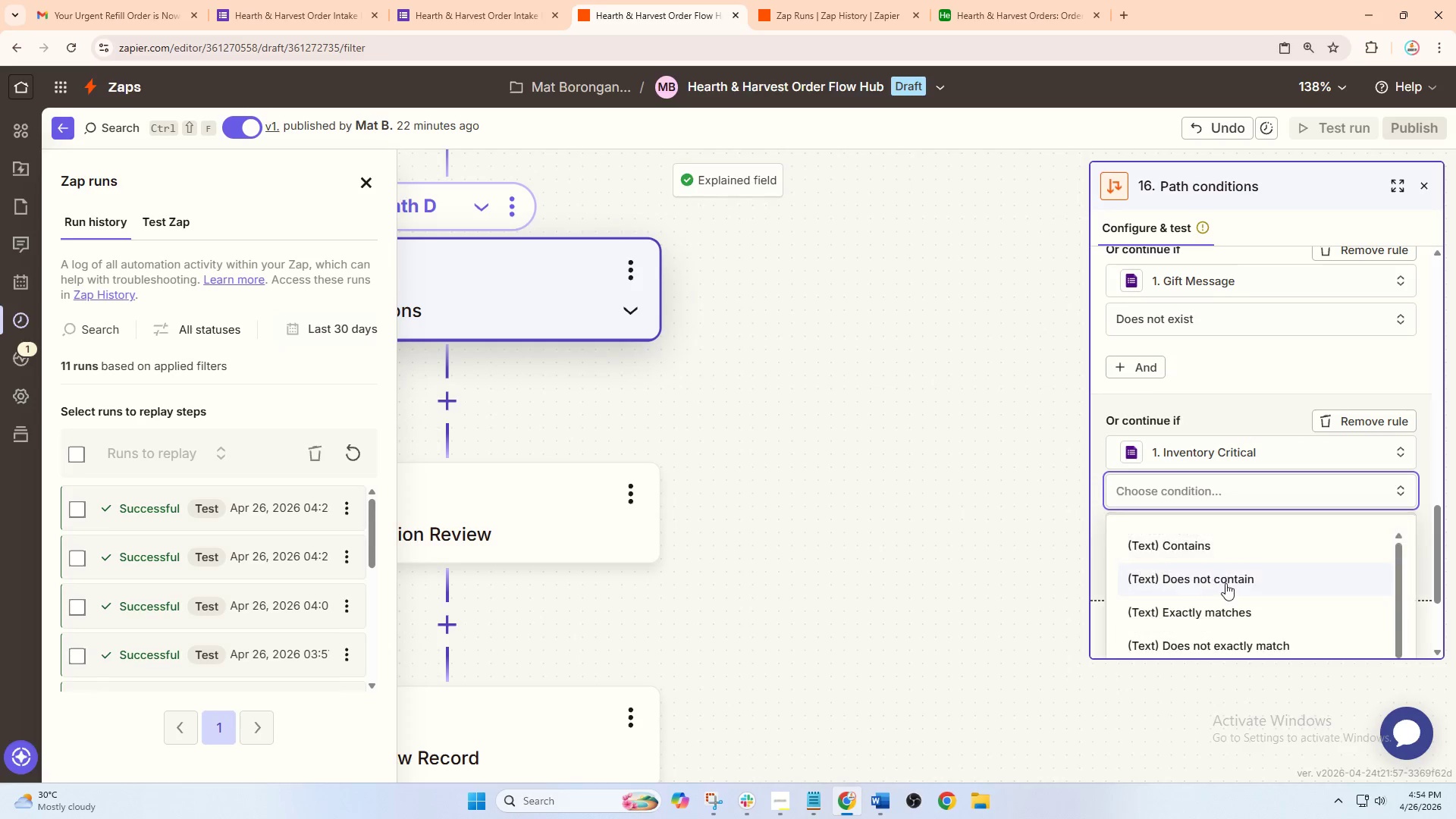 
scroll: coordinate [987, 661], scroll_direction: down, amount: 10.0
 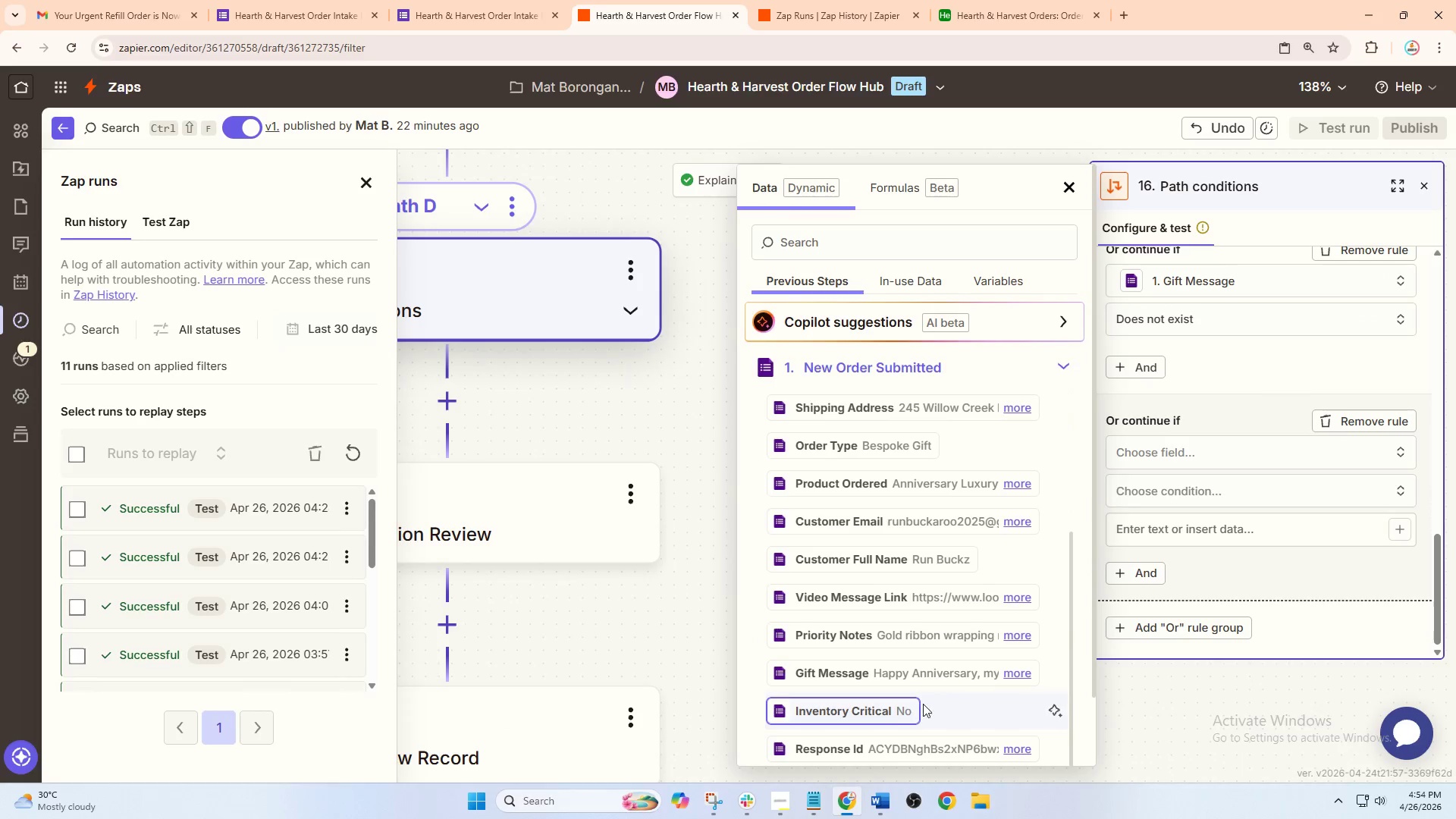 
left_click([1207, 629])
 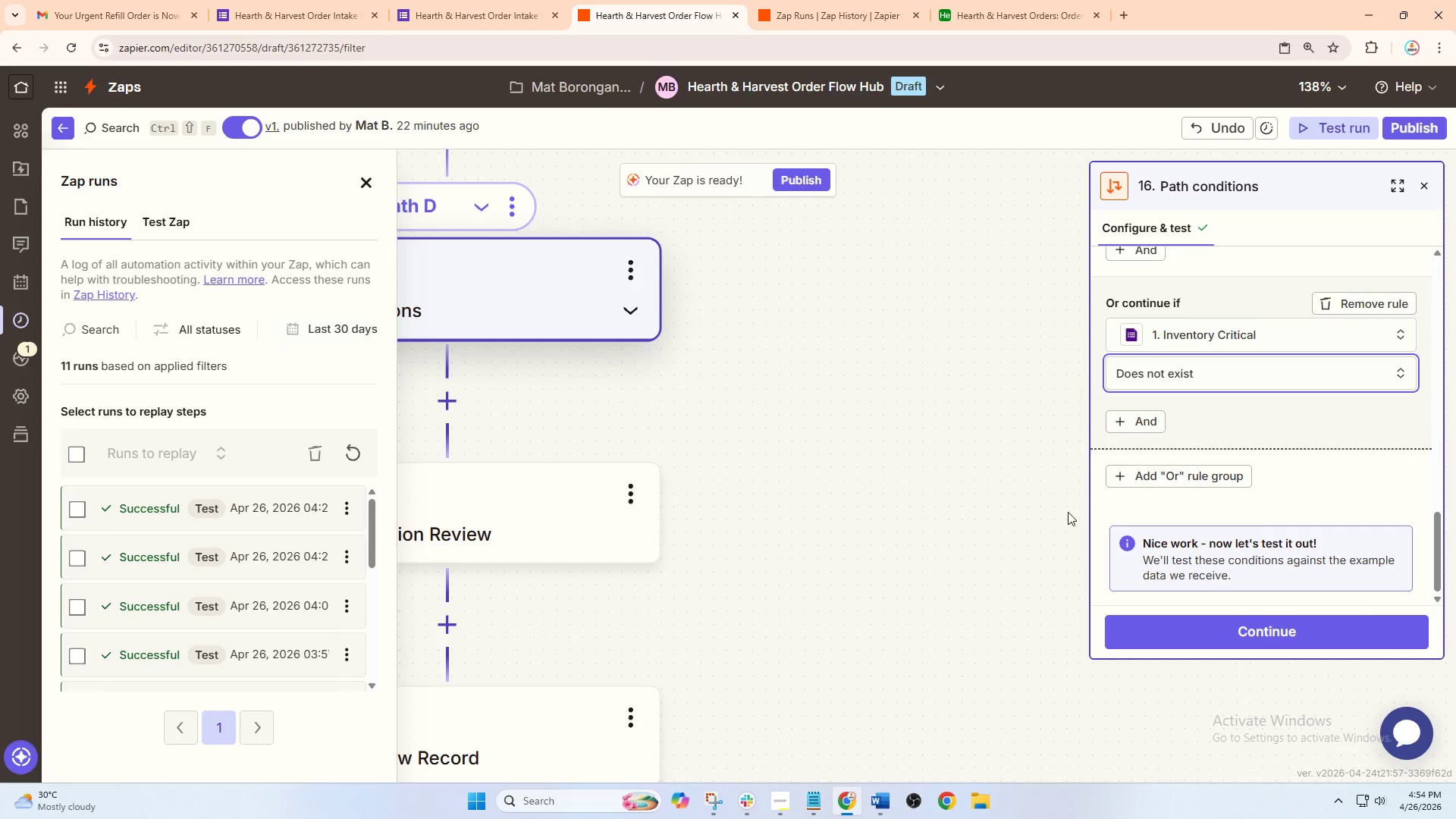 
scroll: coordinate [914, 708], scroll_direction: down, amount: 2.0
 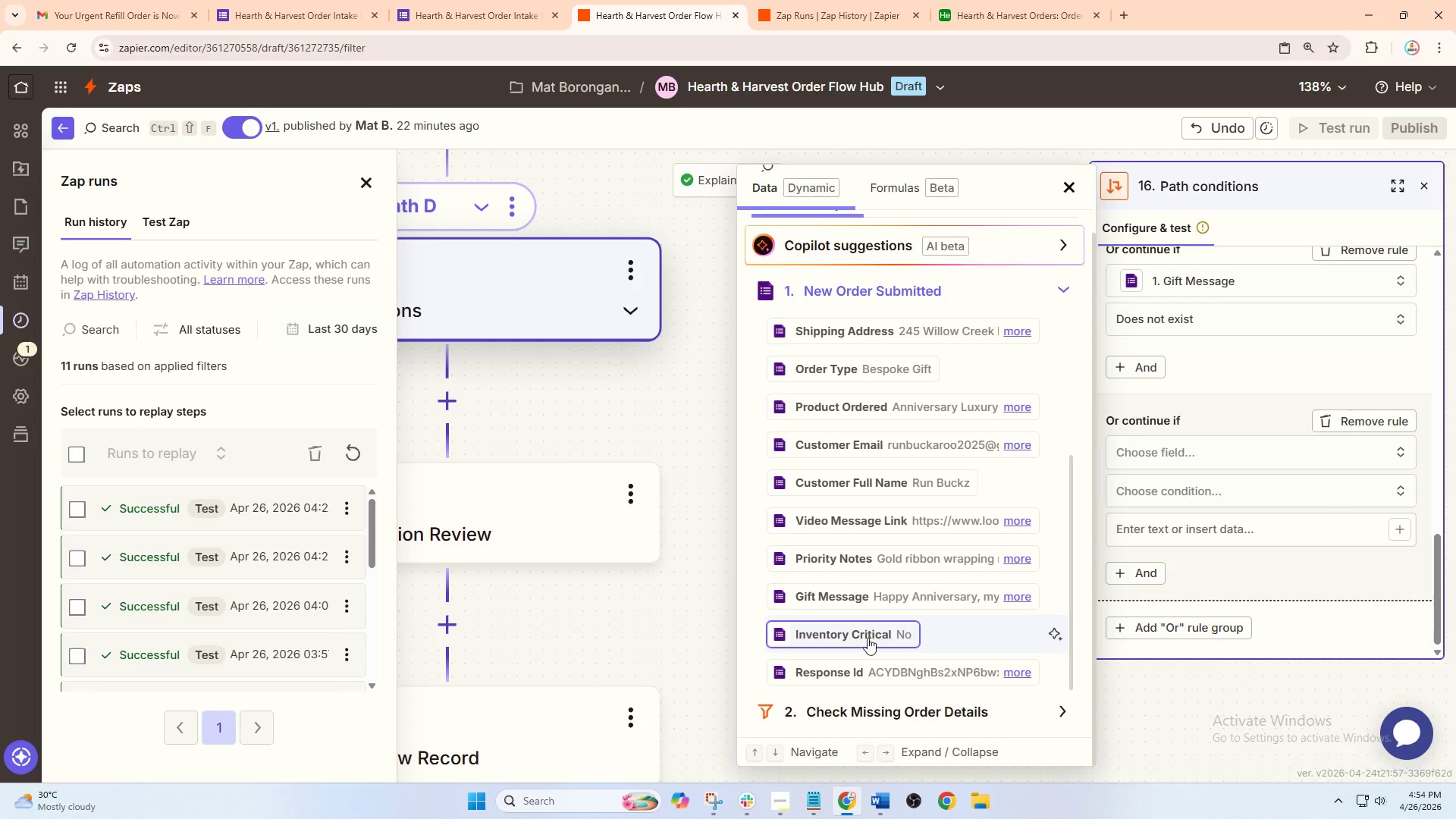 
left_click_drag(start_coordinate=[764, 435], to_coordinate=[1009, 408])
 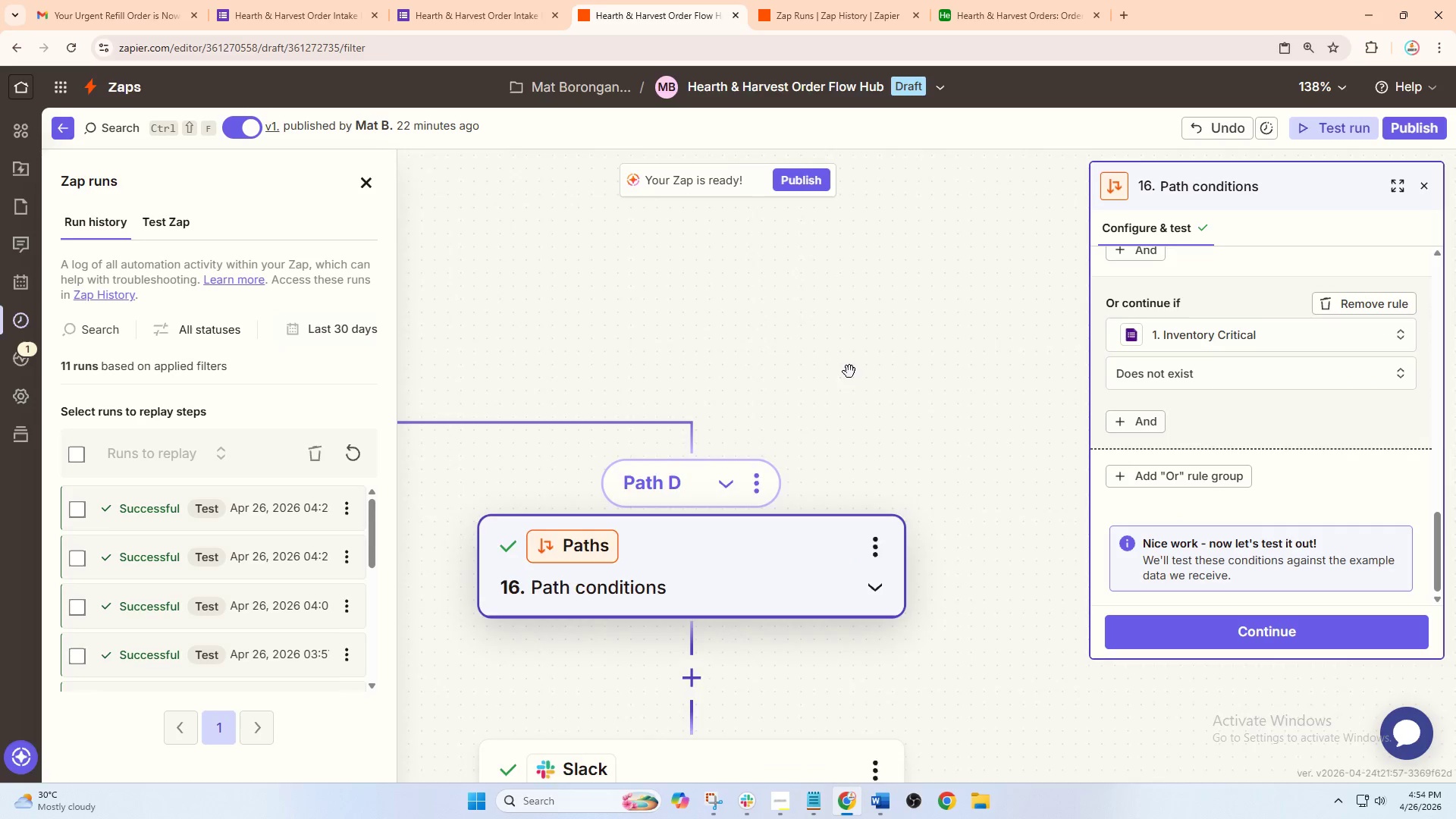 
left_click_drag(start_coordinate=[860, 374], to_coordinate=[984, 394])
 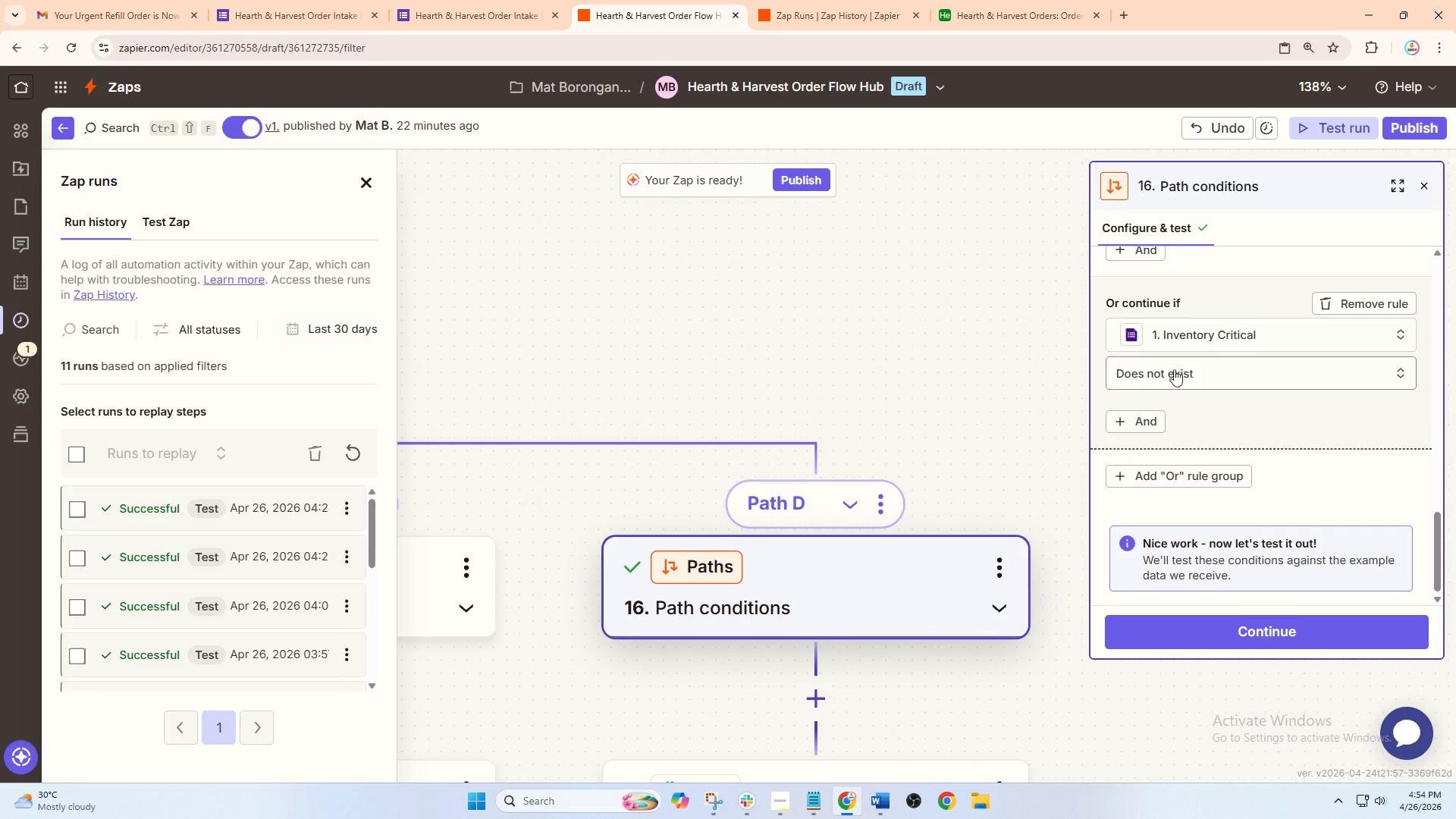 
scroll: coordinate [1235, 608], scroll_direction: down, amount: 11.0
 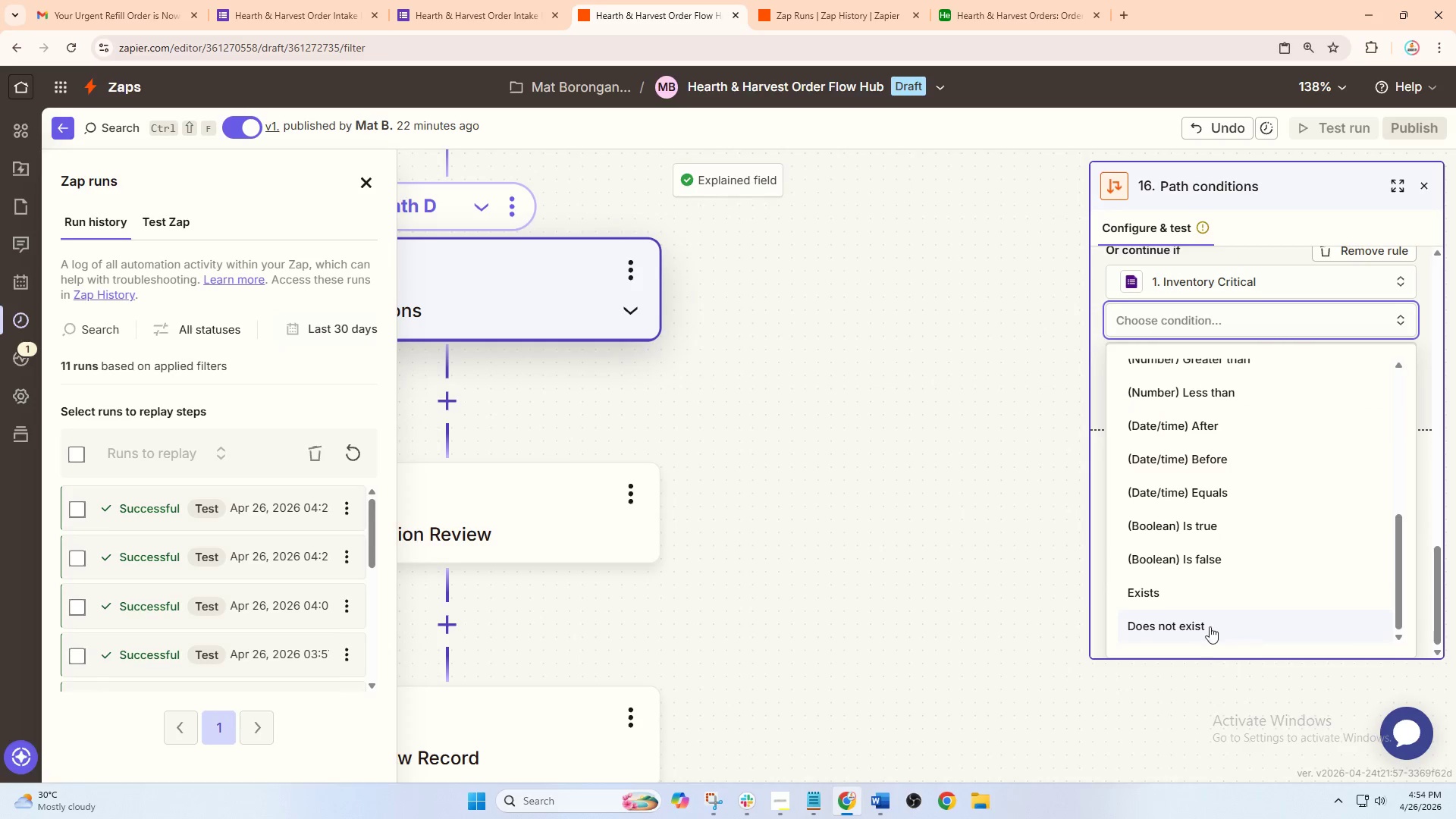 
left_click_drag(start_coordinate=[979, 359], to_coordinate=[1094, 340])
 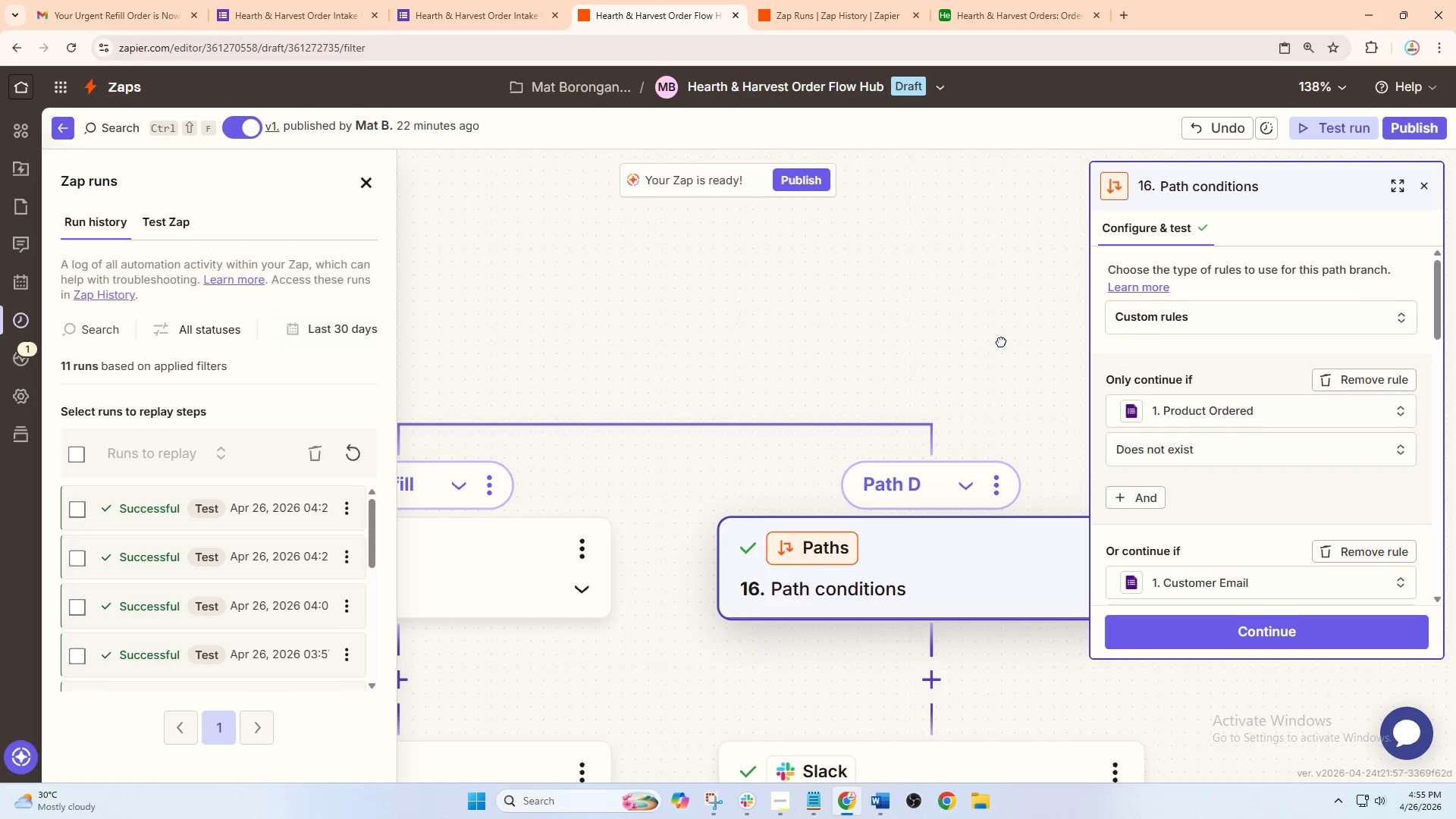 
left_click_drag(start_coordinate=[982, 345], to_coordinate=[1128, 262])
 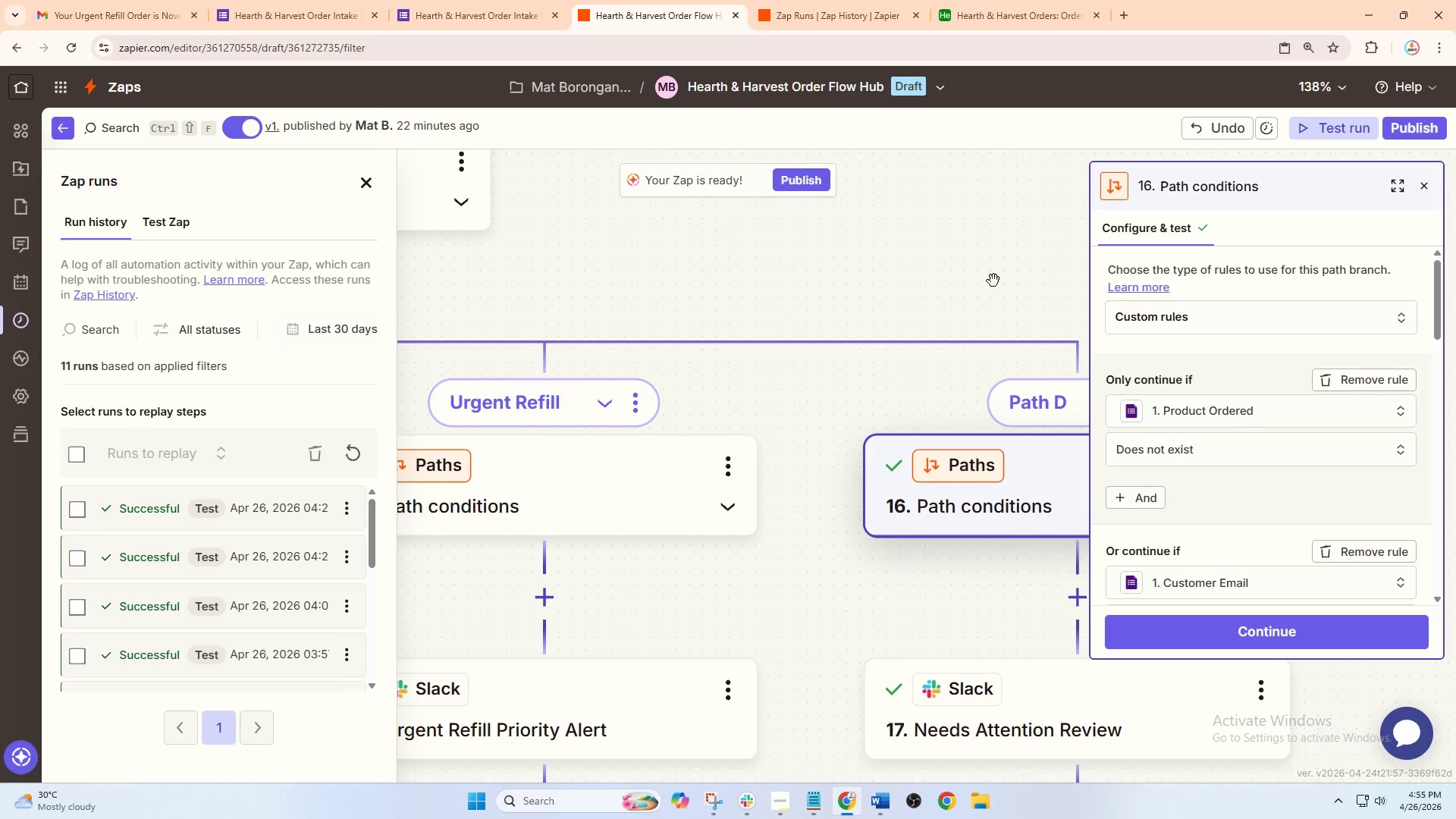 
scroll: coordinate [743, 460], scroll_direction: up, amount: 8.0
 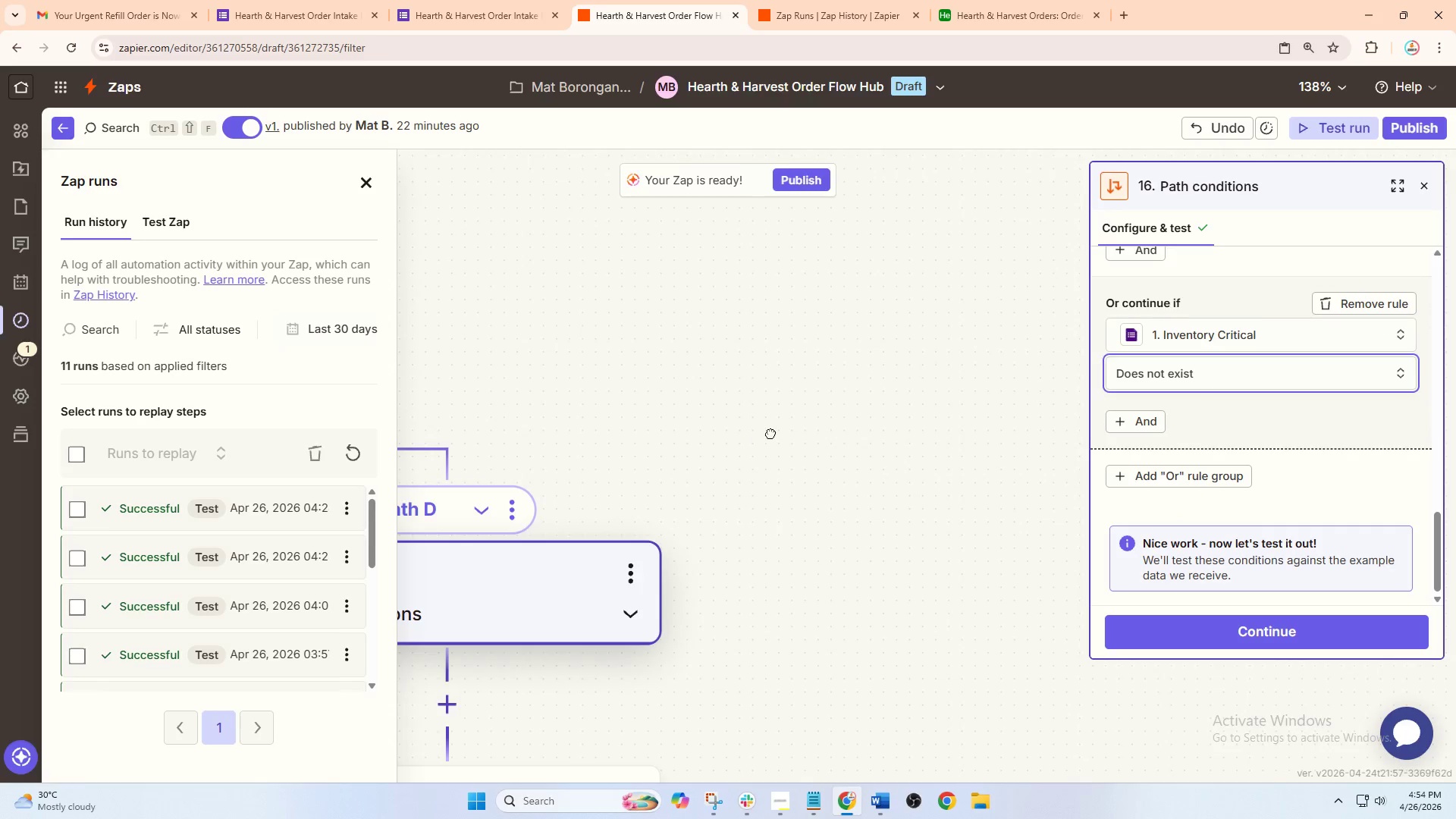 
left_click_drag(start_coordinate=[993, 281], to_coordinate=[1030, 271])
 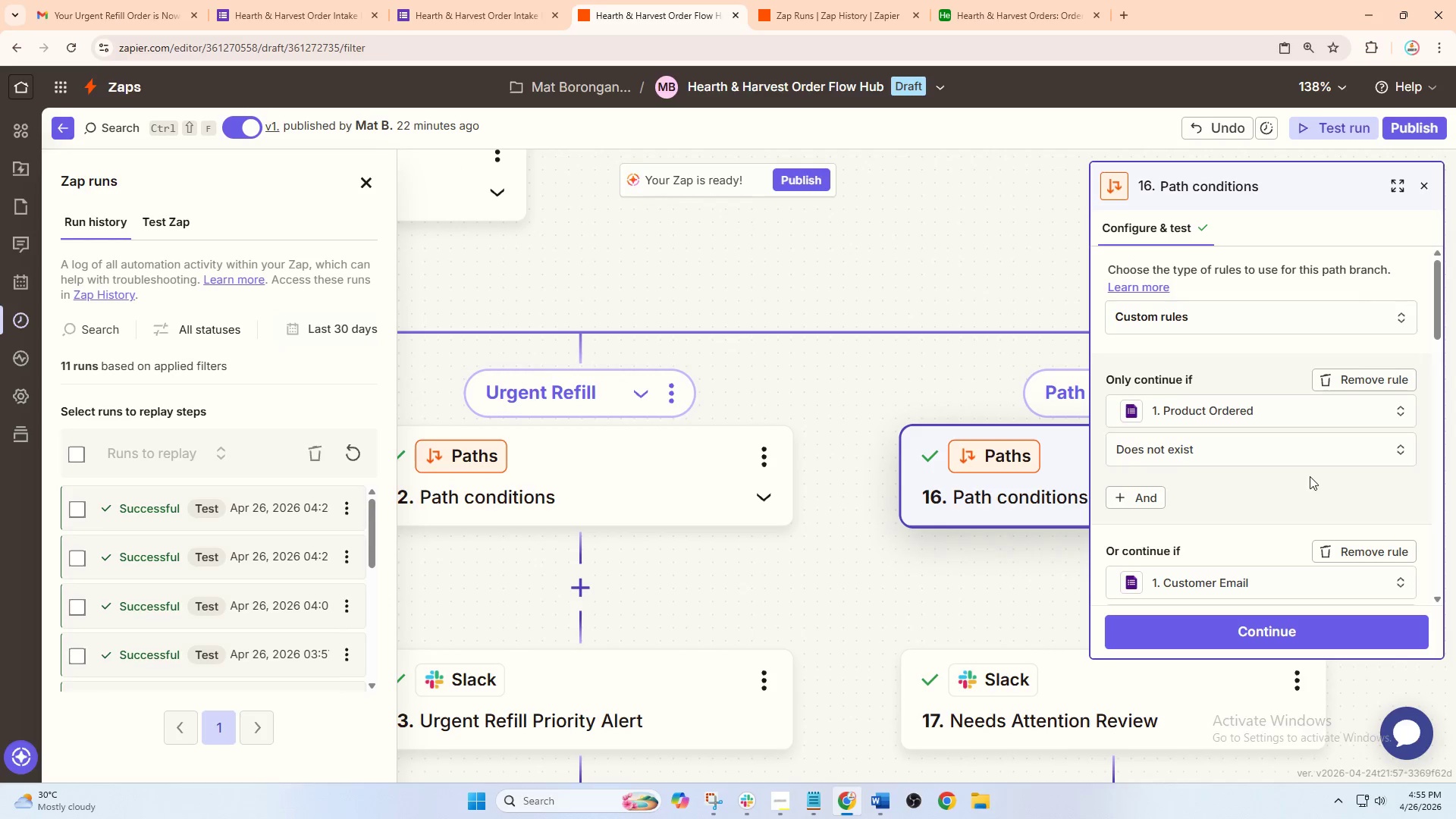 
scroll: coordinate [1225, 423], scroll_direction: up, amount: 23.0
 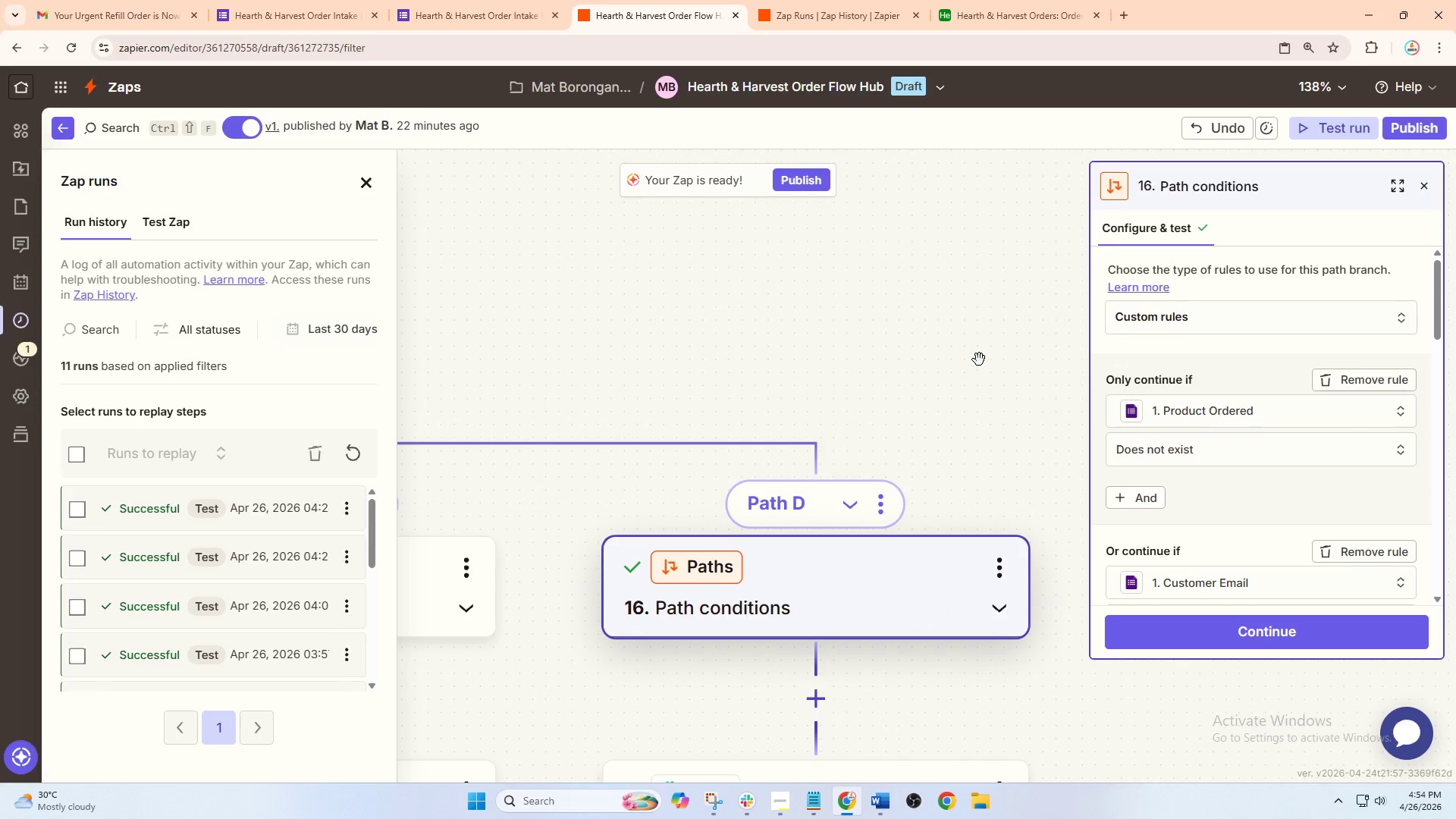 
left_click([1176, 481])
 